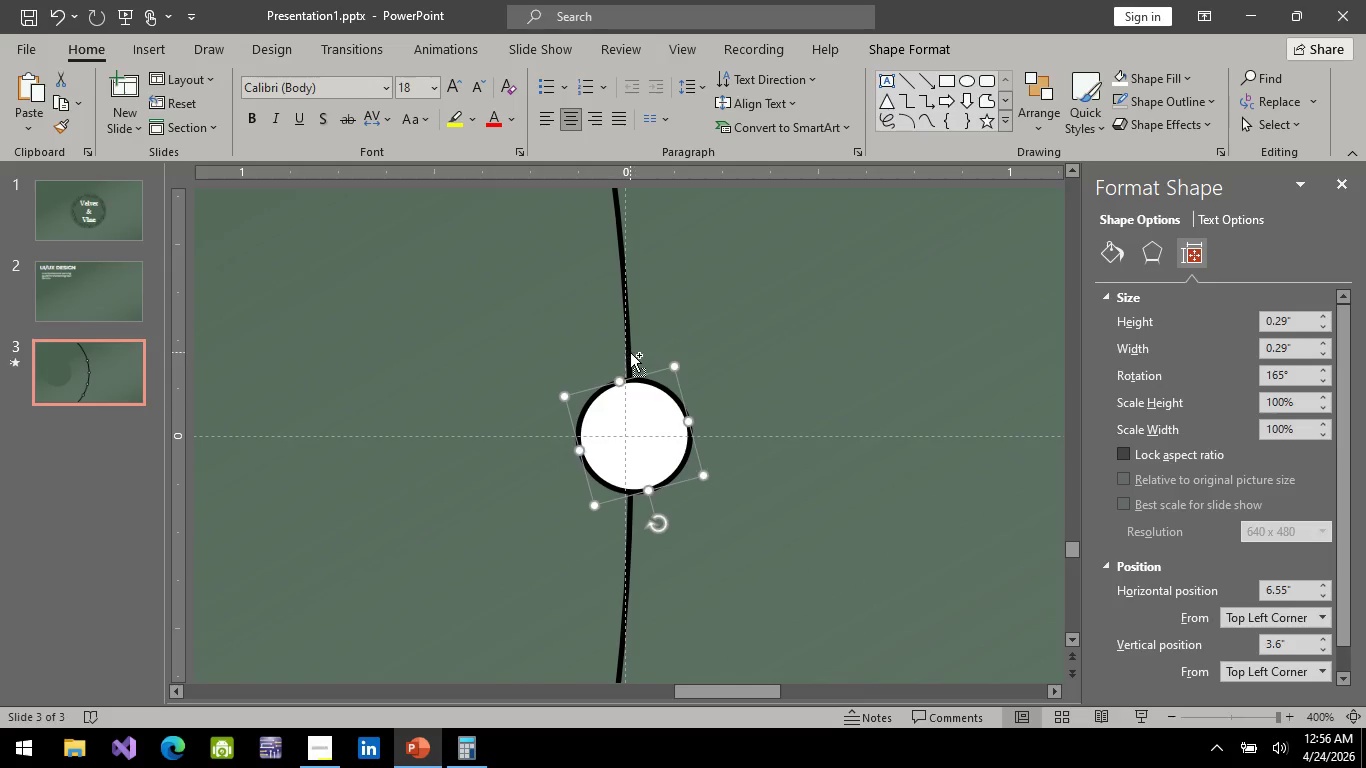 
hold_key(key=ControlLeft, duration=0.64)
left_click([630, 352])
 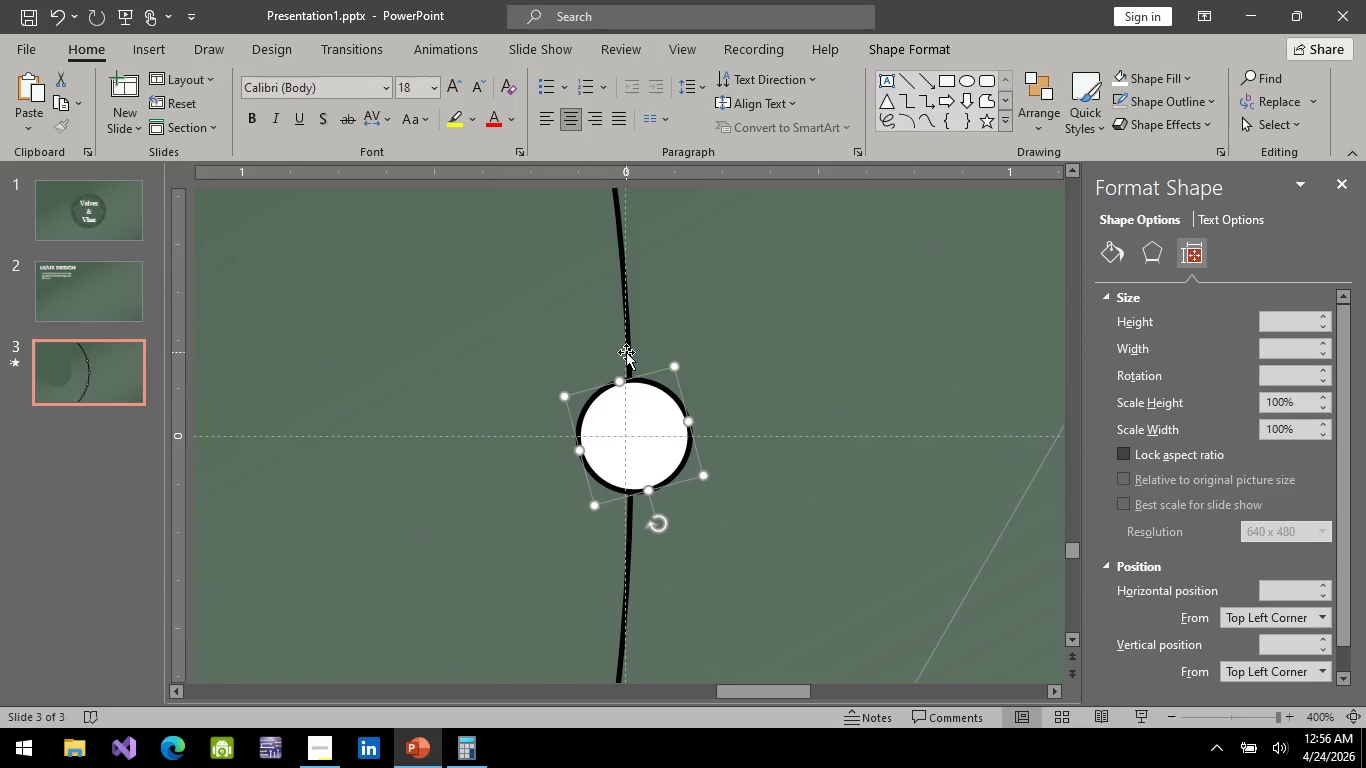 
hold_key(key=ControlLeft, duration=1.11)
scroll: coordinate [626, 352], scroll_direction: down, amount: 8.0
 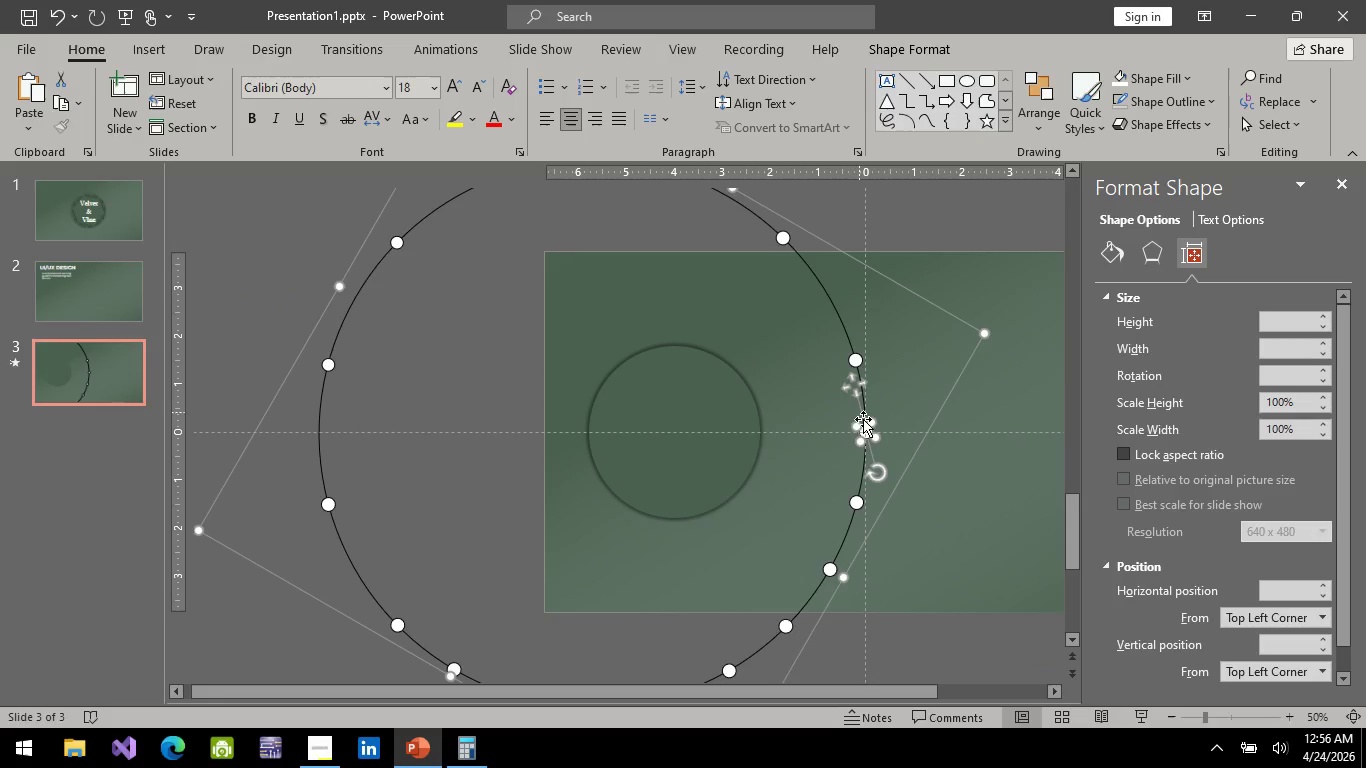 
right_click([866, 408])
 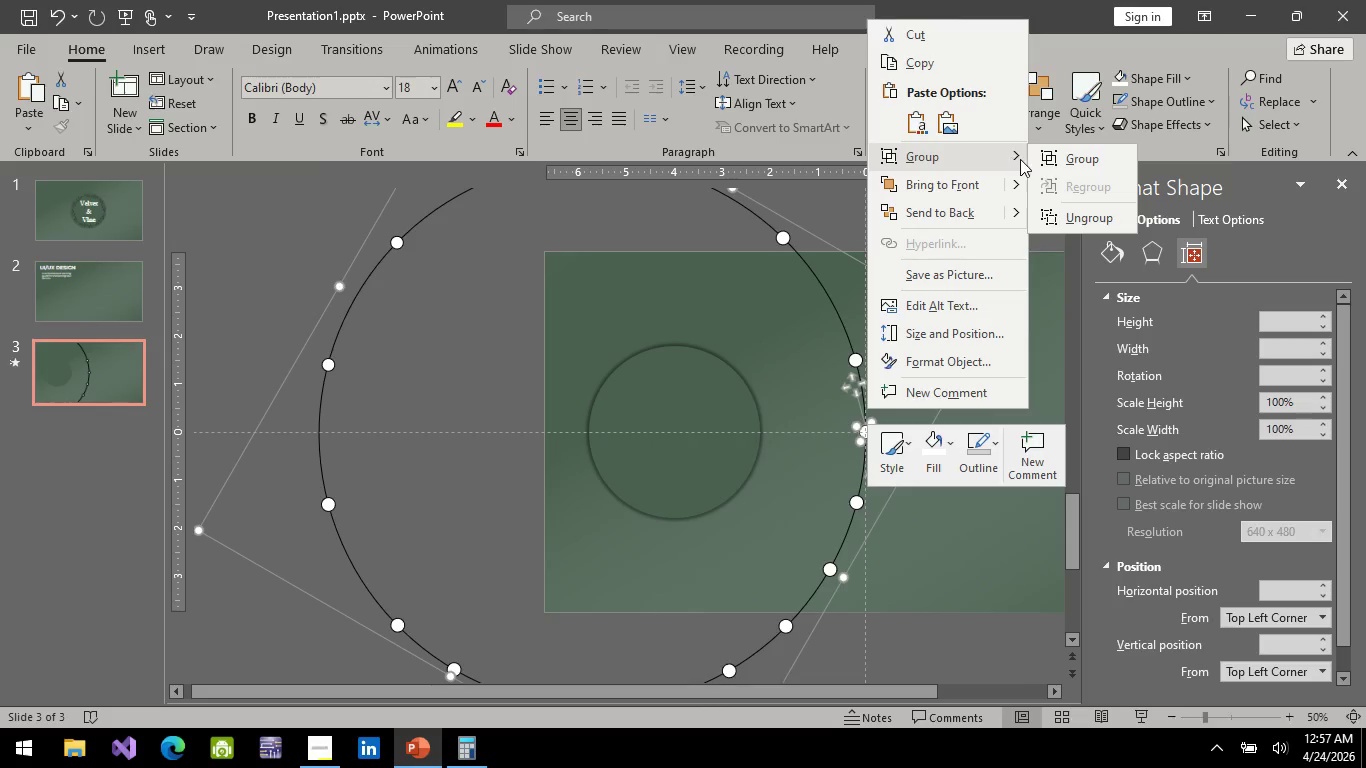 
left_click([1074, 158])
 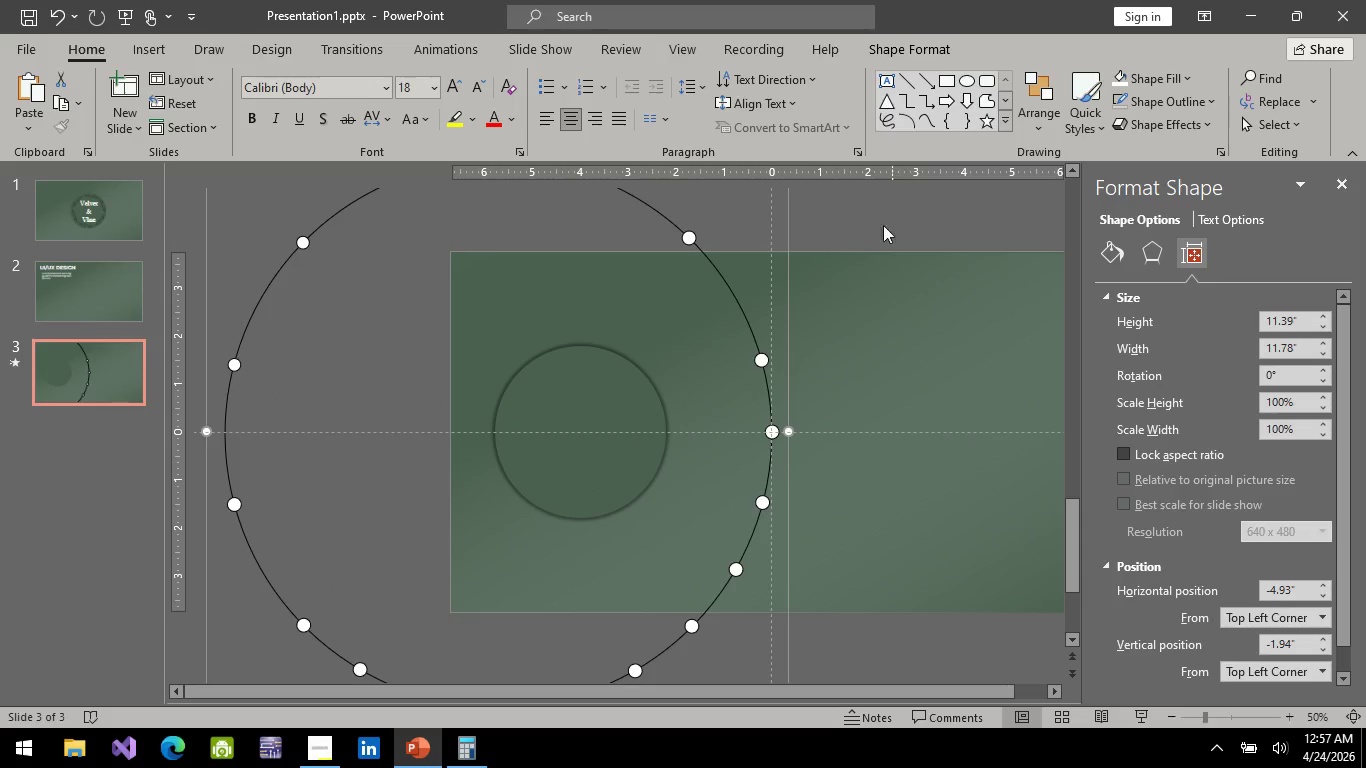 
left_click([869, 228])
 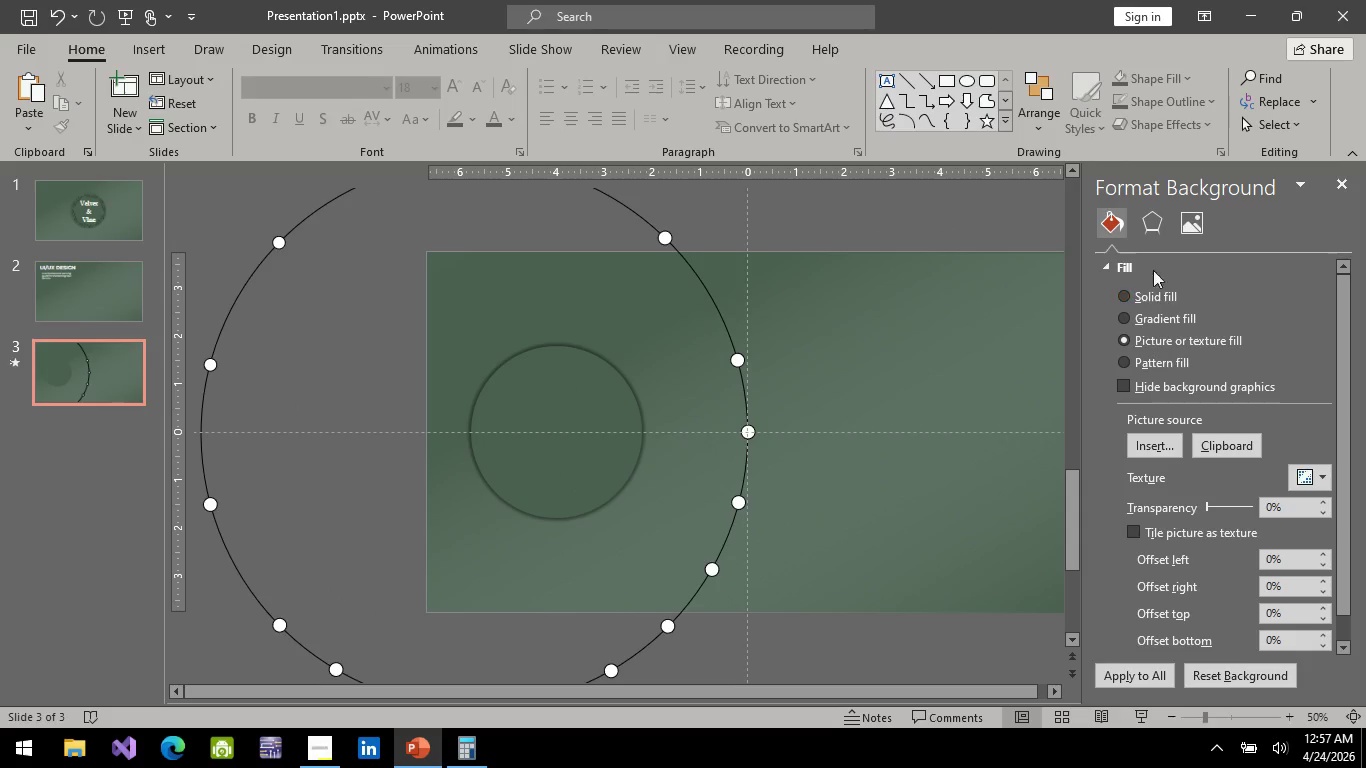 
wait(6.11)
 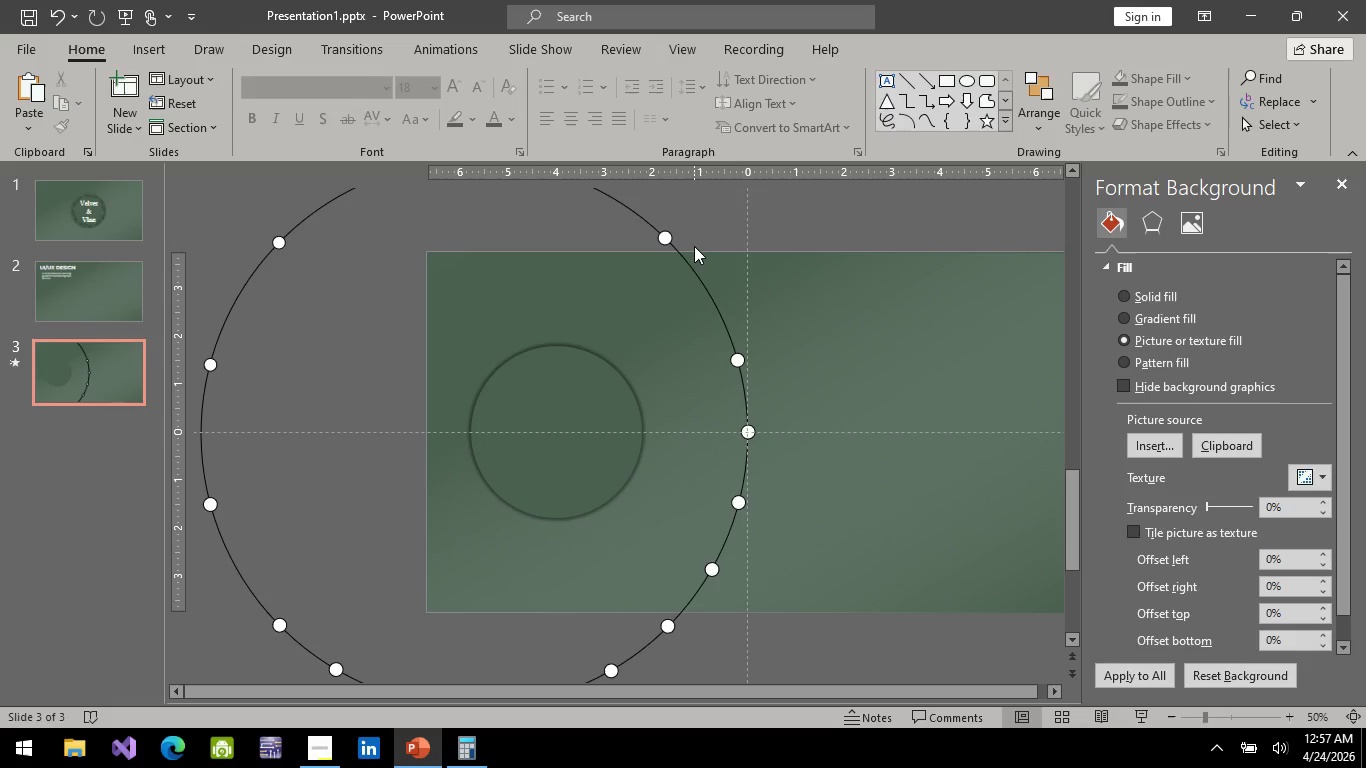 
left_click([628, 206])
 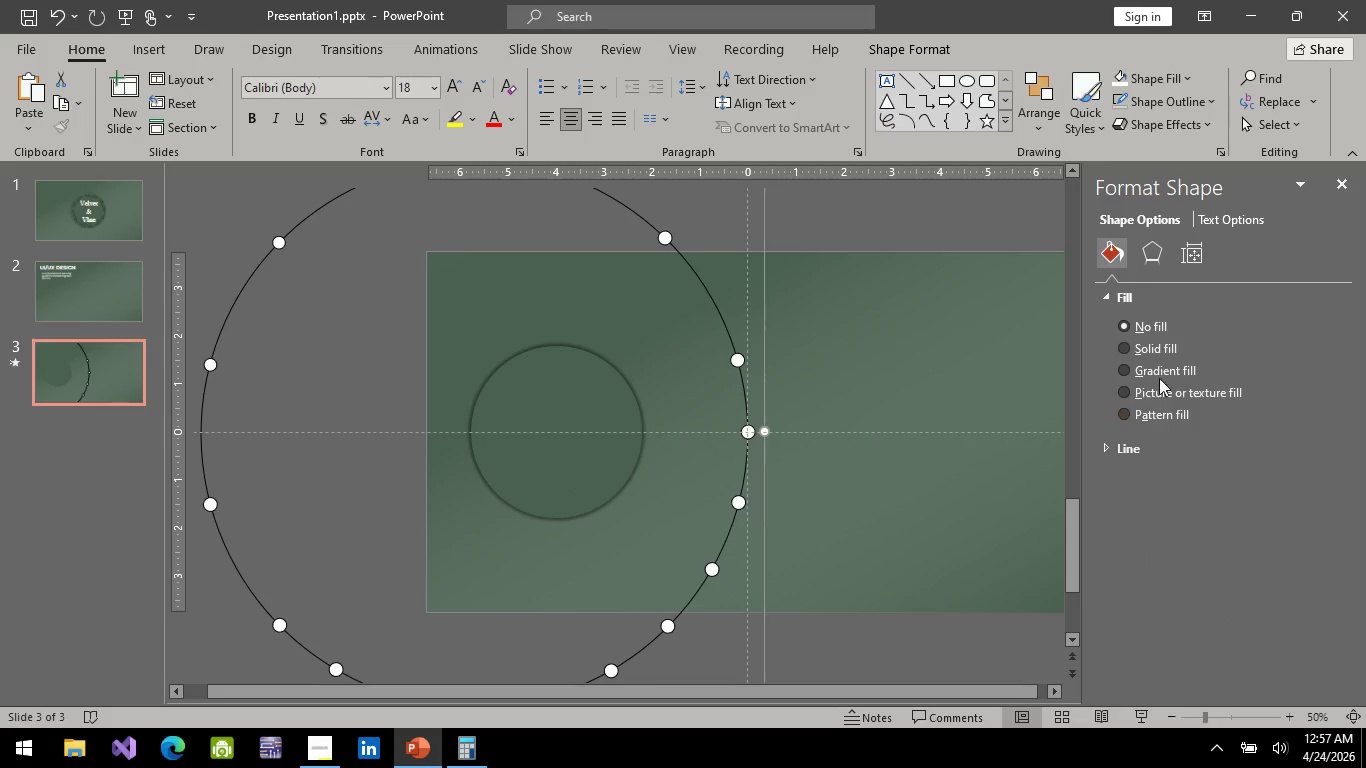 
left_click([1191, 252])
 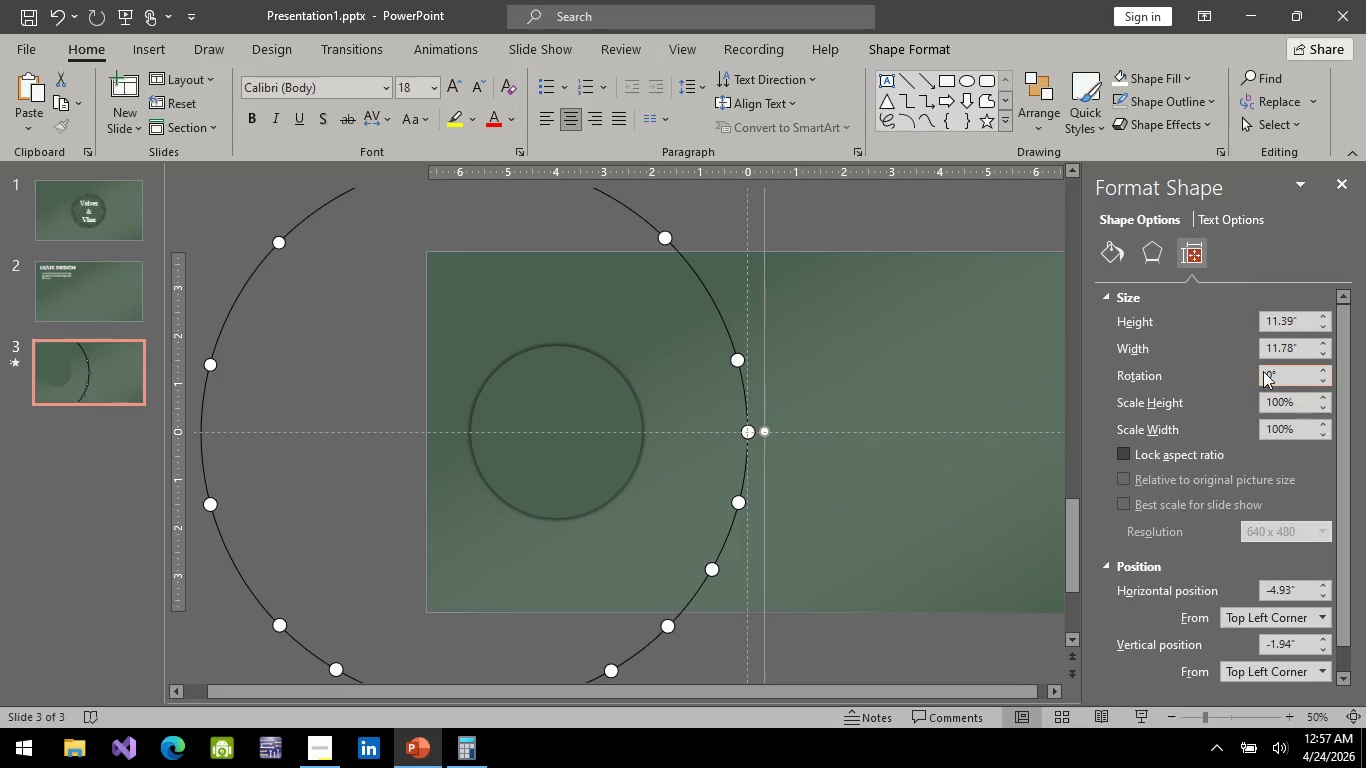 
left_click([1266, 370])
 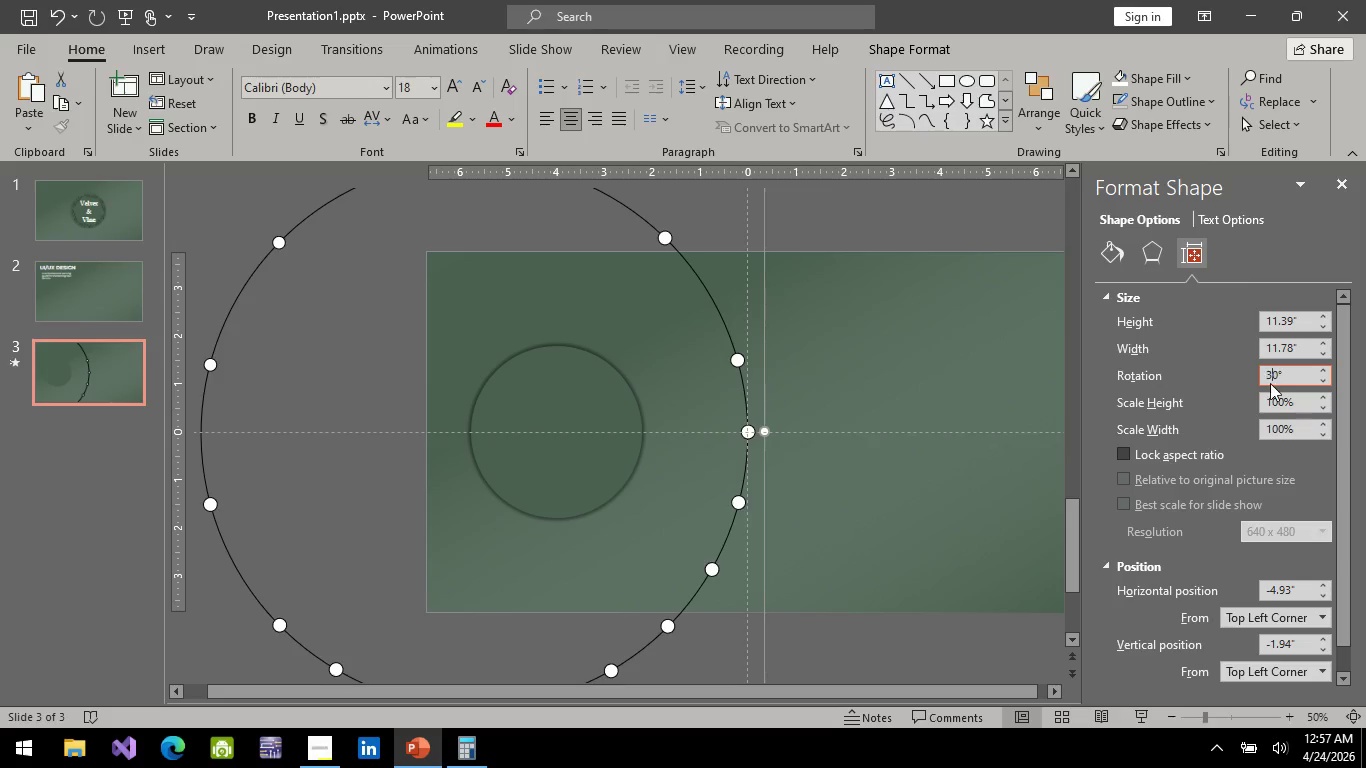 
key(3)
 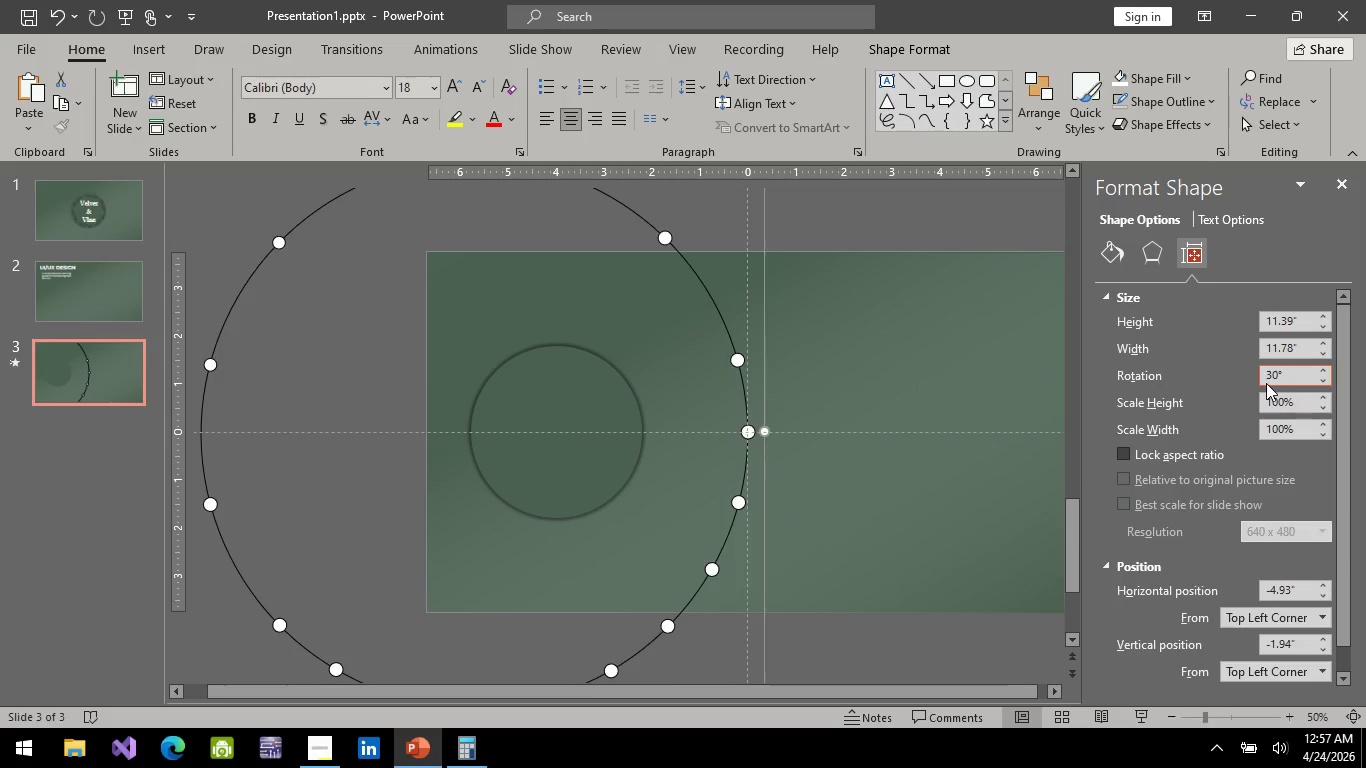 
key(Enter)
 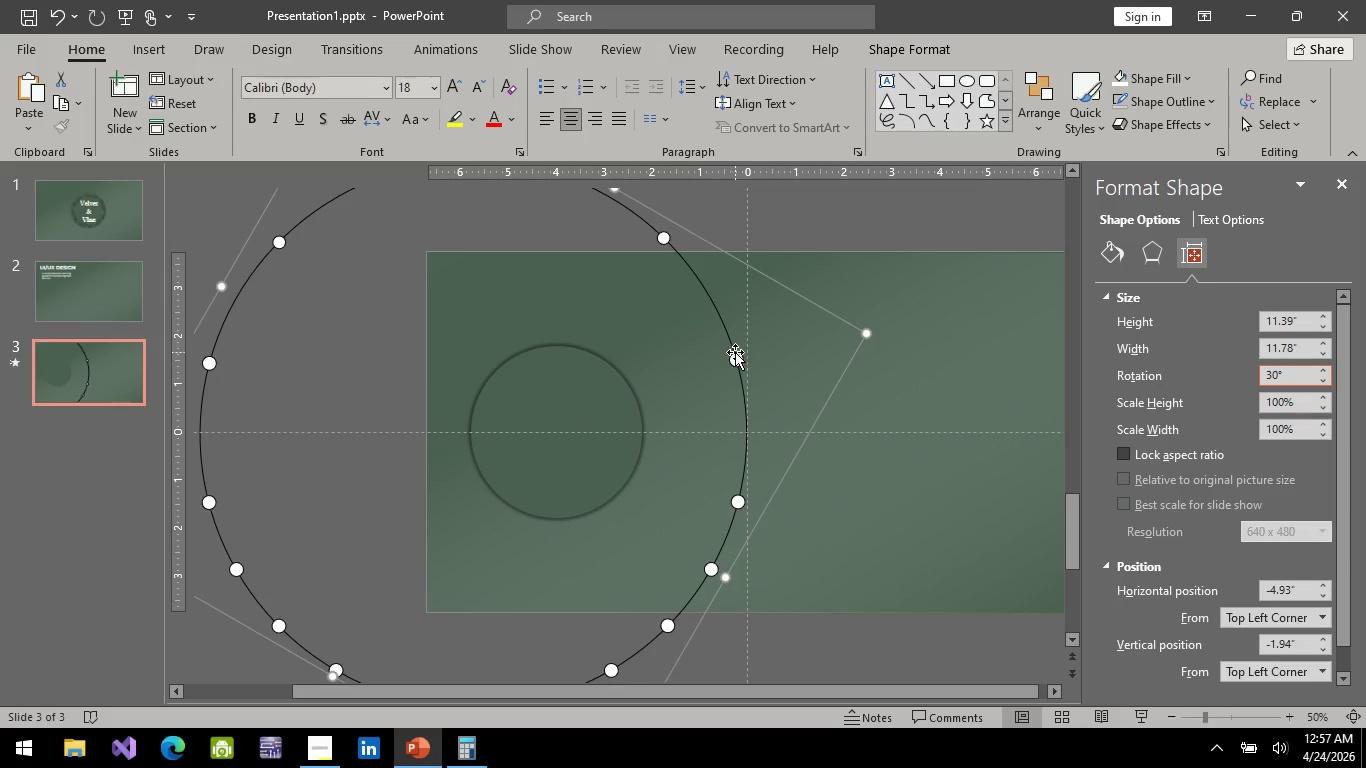 
left_click([738, 357])
 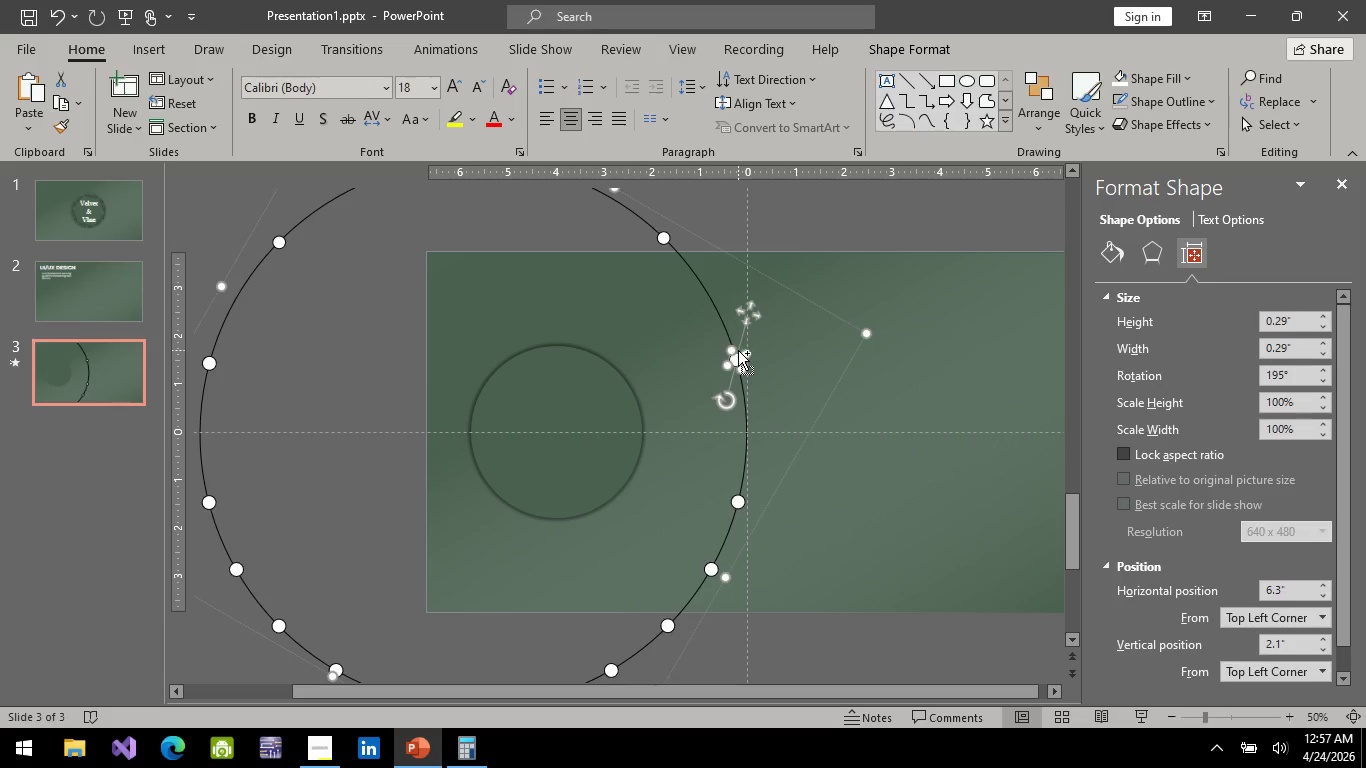 
key(Control+C)
 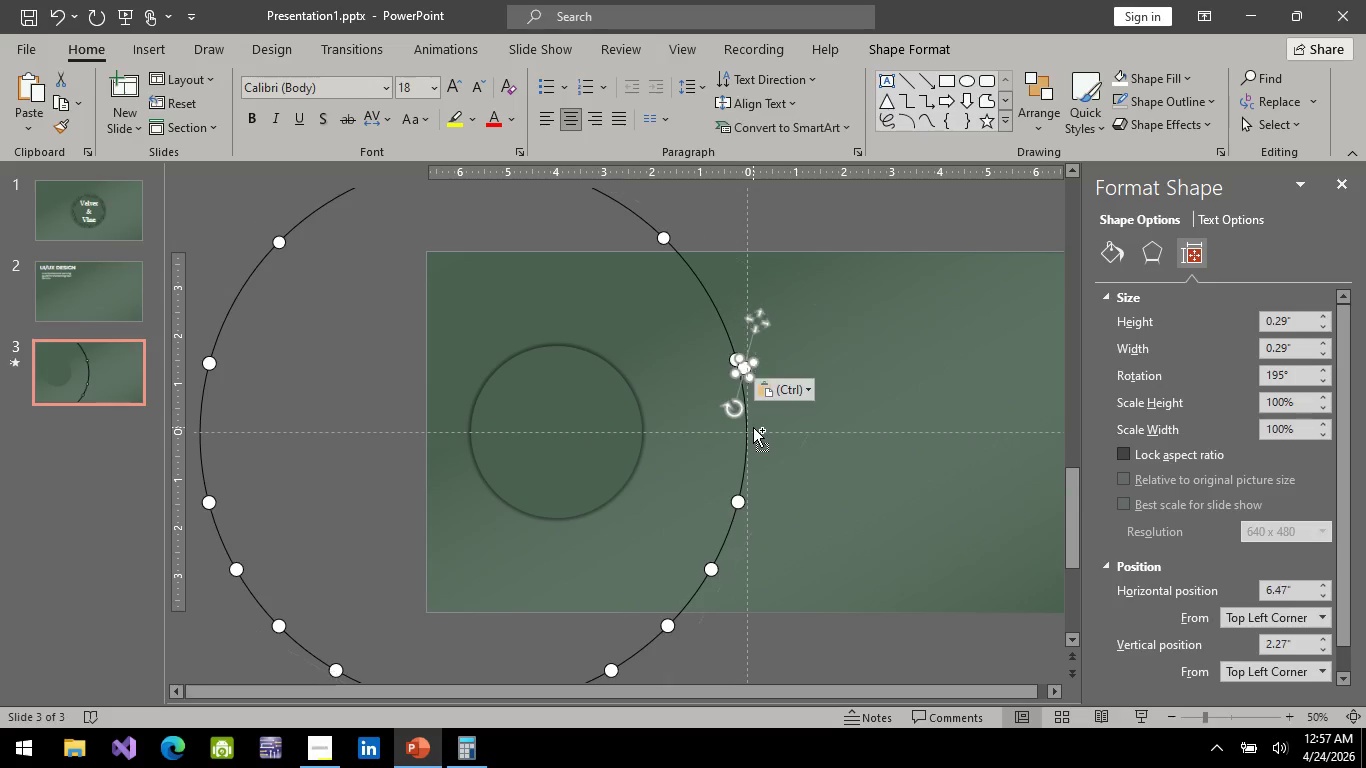 
key(Control+V)
 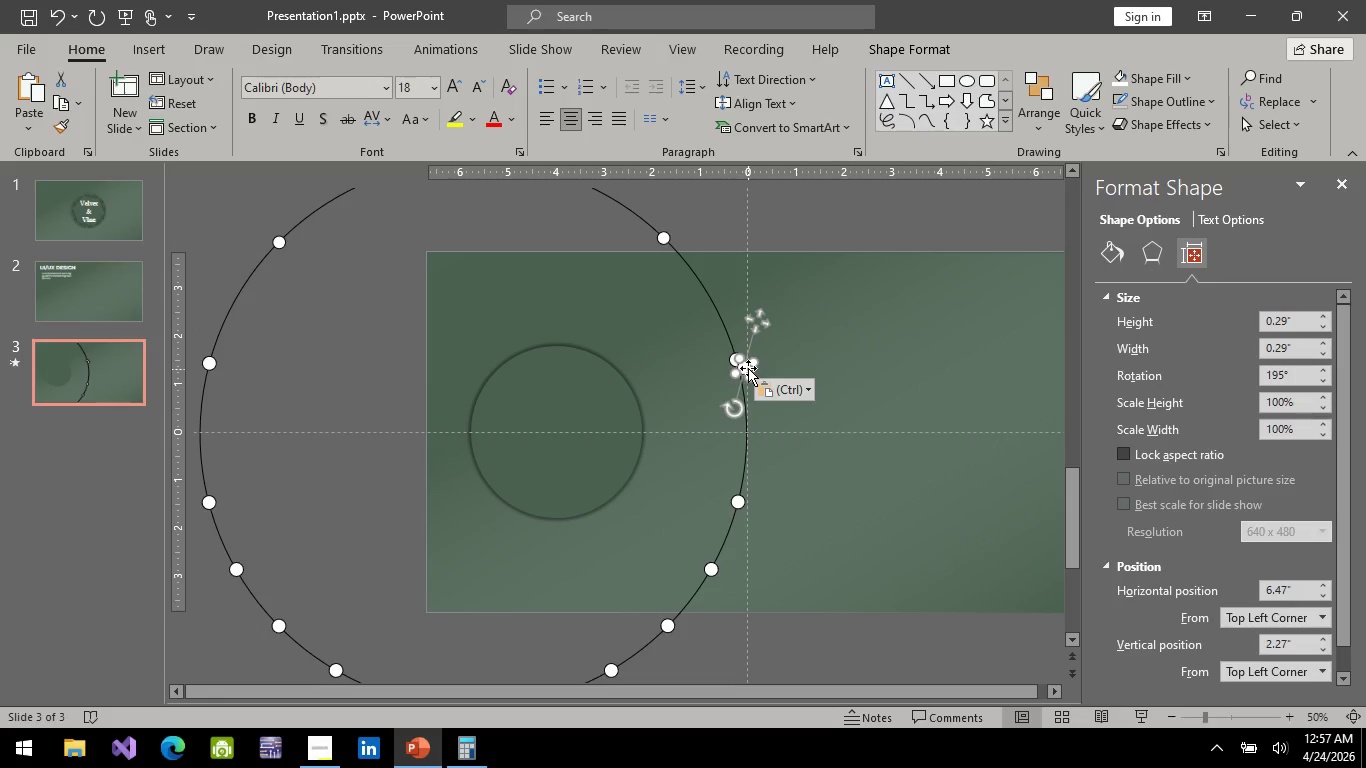 
left_click_drag(start_coordinate=[748, 367], to_coordinate=[753, 437])
 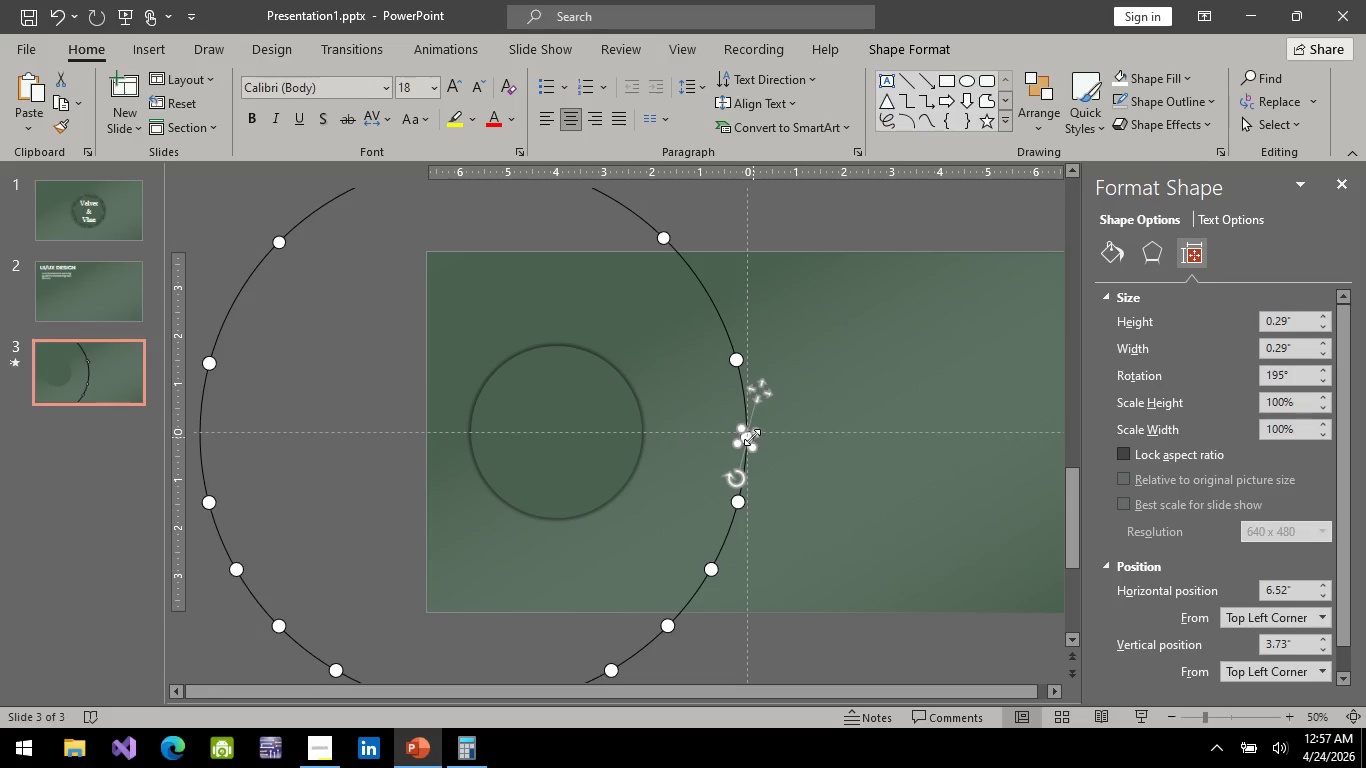 
hold_key(key=ControlLeft, duration=1.42)
scroll: coordinate [729, 472], scroll_direction: up, amount: 9.0
 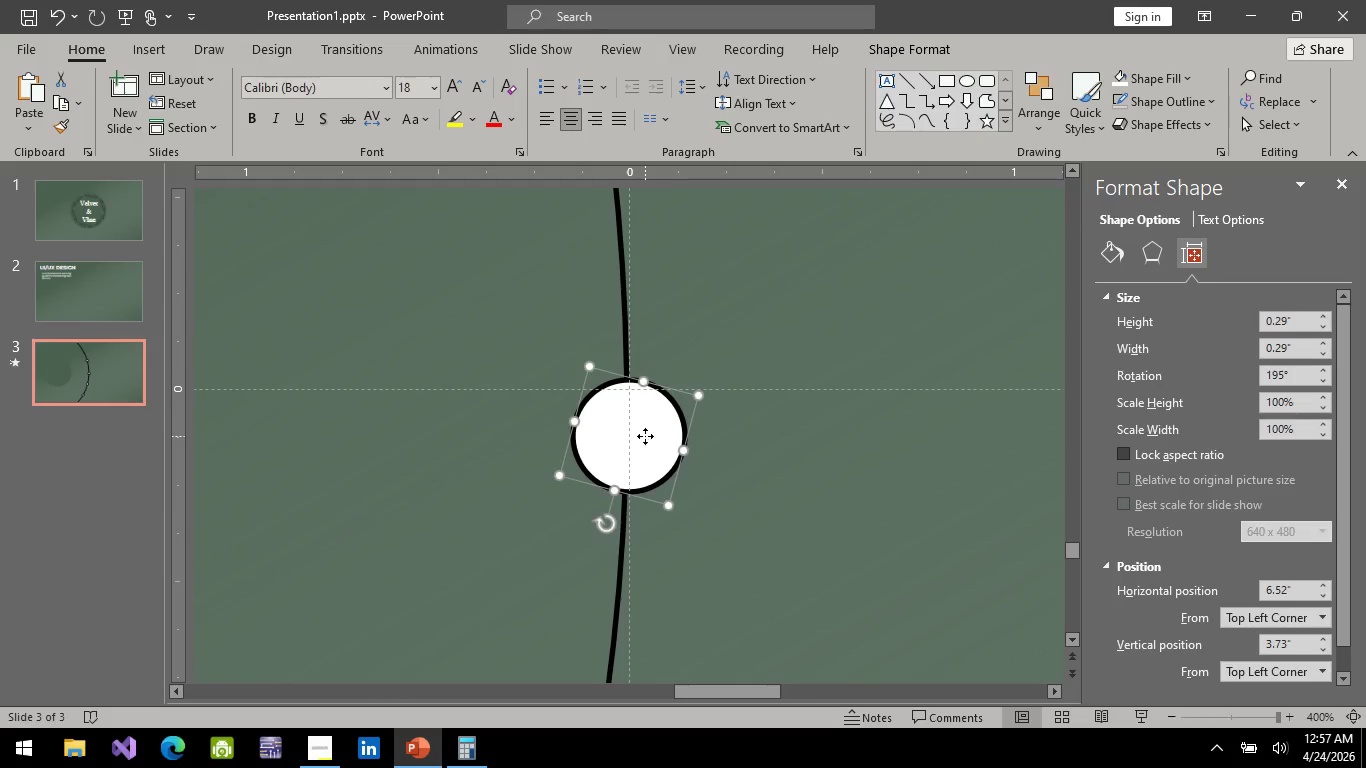 
left_click_drag(start_coordinate=[645, 436], to_coordinate=[641, 391])
 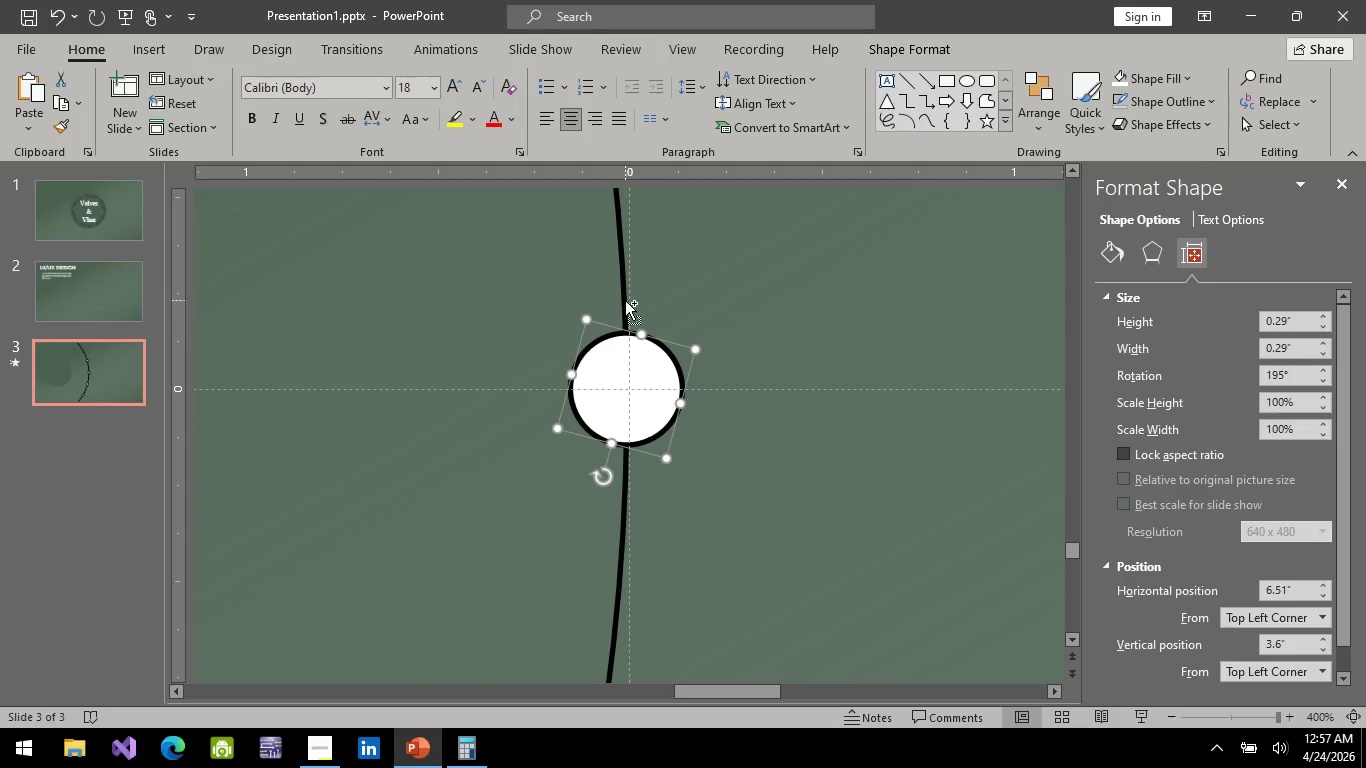 
hold_key(key=ControlLeft, duration=0.83)
left_click([625, 300])
 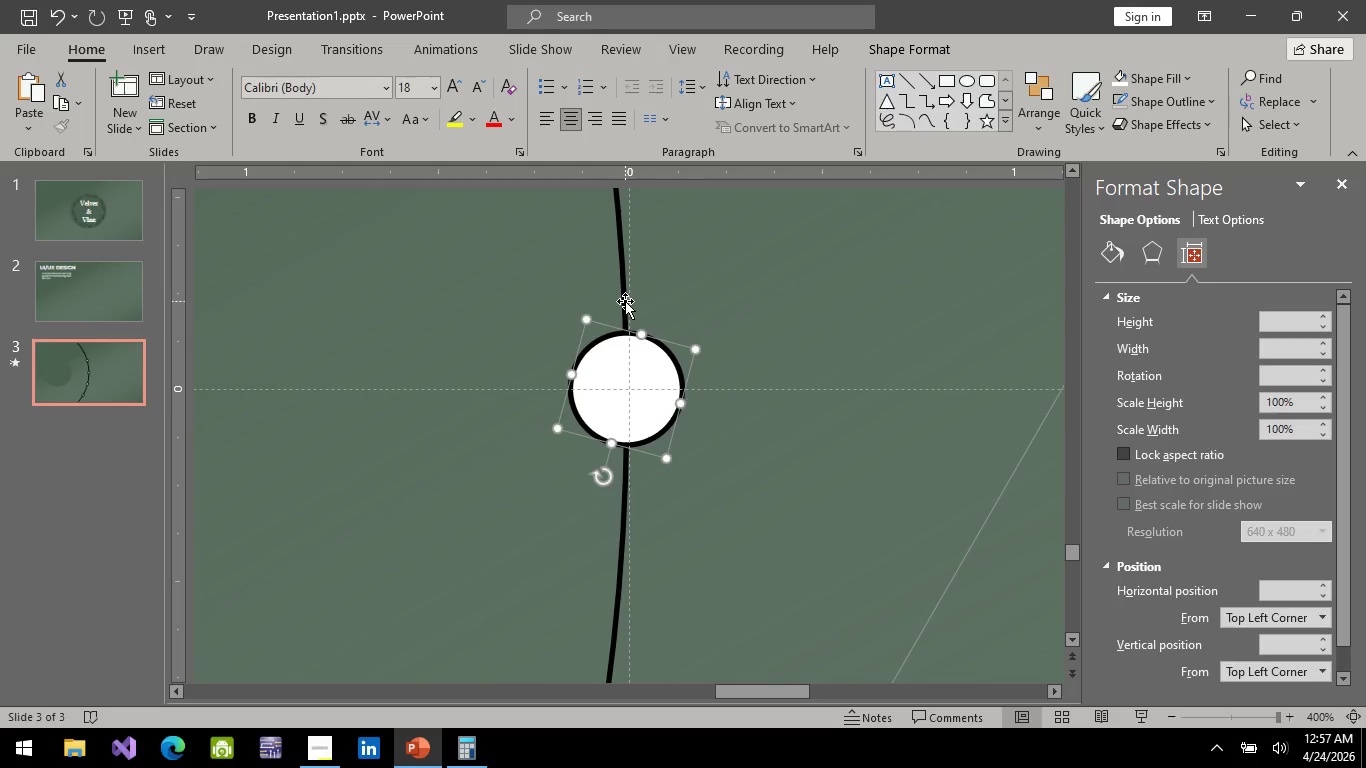 
right_click([625, 301])
 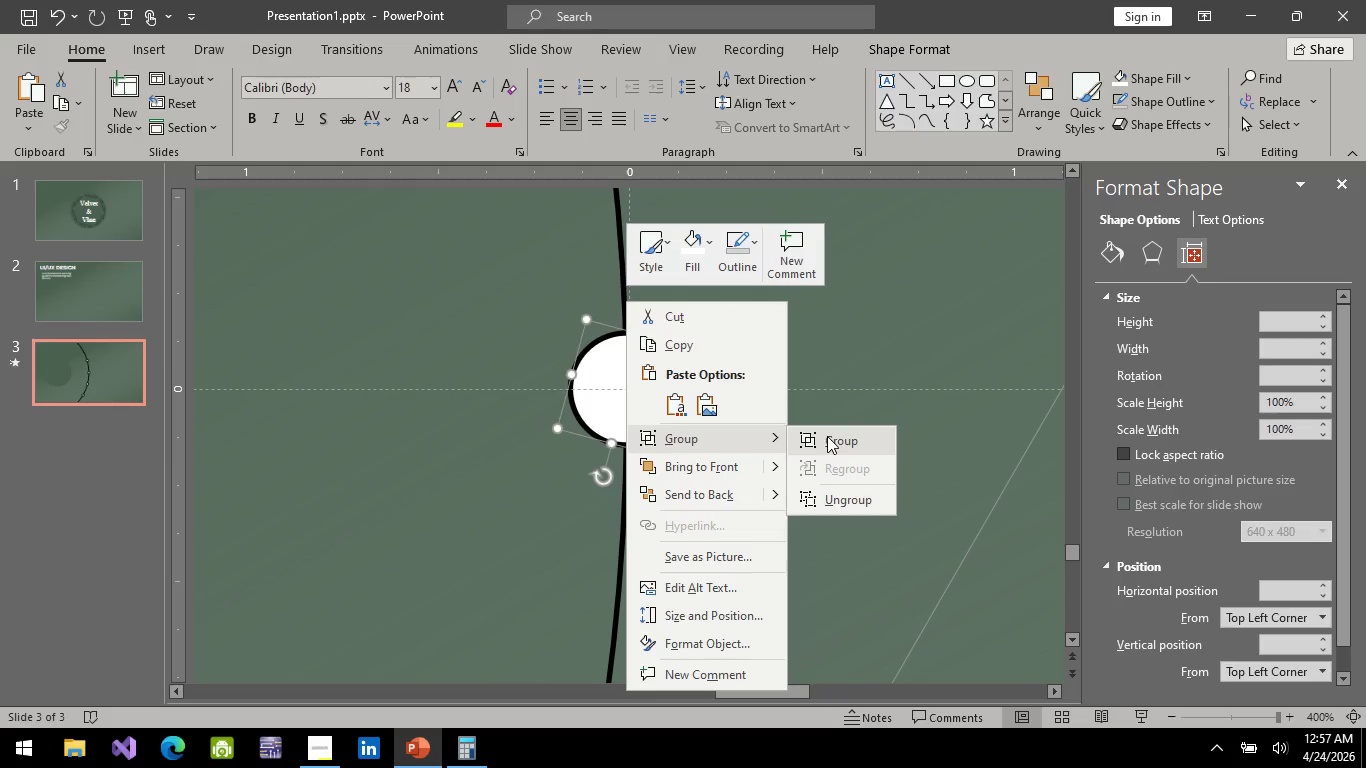 
hold_key(key=ControlLeft, duration=0.81)
scroll: coordinate [650, 393], scroll_direction: down, amount: 4.0
 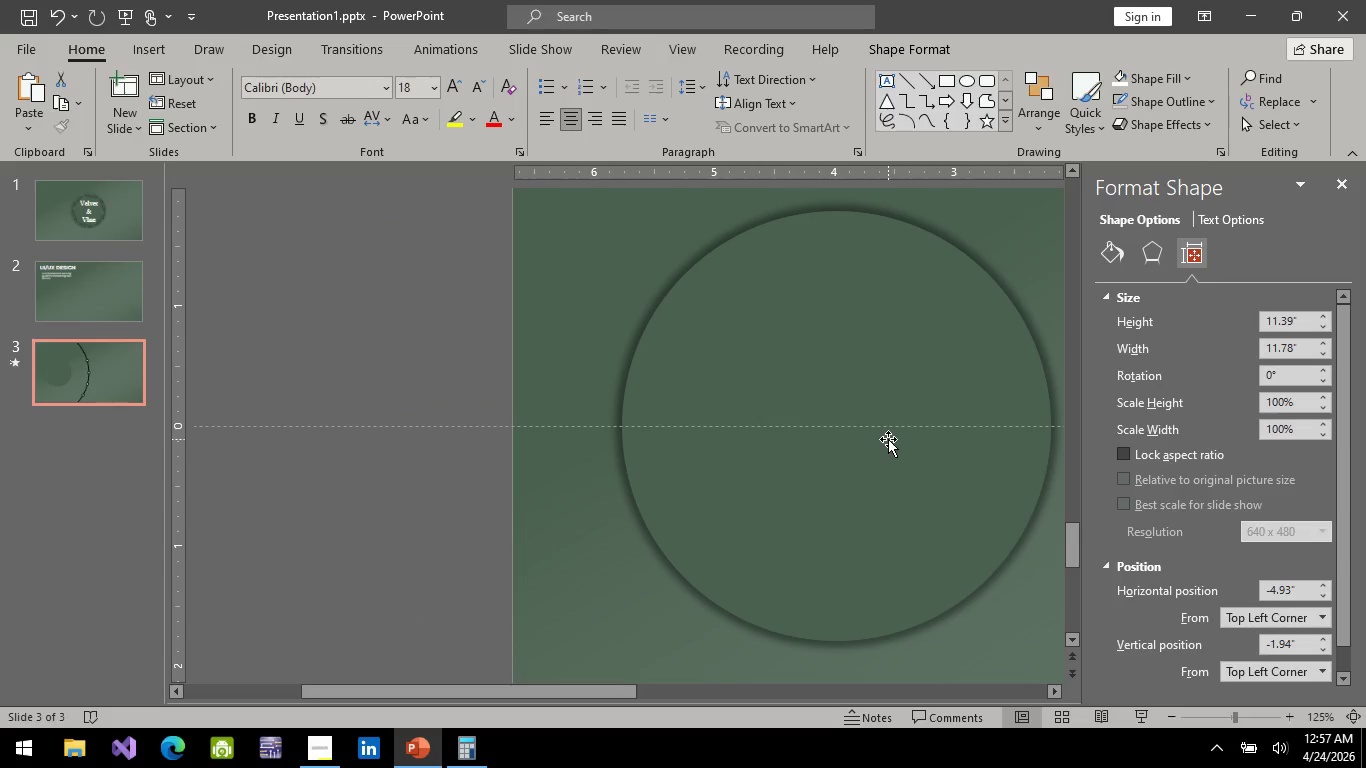 
hold_key(key=ControlLeft, duration=0.33)
scroll: coordinate [888, 439], scroll_direction: down, amount: 4.0
 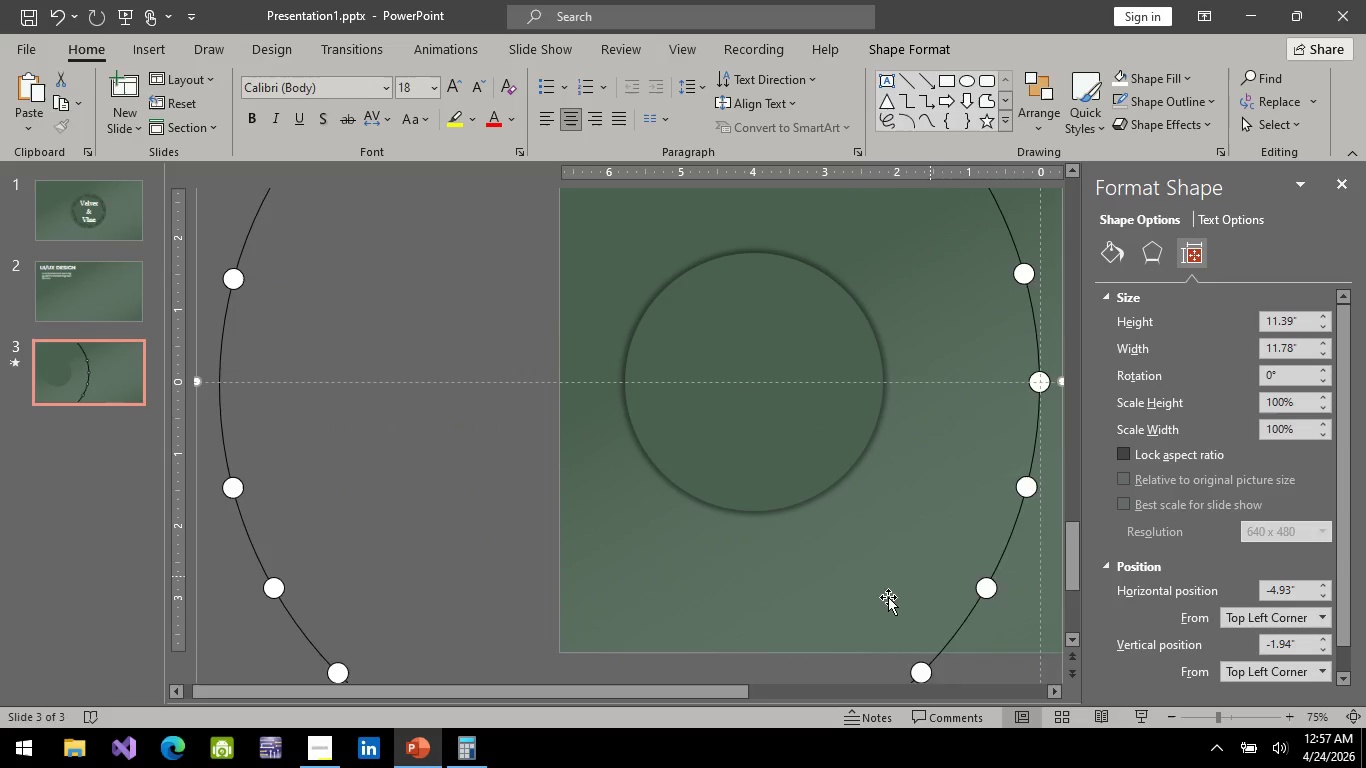 
scroll: coordinate [897, 565], scroll_direction: up, amount: 8.0
 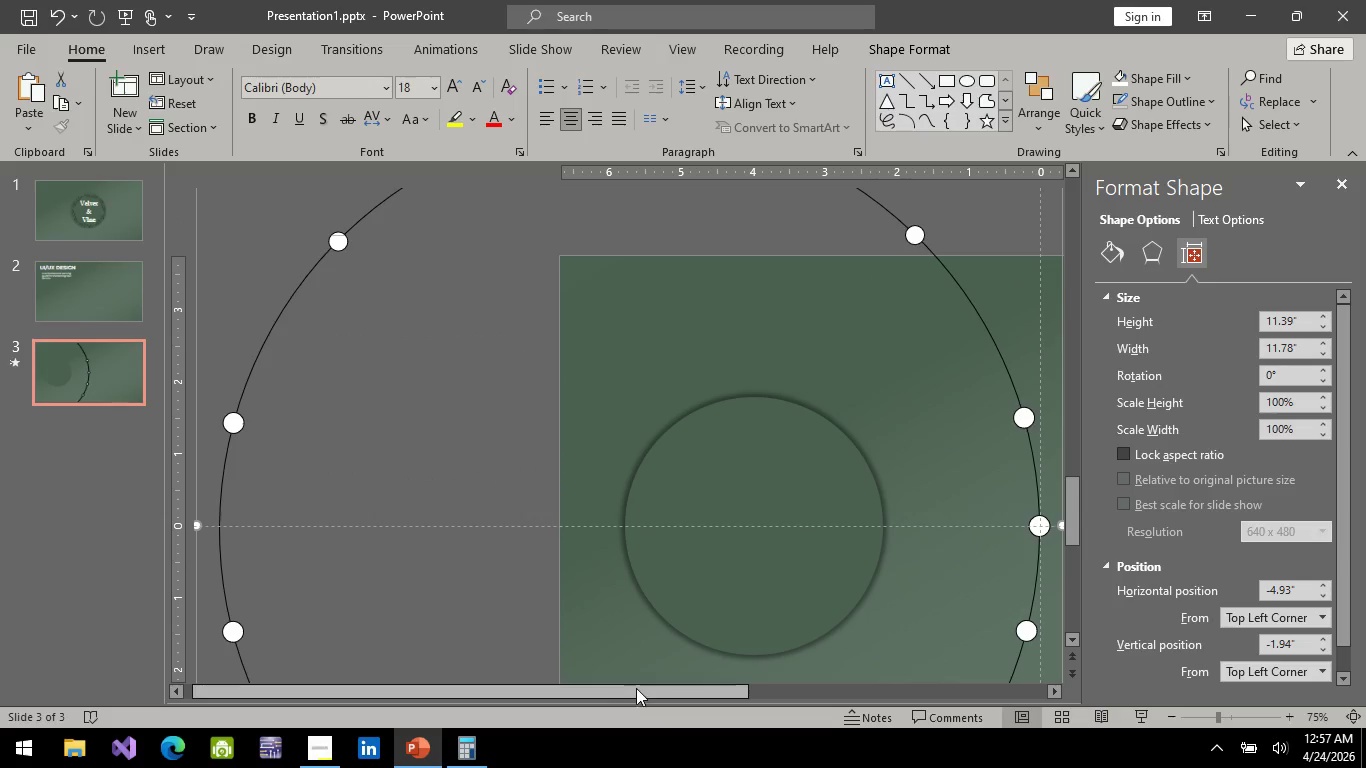 
left_click_drag(start_coordinate=[636, 688], to_coordinate=[816, 677])
 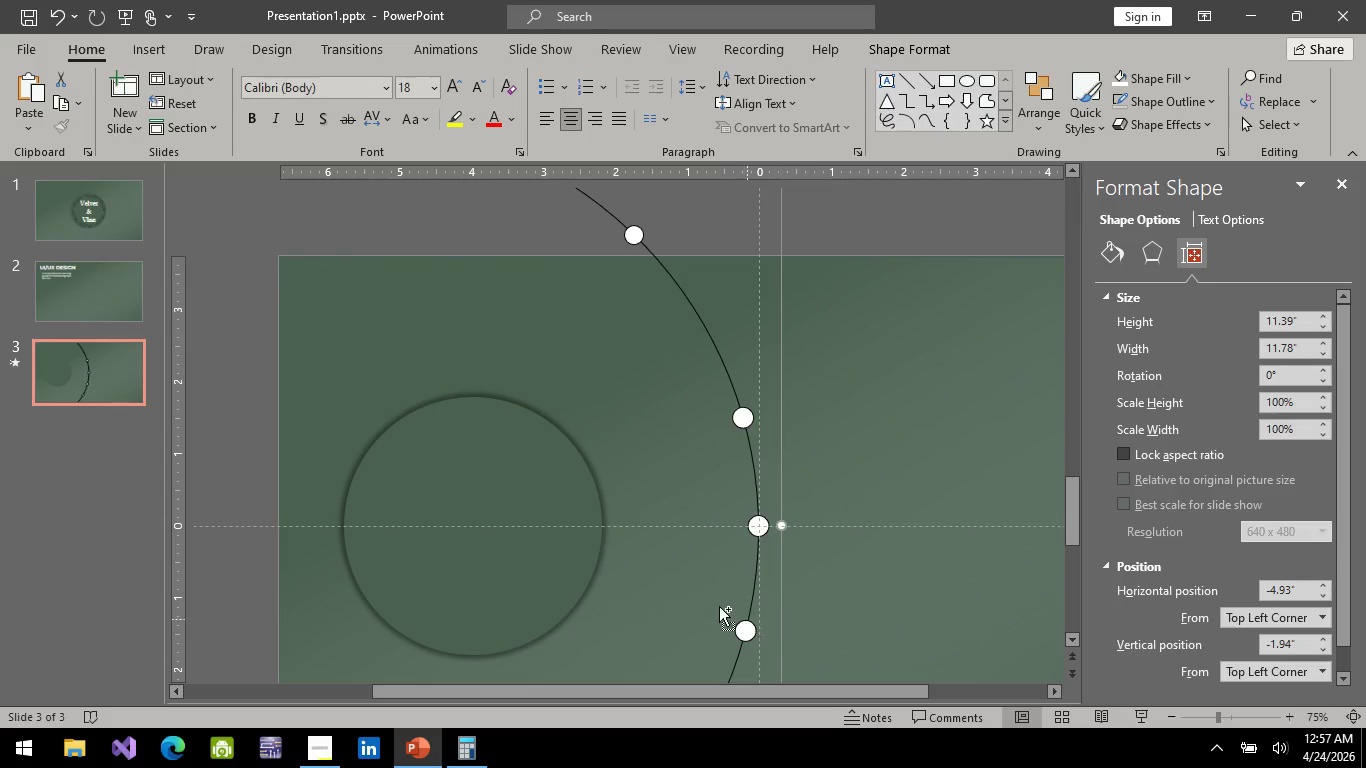 
hold_key(key=ControlLeft, duration=0.58)
scroll: coordinate [714, 596], scroll_direction: down, amount: 5.0
 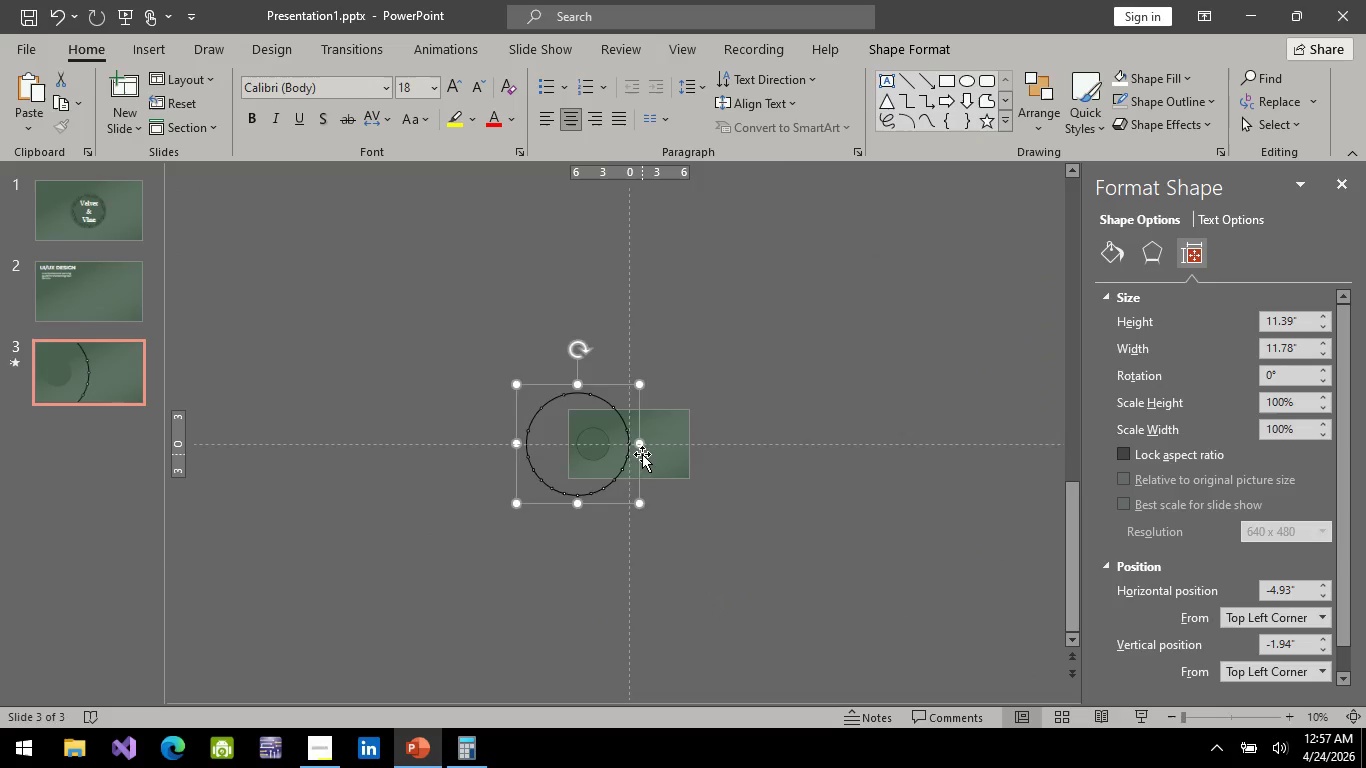 
hold_key(key=ControlLeft, duration=0.55)
scroll: coordinate [642, 454], scroll_direction: up, amount: 2.0
 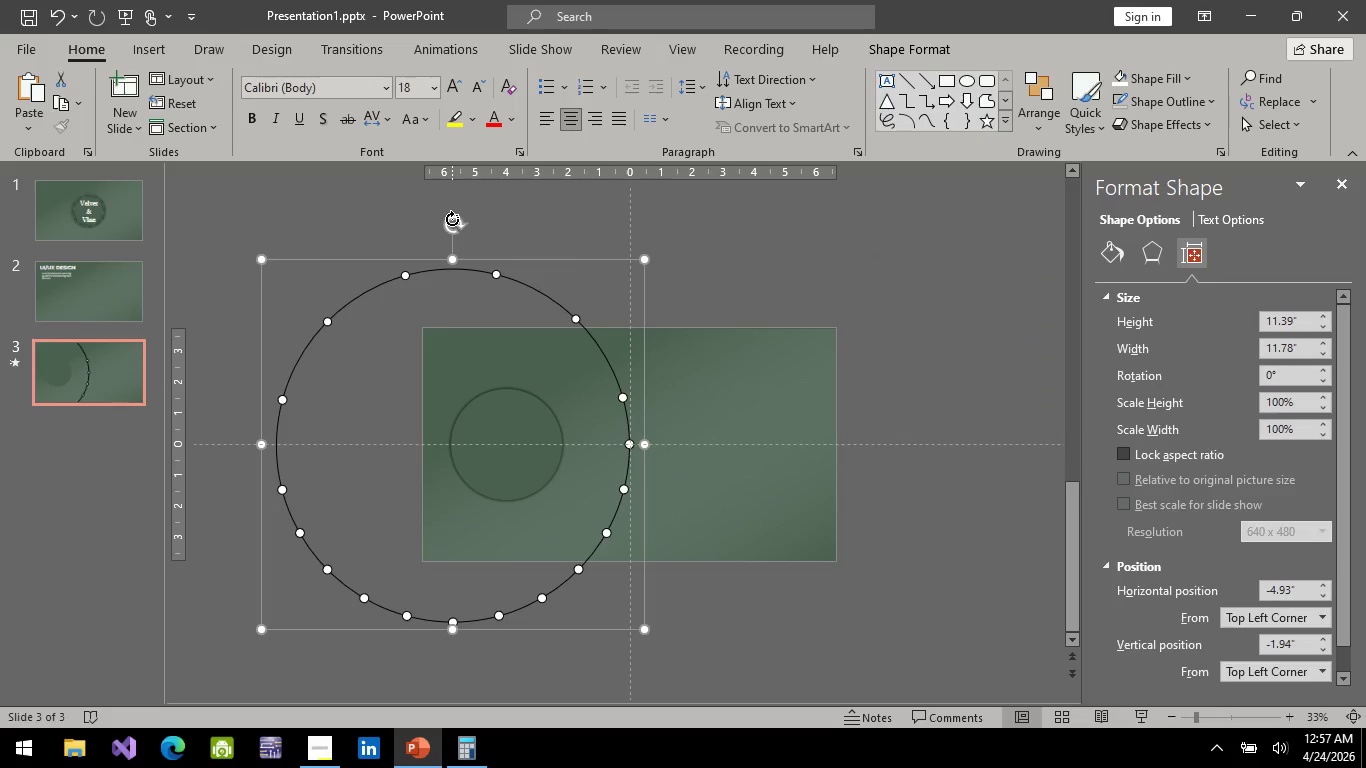 
wait(9.03)
 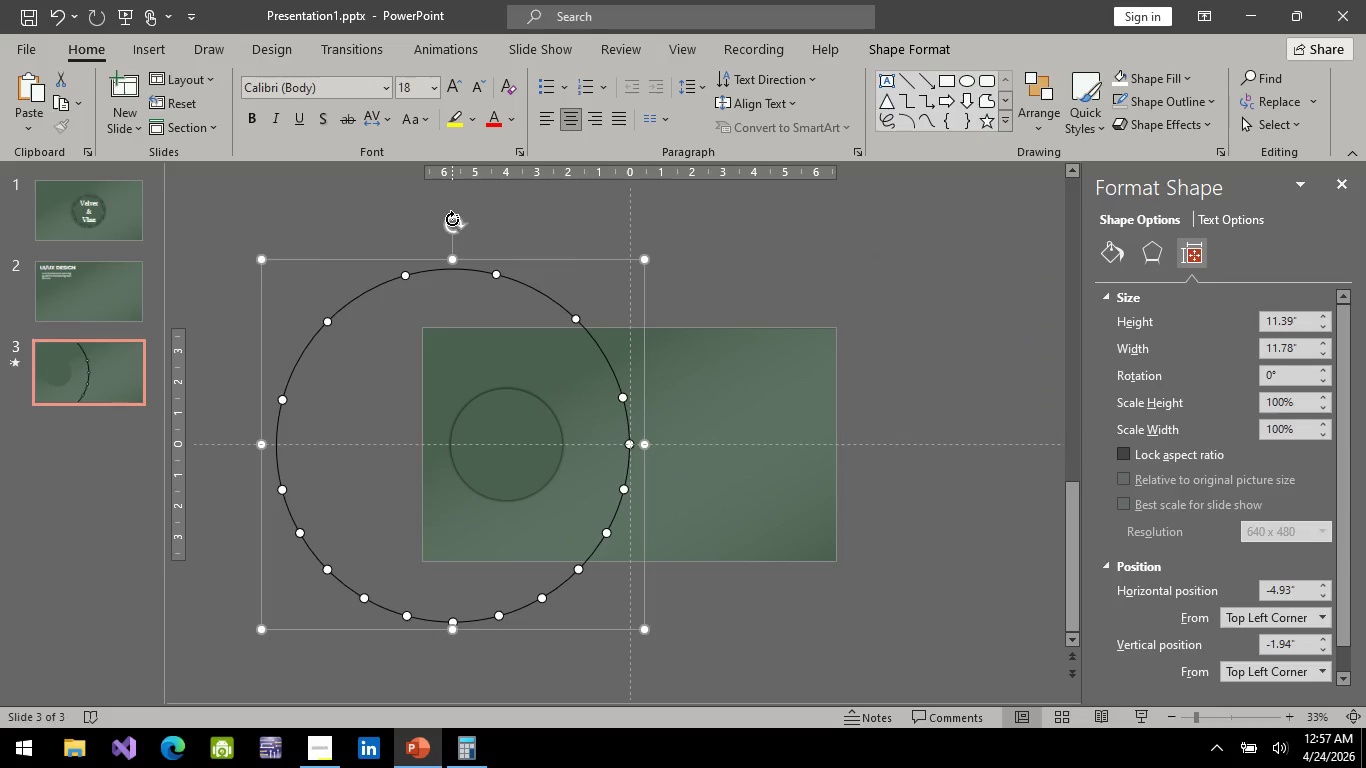 
left_click_drag(start_coordinate=[452, 219], to_coordinate=[283, 446])
 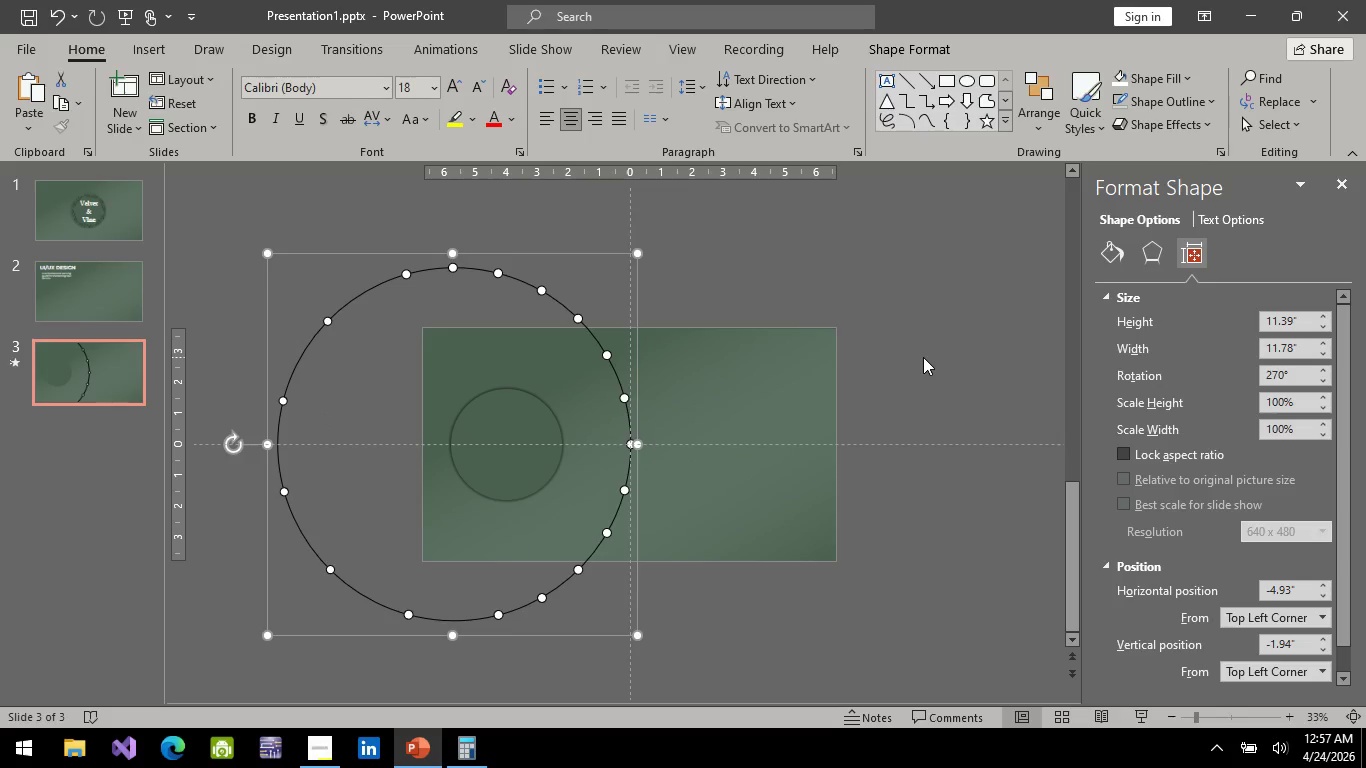 
left_click([923, 357])
 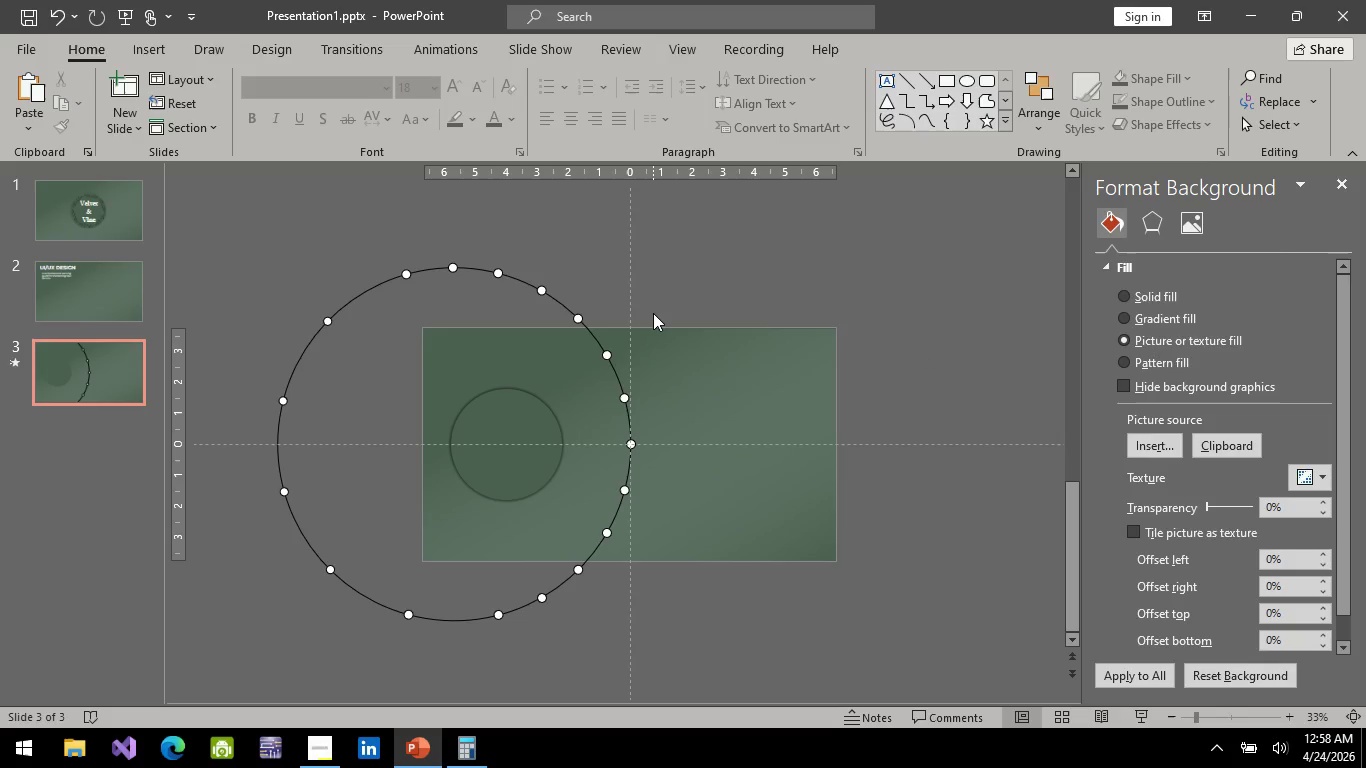 
wait(11.91)
 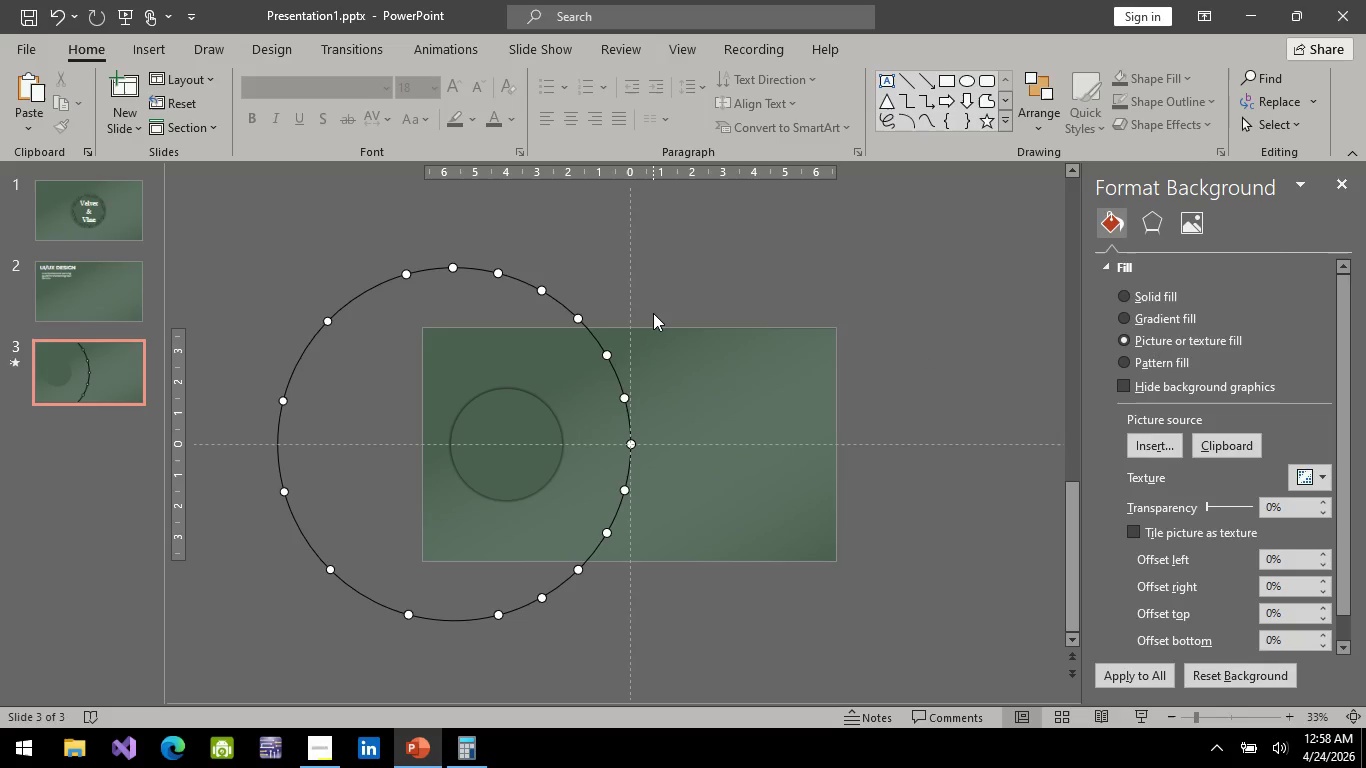 
left_click([167, 61])
 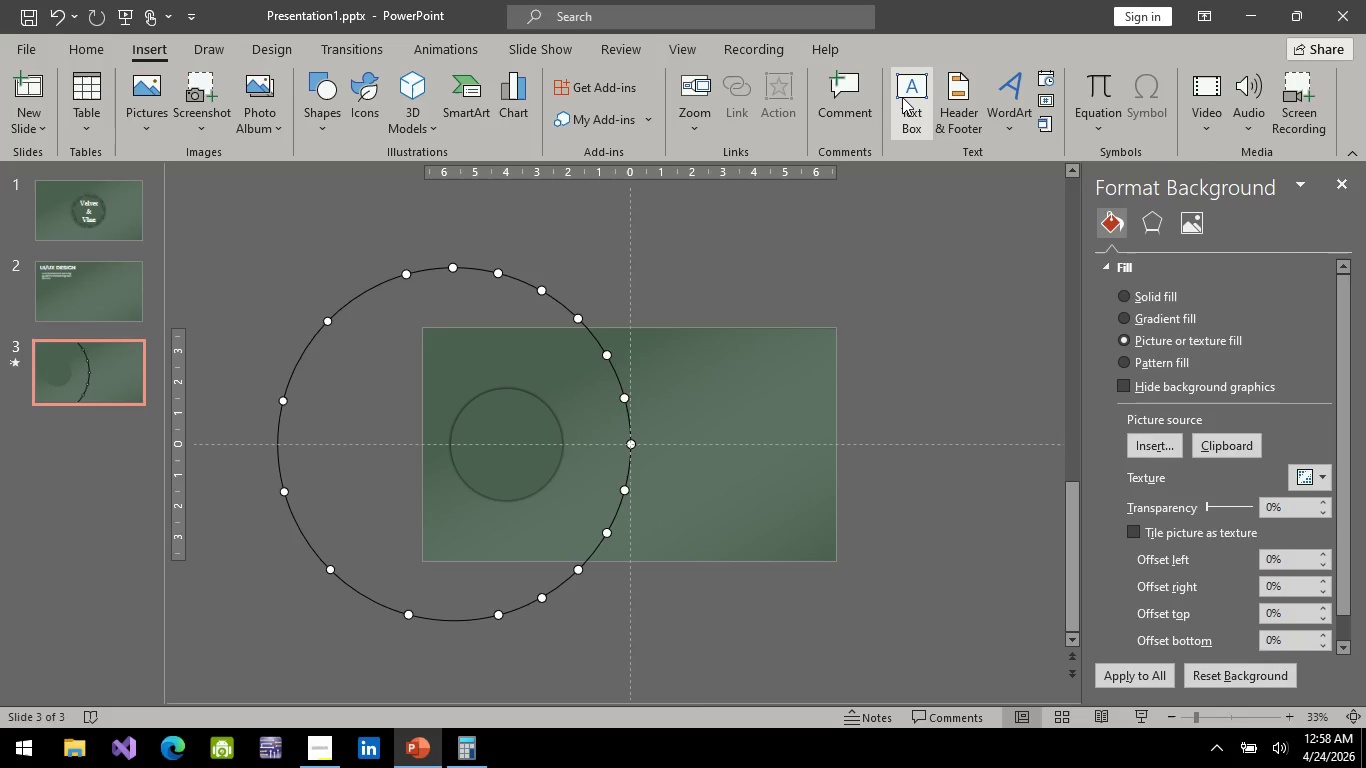 
left_click([902, 97])
 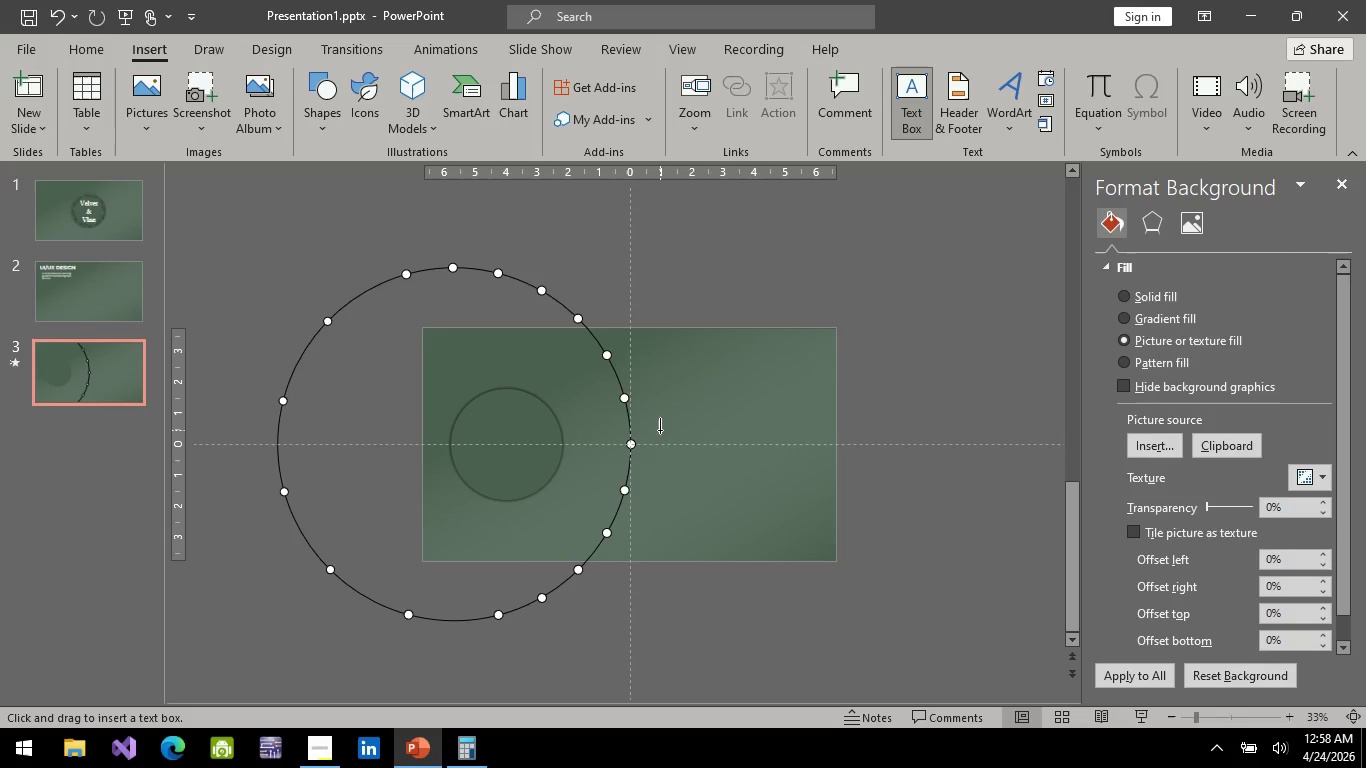 
left_click_drag(start_coordinate=[658, 408], to_coordinate=[731, 433])
 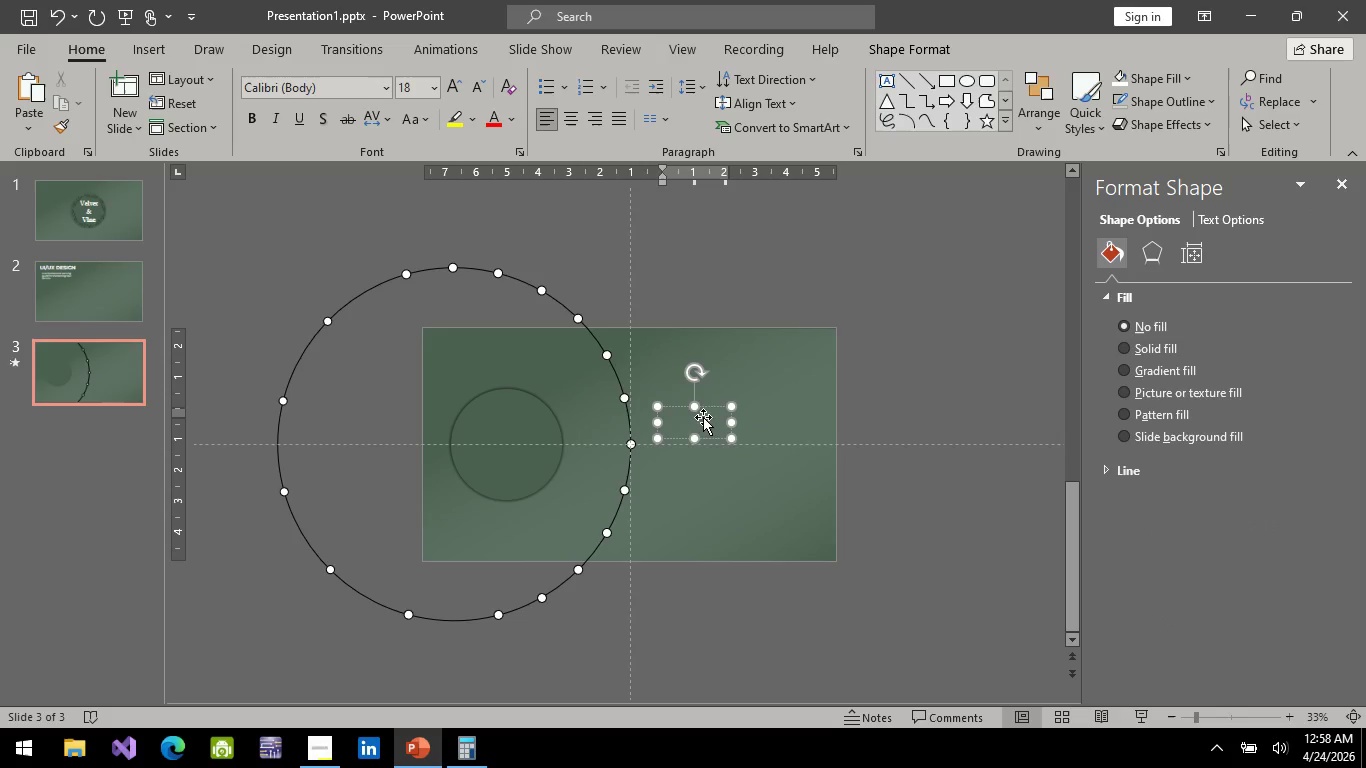 
mouse_move([528, 166])
 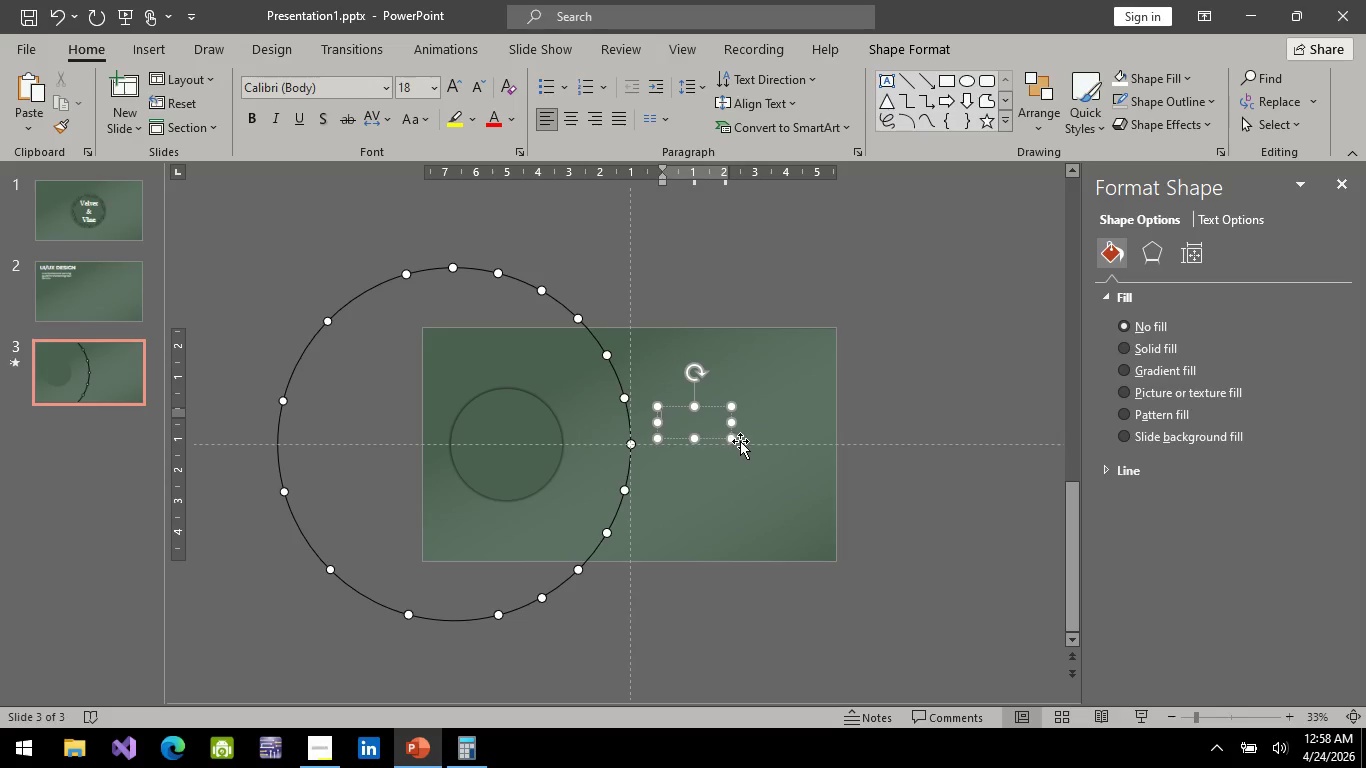 
type(12)
 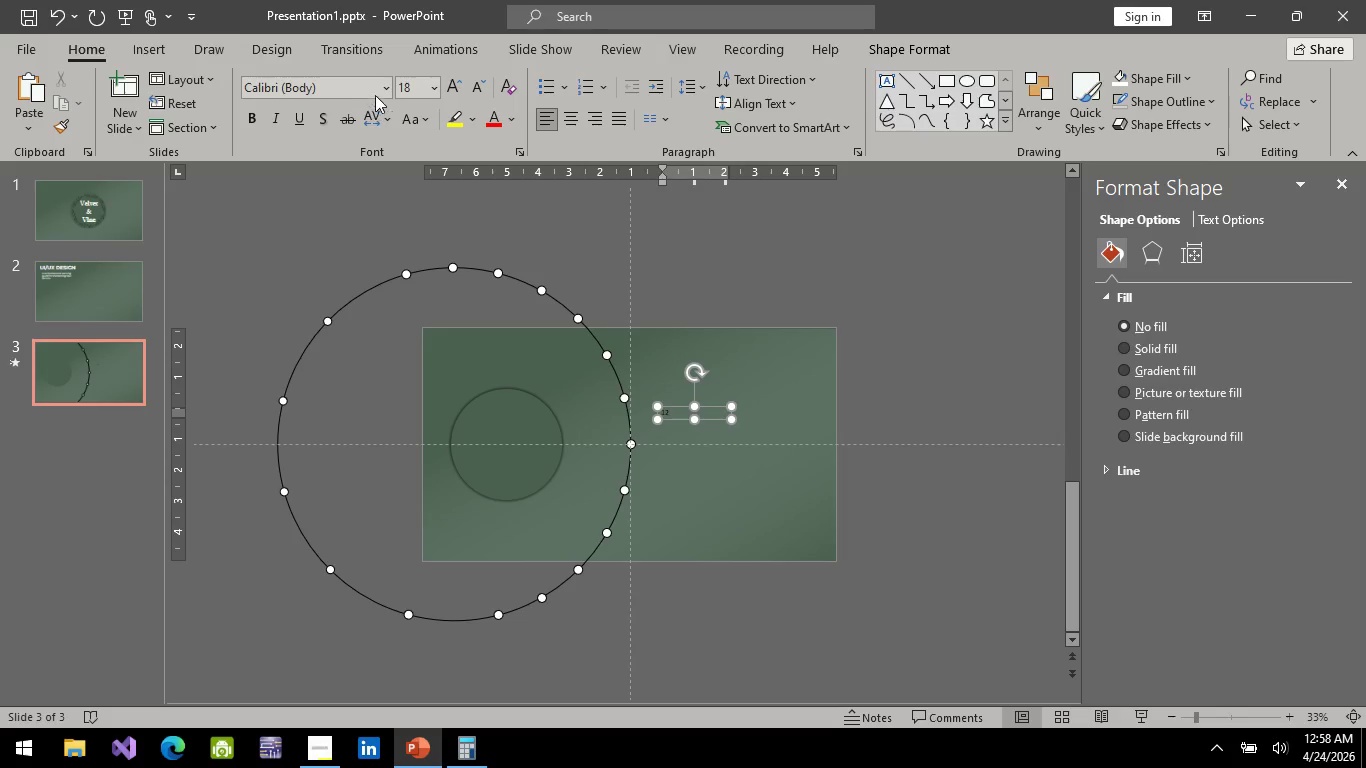 
key(Control+A)
 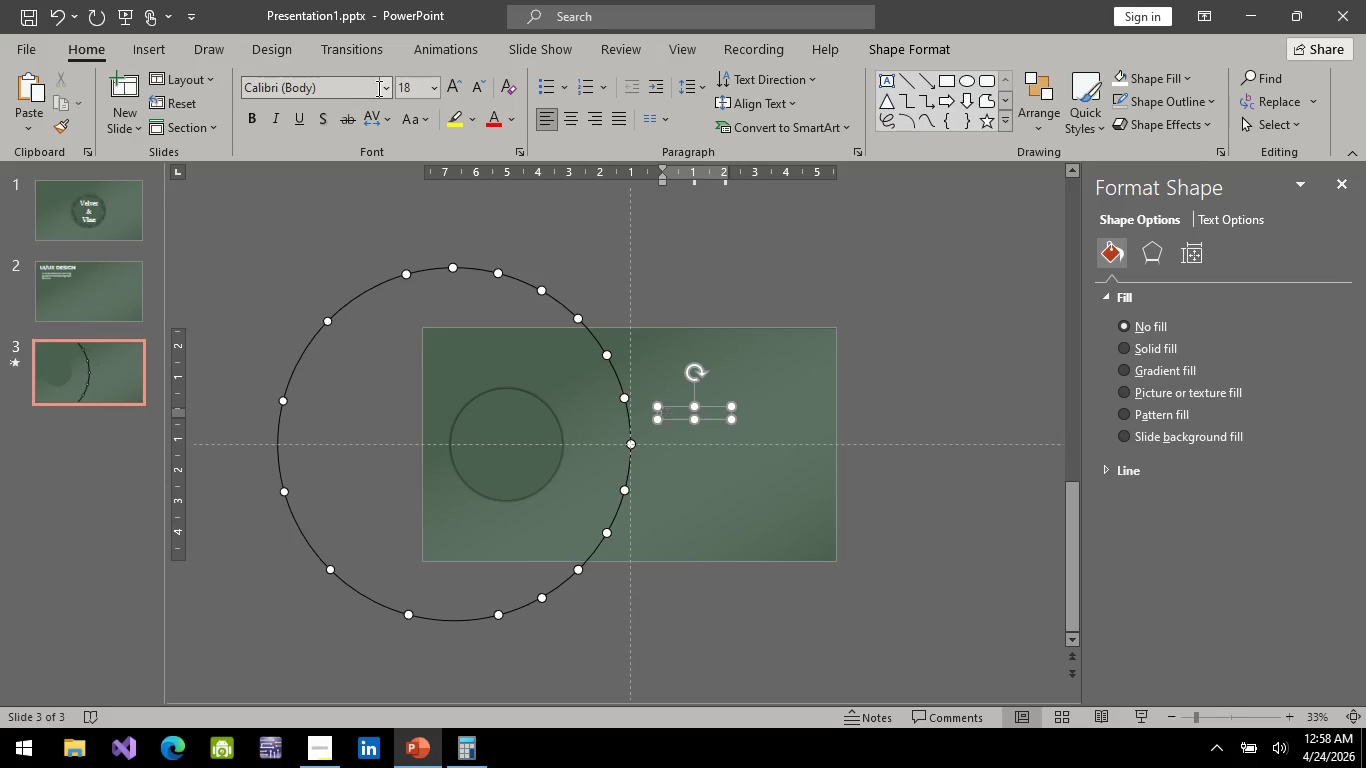 
key(Backspace)
 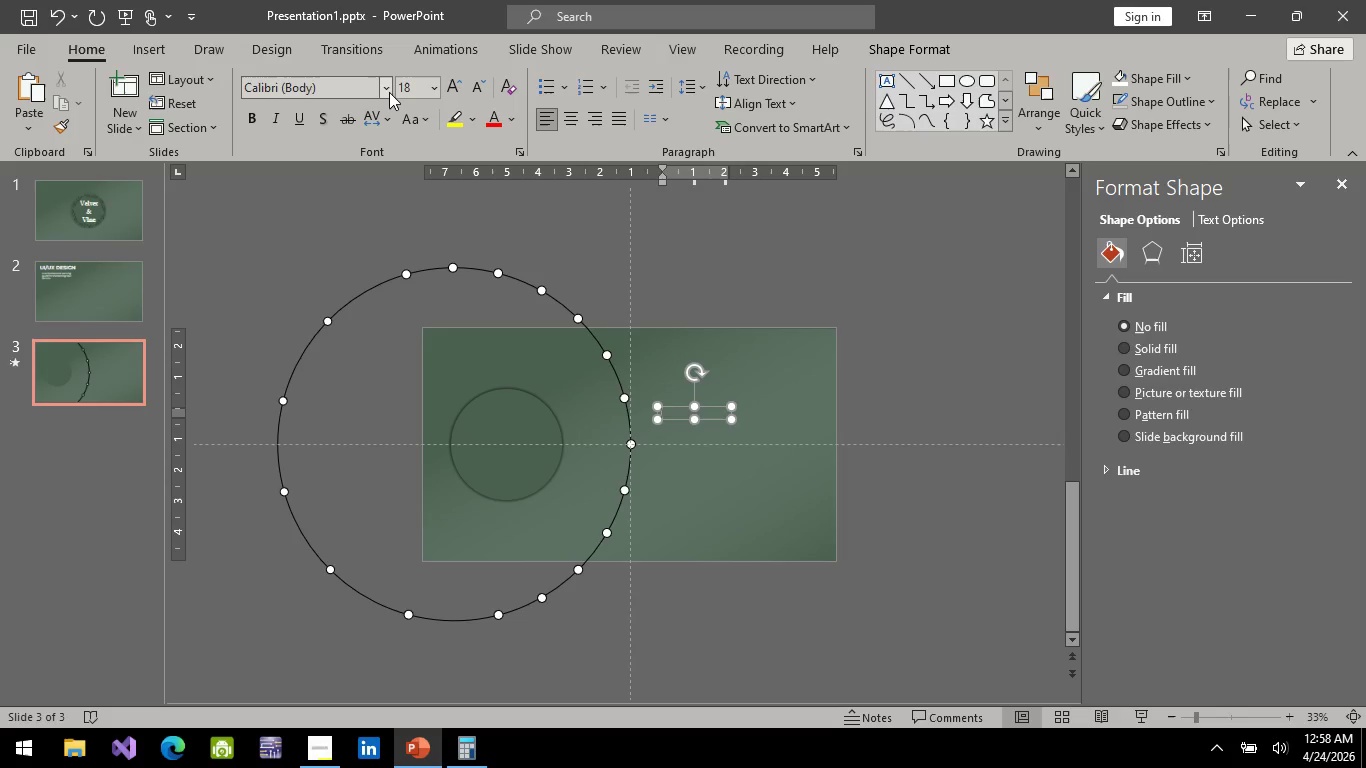 
left_click([389, 92])
 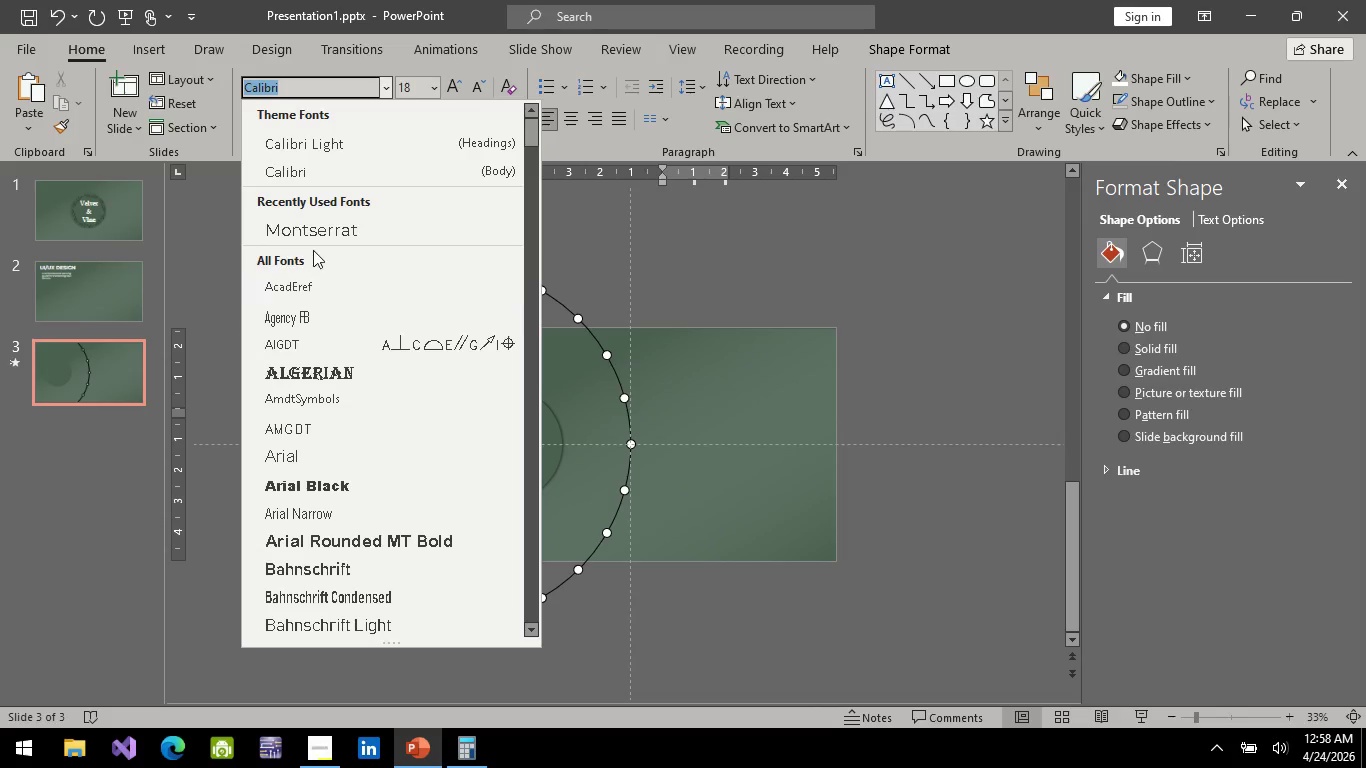 
left_click([315, 235])
 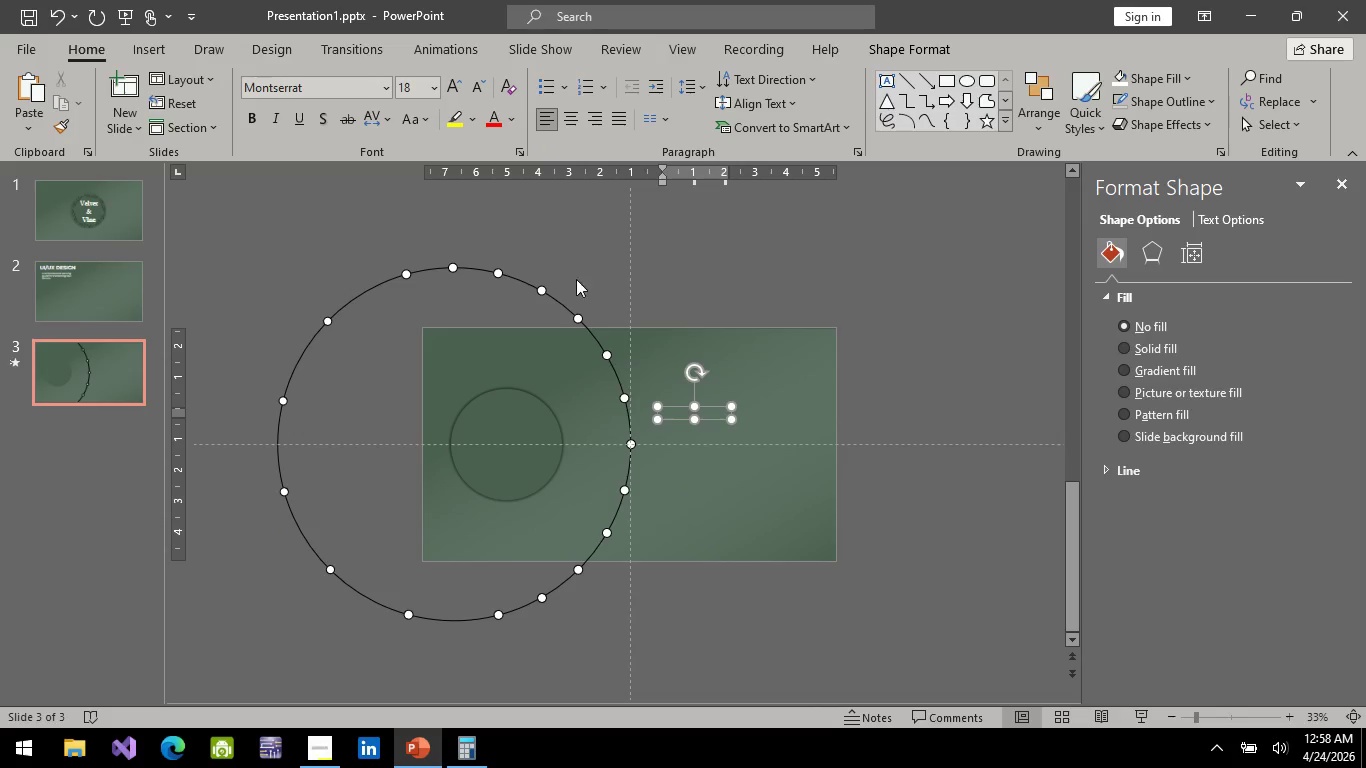 
hold_key(key=ControlLeft, duration=0.44)
scroll: coordinate [747, 427], scroll_direction: up, amount: 4.0
 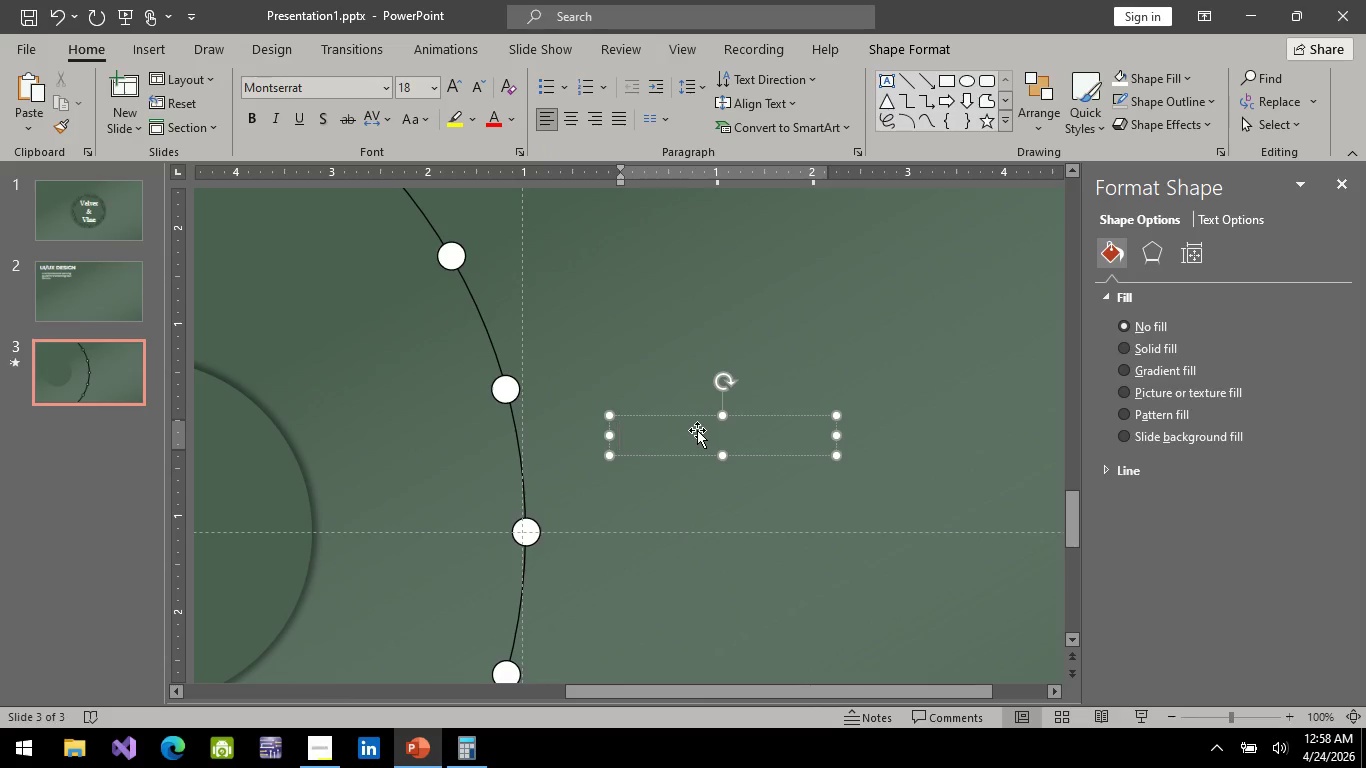 
type(MO)
key(Backspace)
key(Backspace)
type(F)
key(Backspace)
type(STEP 1)
 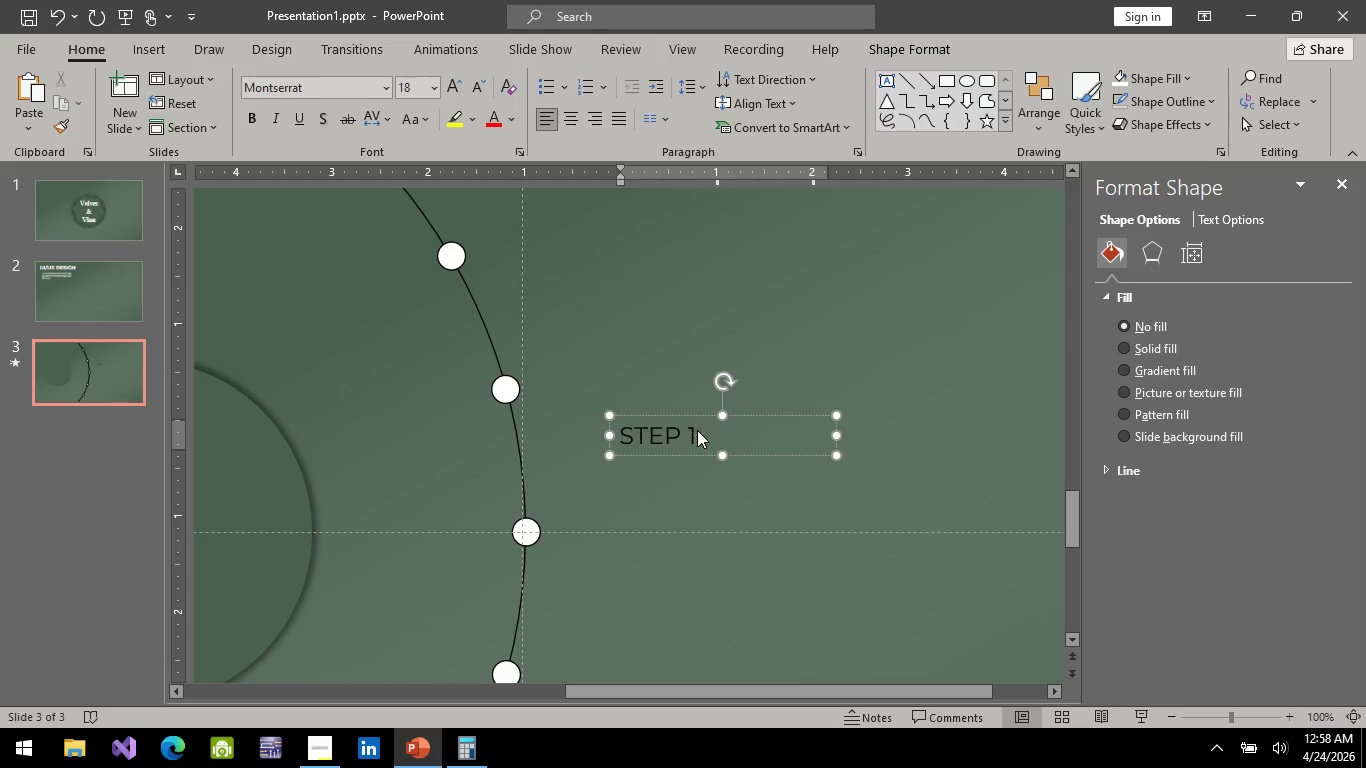 
key(Control+A)
 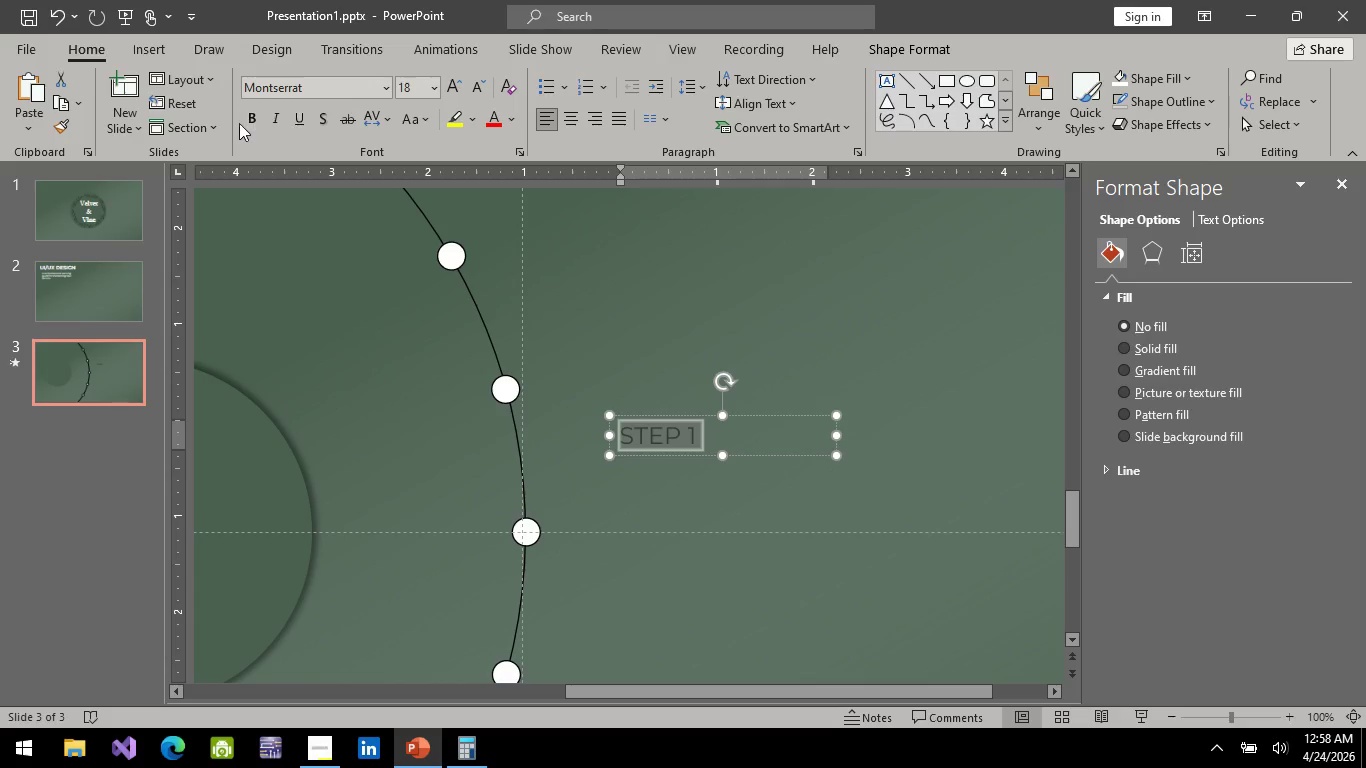 
left_click([250, 118])
 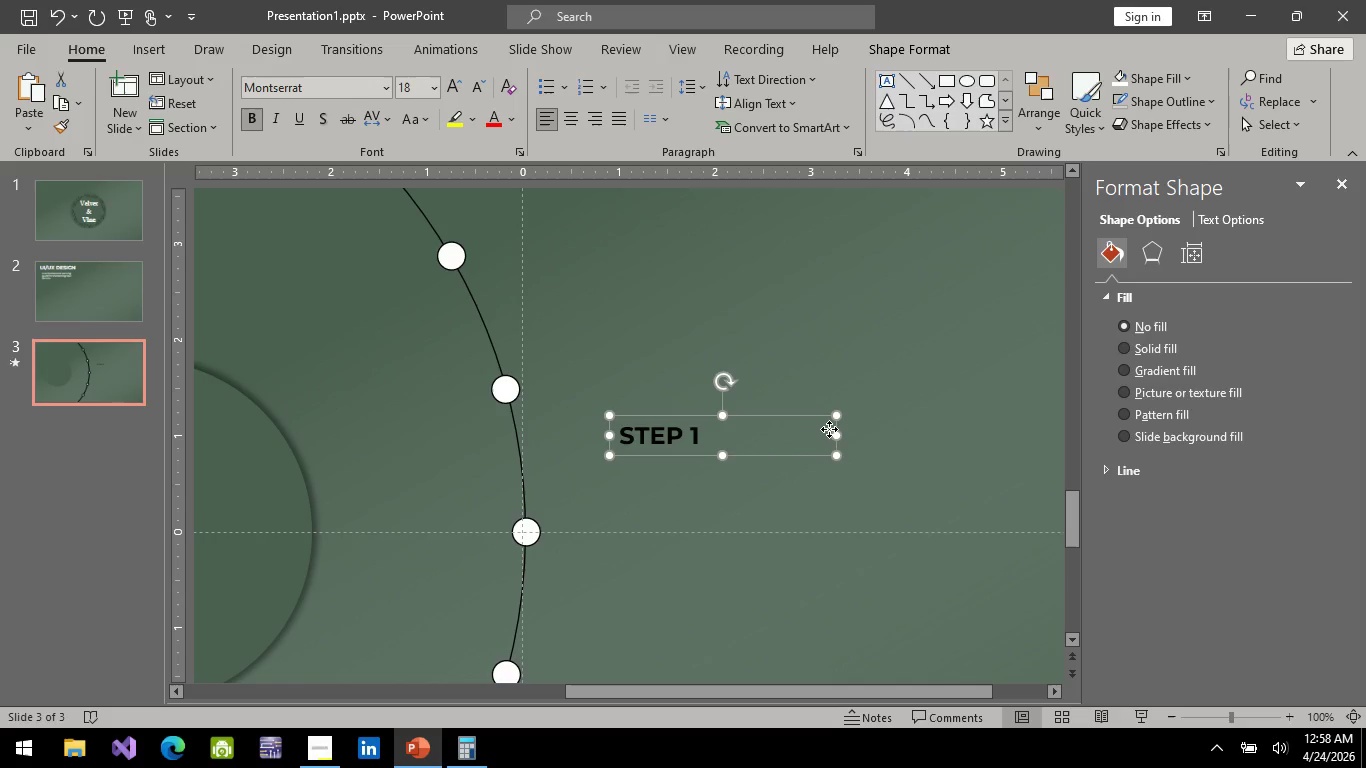 
left_click([829, 429])
 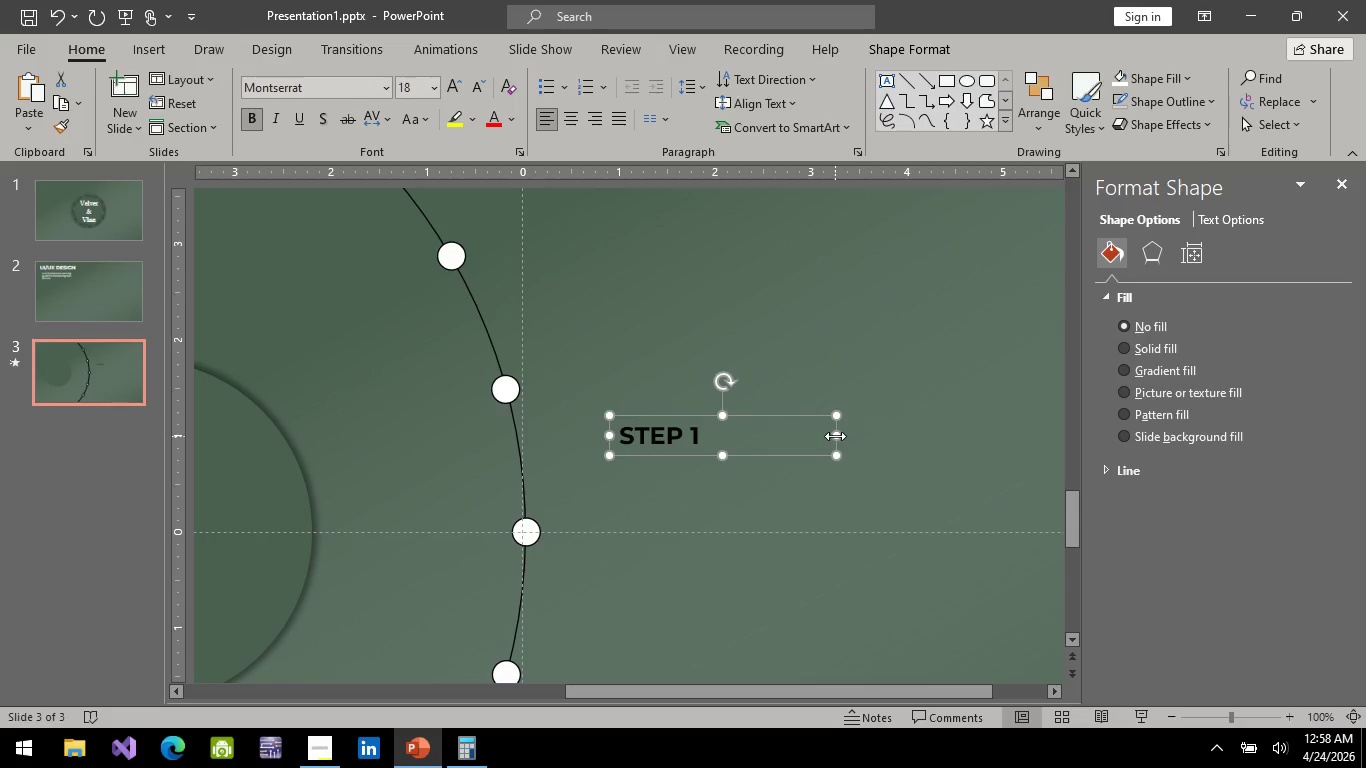 
left_click_drag(start_coordinate=[835, 436], to_coordinate=[710, 451])
 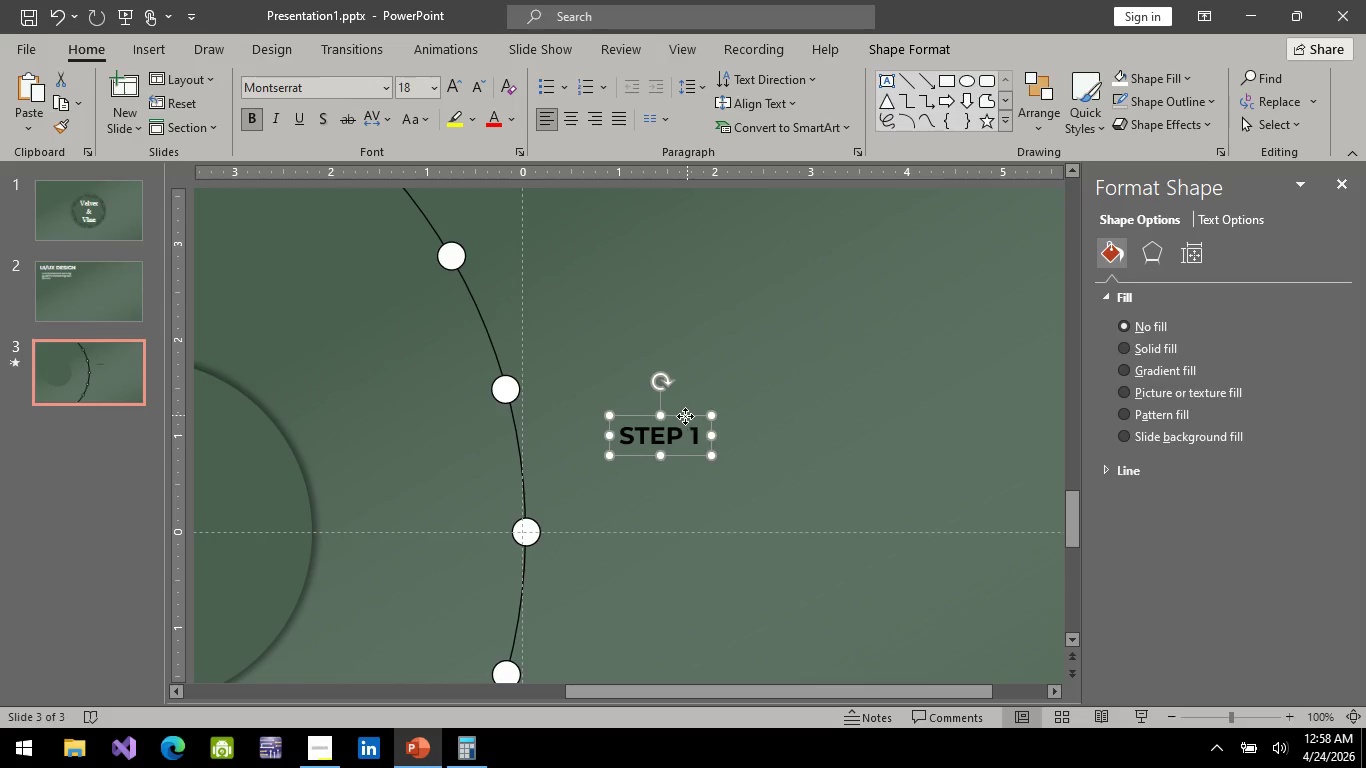 
left_click_drag(start_coordinate=[687, 415], to_coordinate=[494, 512])
 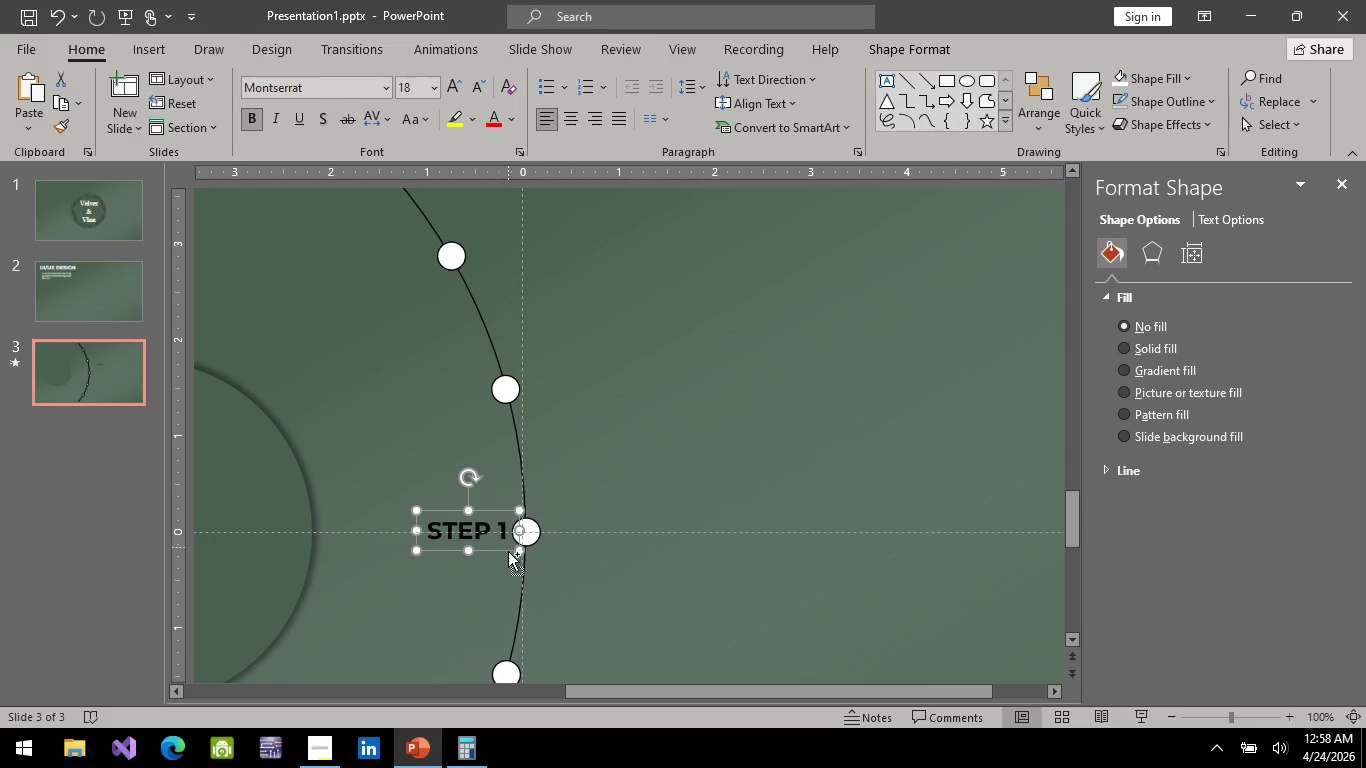 
hold_key(key=ControlLeft, duration=0.5)
 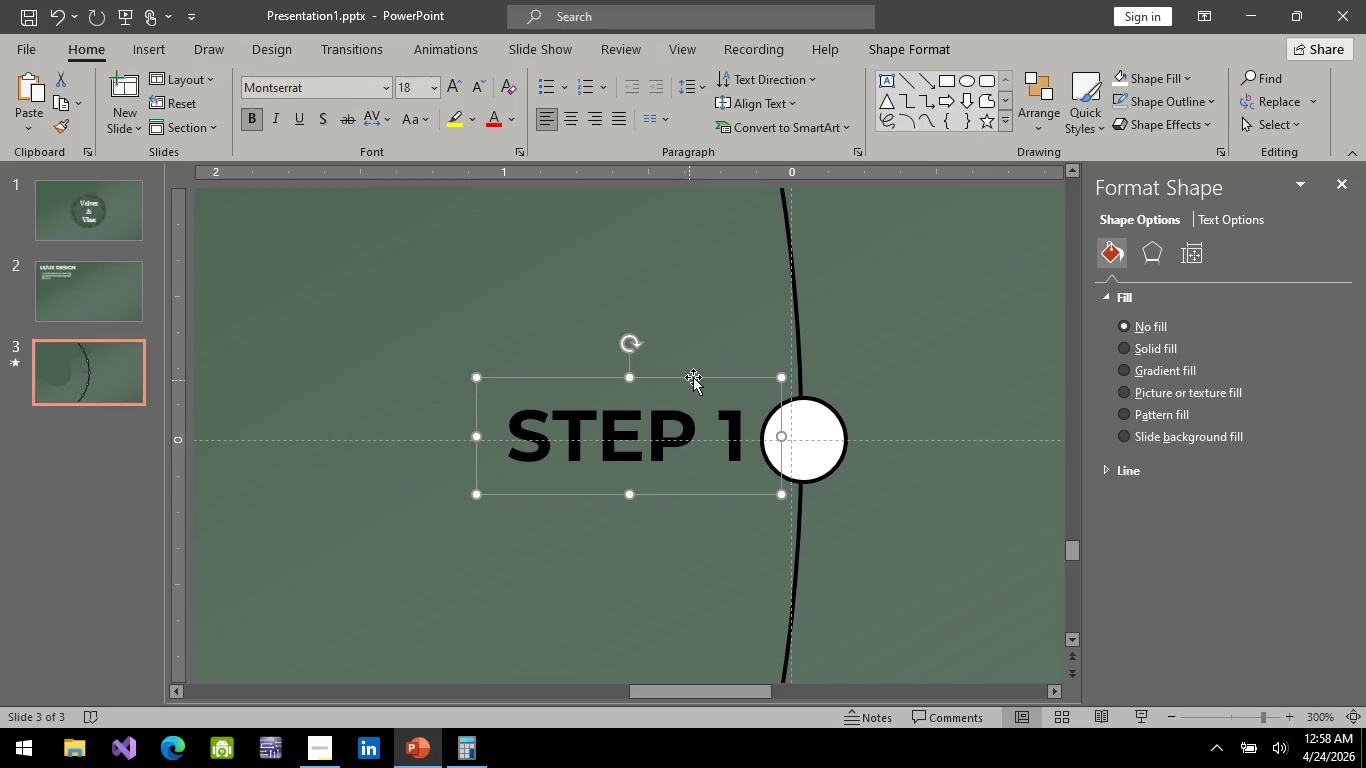 
hold_key(key=ControlLeft, duration=6.42)
 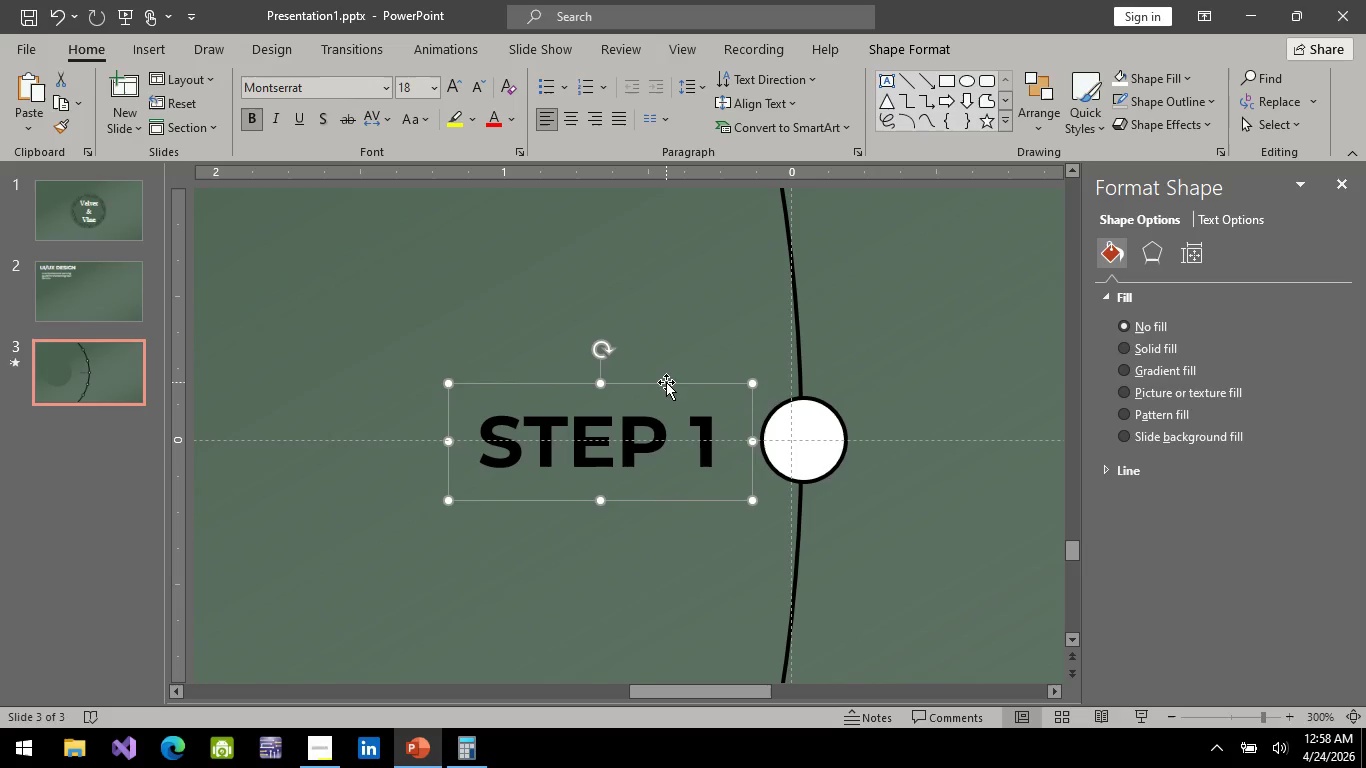 
scroll: coordinate [506, 550], scroll_direction: up, amount: 4.0
 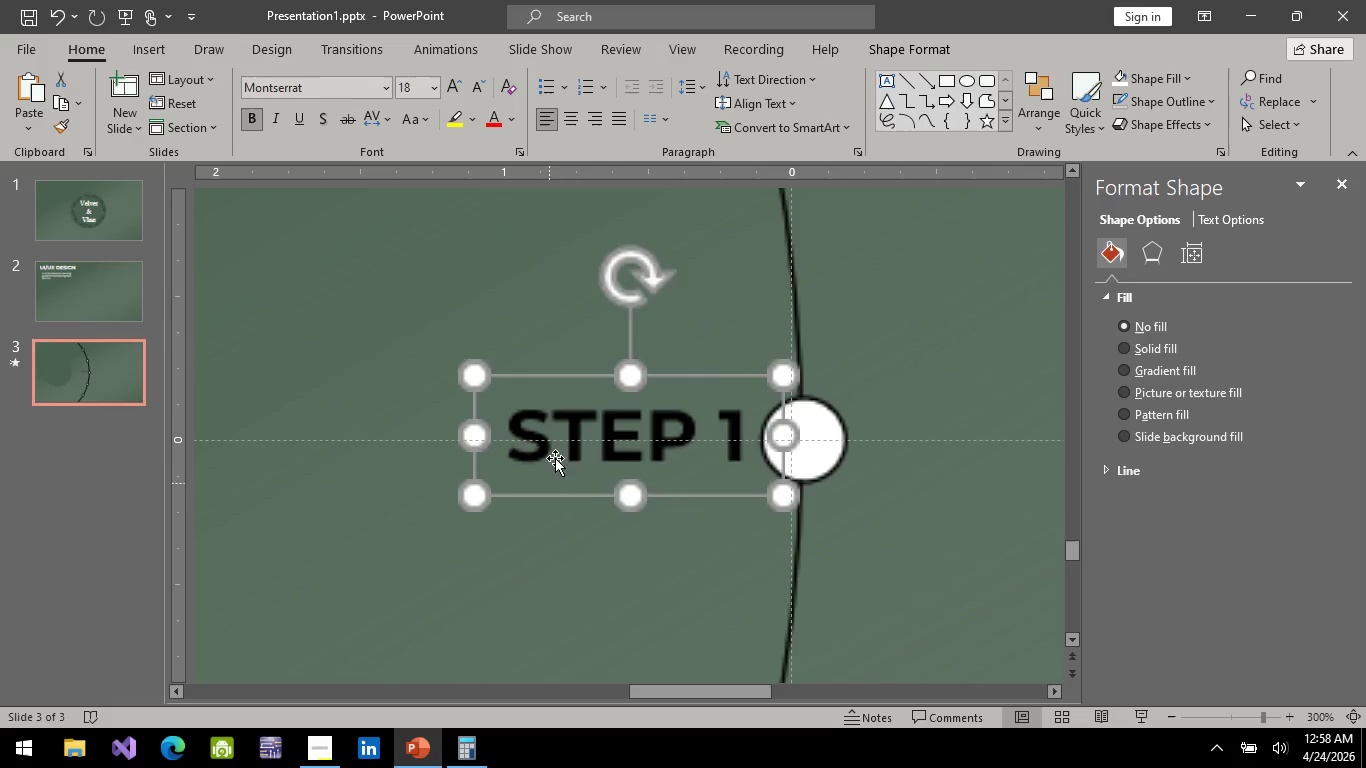 
left_click_drag(start_coordinate=[694, 375], to_coordinate=[666, 382])
 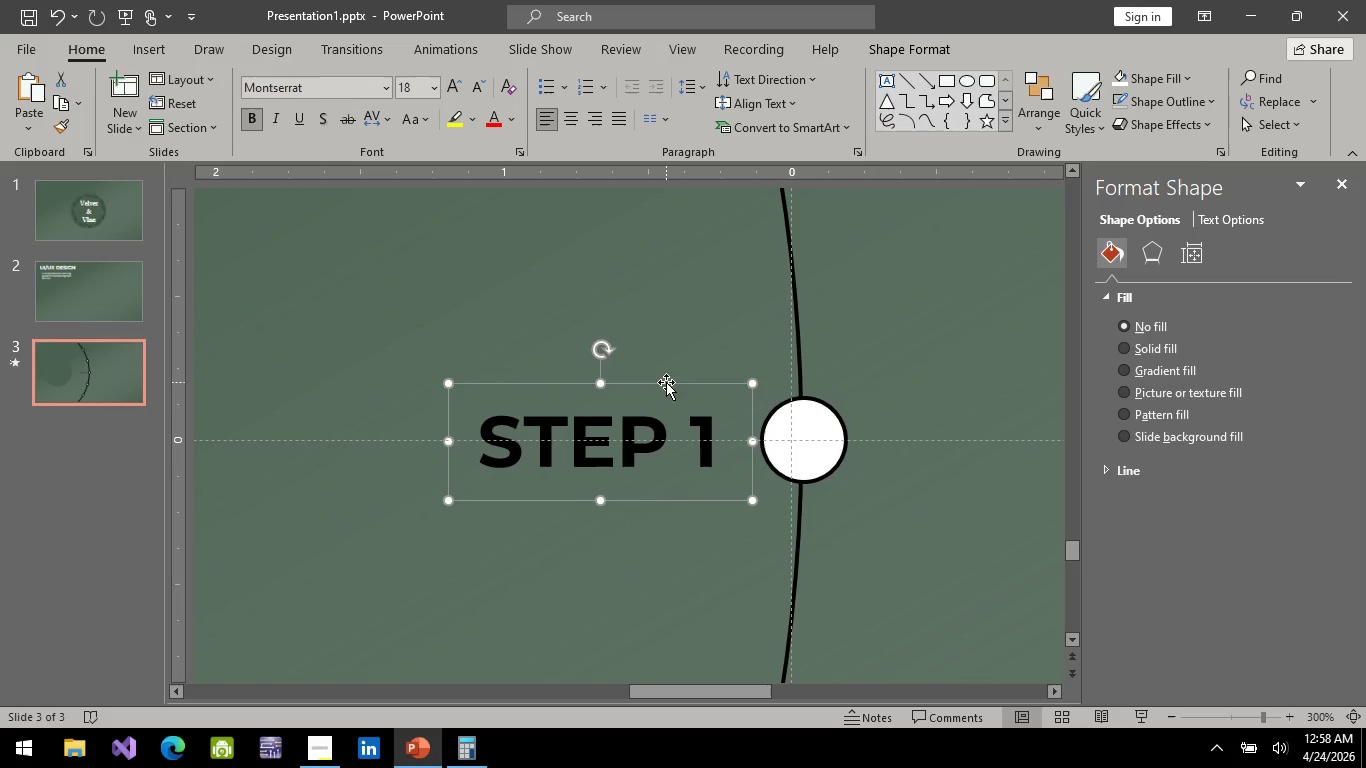 
hold_key(key=ControlLeft, duration=0.64)
 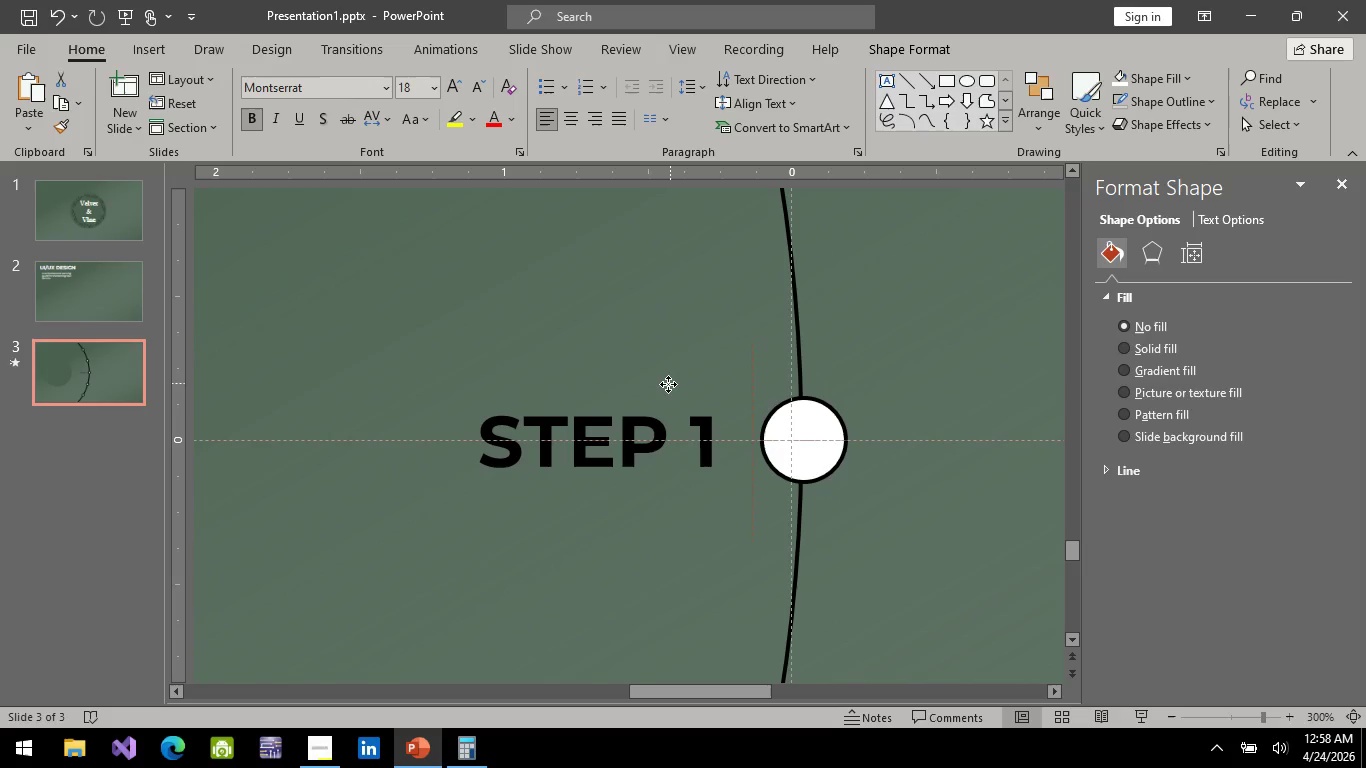 
key(Control+C)
 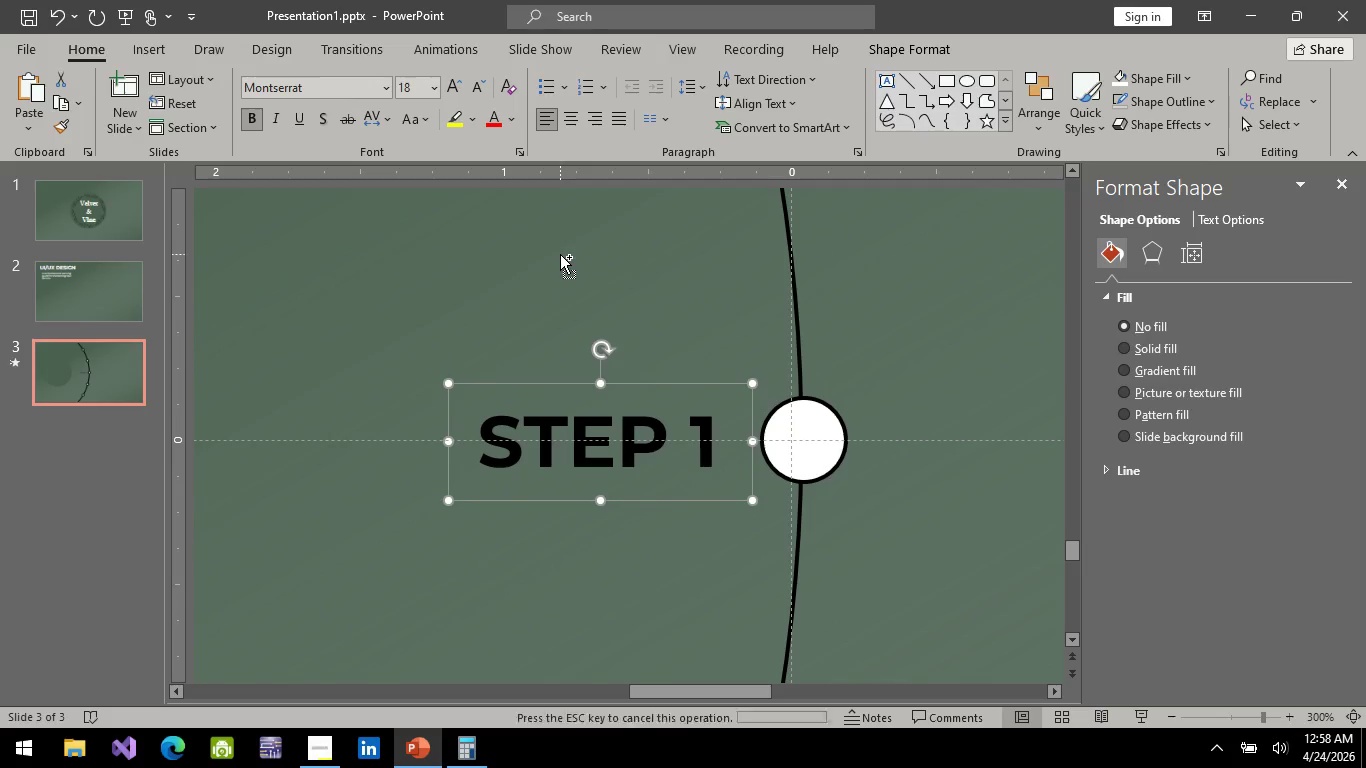 
key(Control+V)
 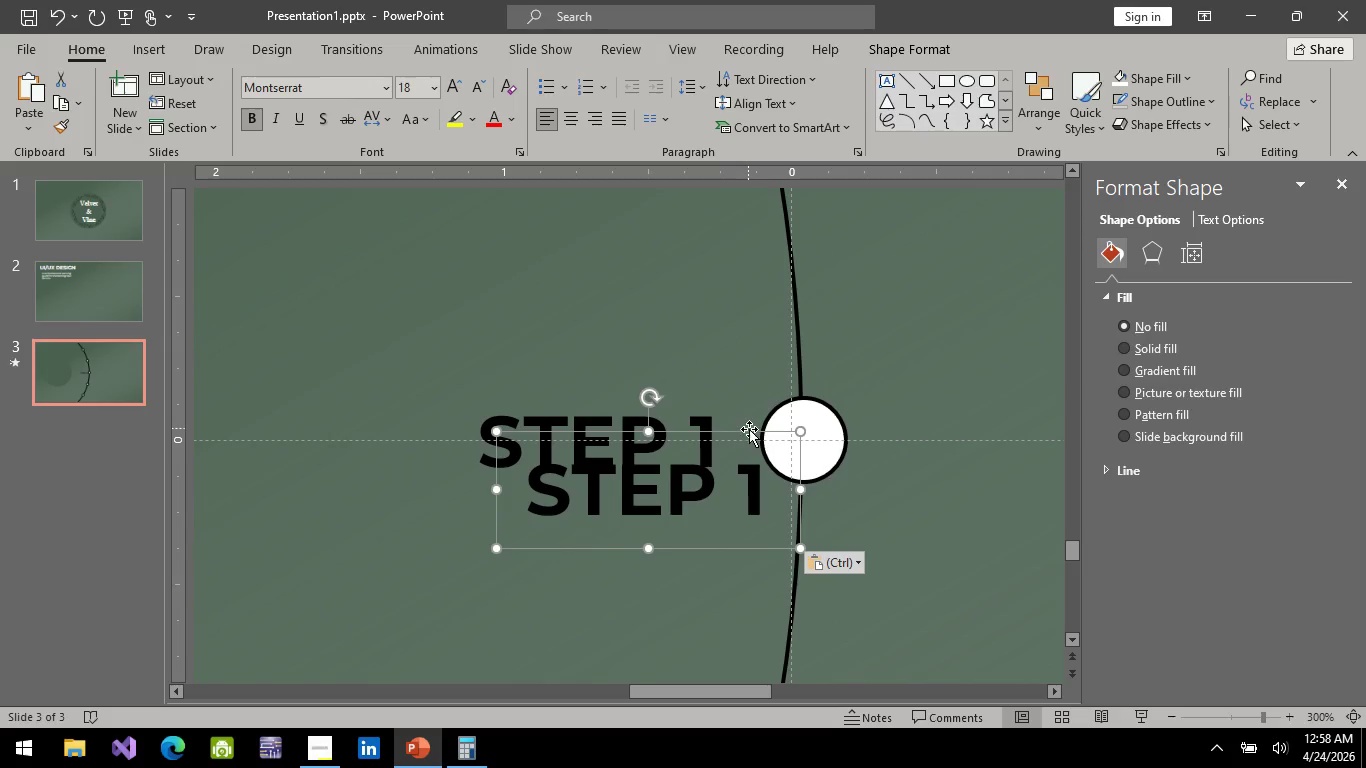 
left_click_drag(start_coordinate=[750, 429], to_coordinate=[625, 230])
 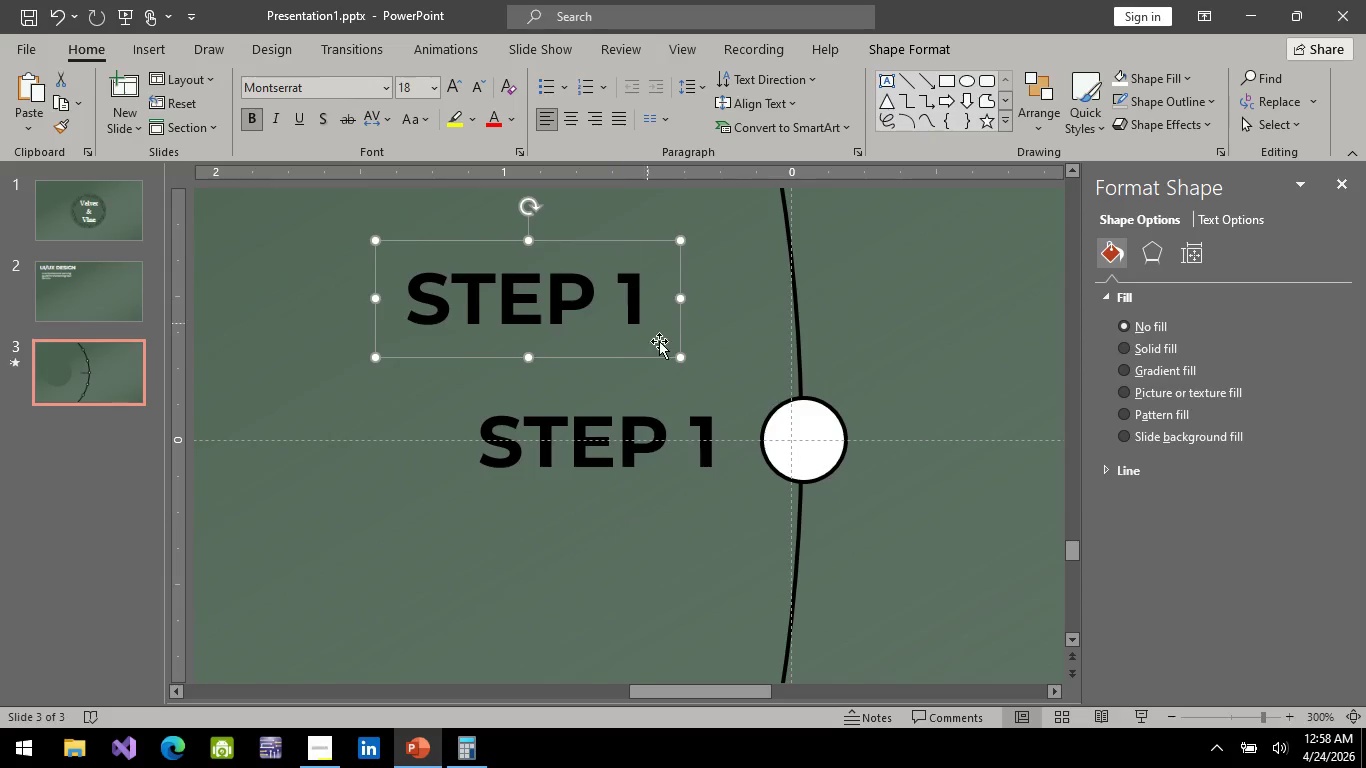 
scroll: coordinate [622, 495], scroll_direction: up, amount: 13.0
 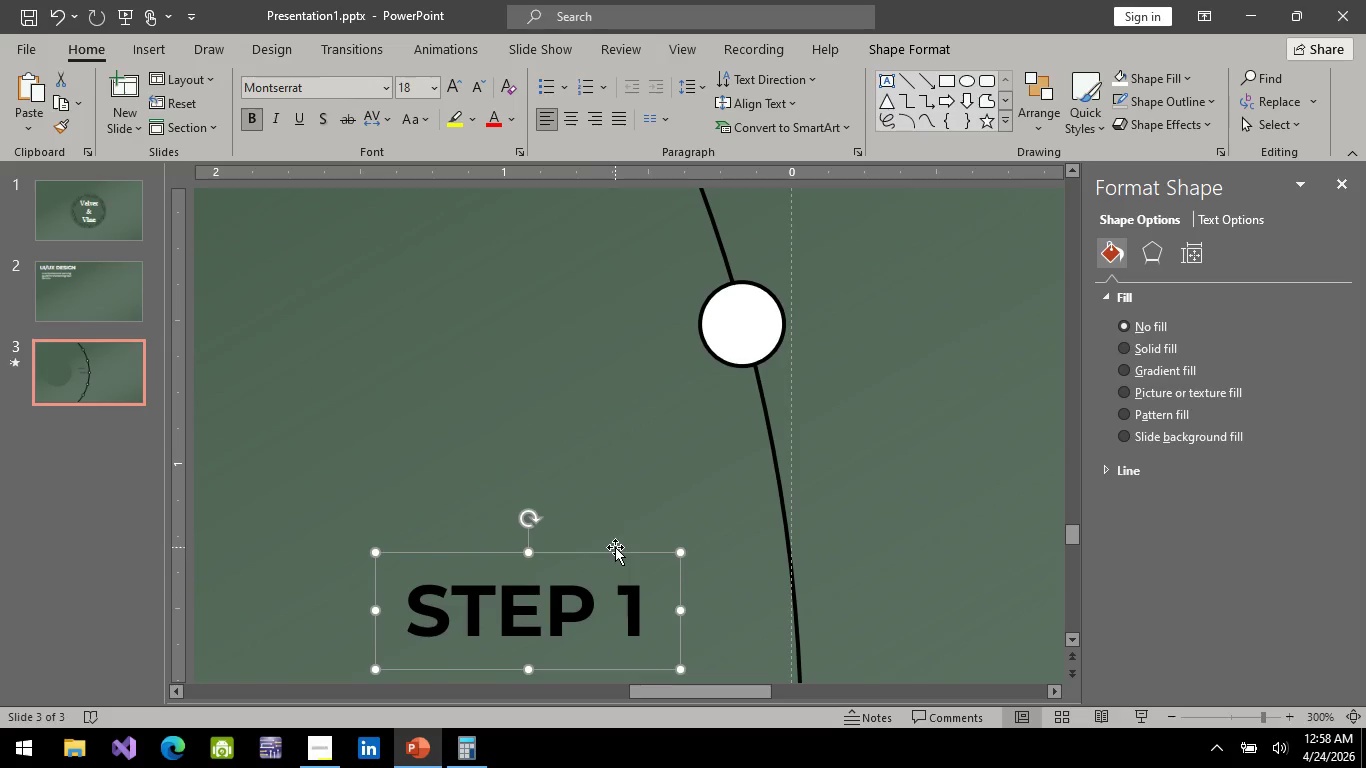 
left_click_drag(start_coordinate=[616, 547], to_coordinate=[631, 322])
 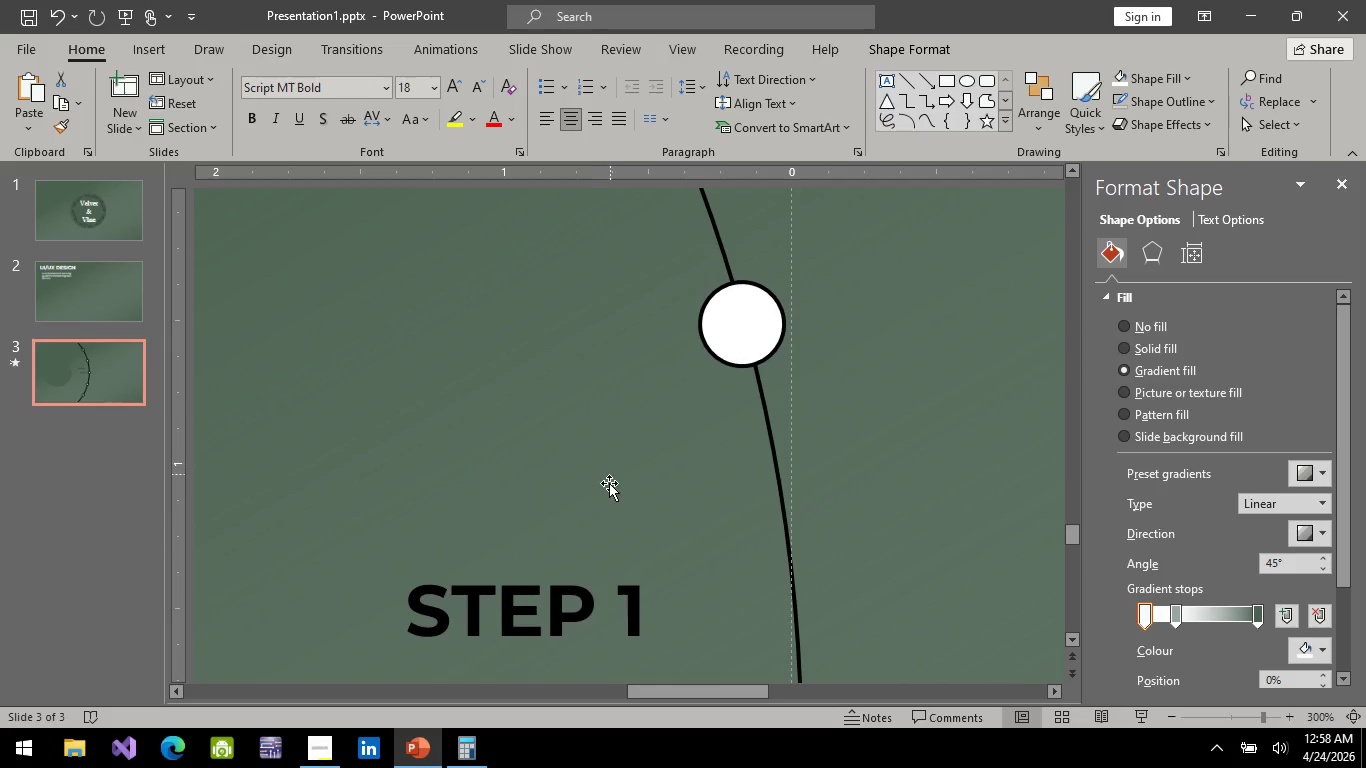 
key(Control+Z)
 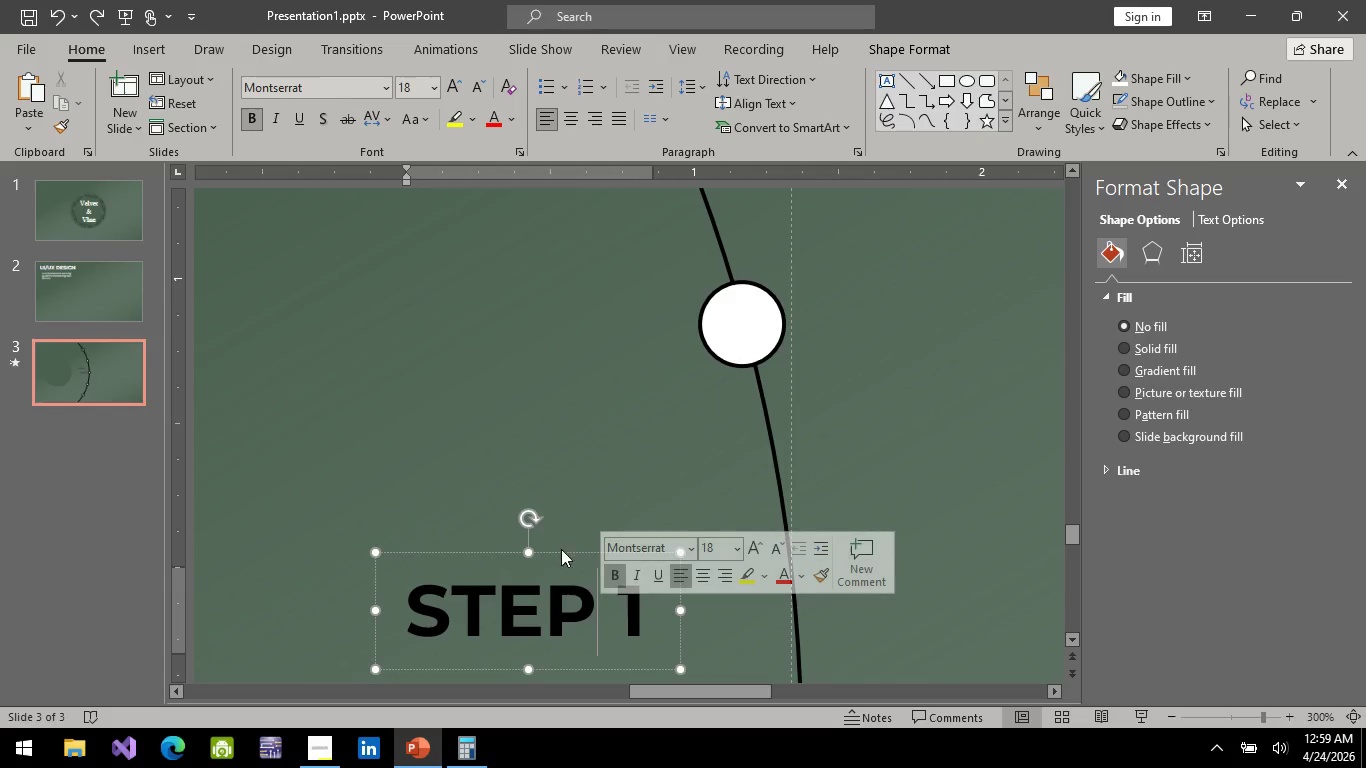 
left_click_drag(start_coordinate=[563, 553], to_coordinate=[597, 266])
 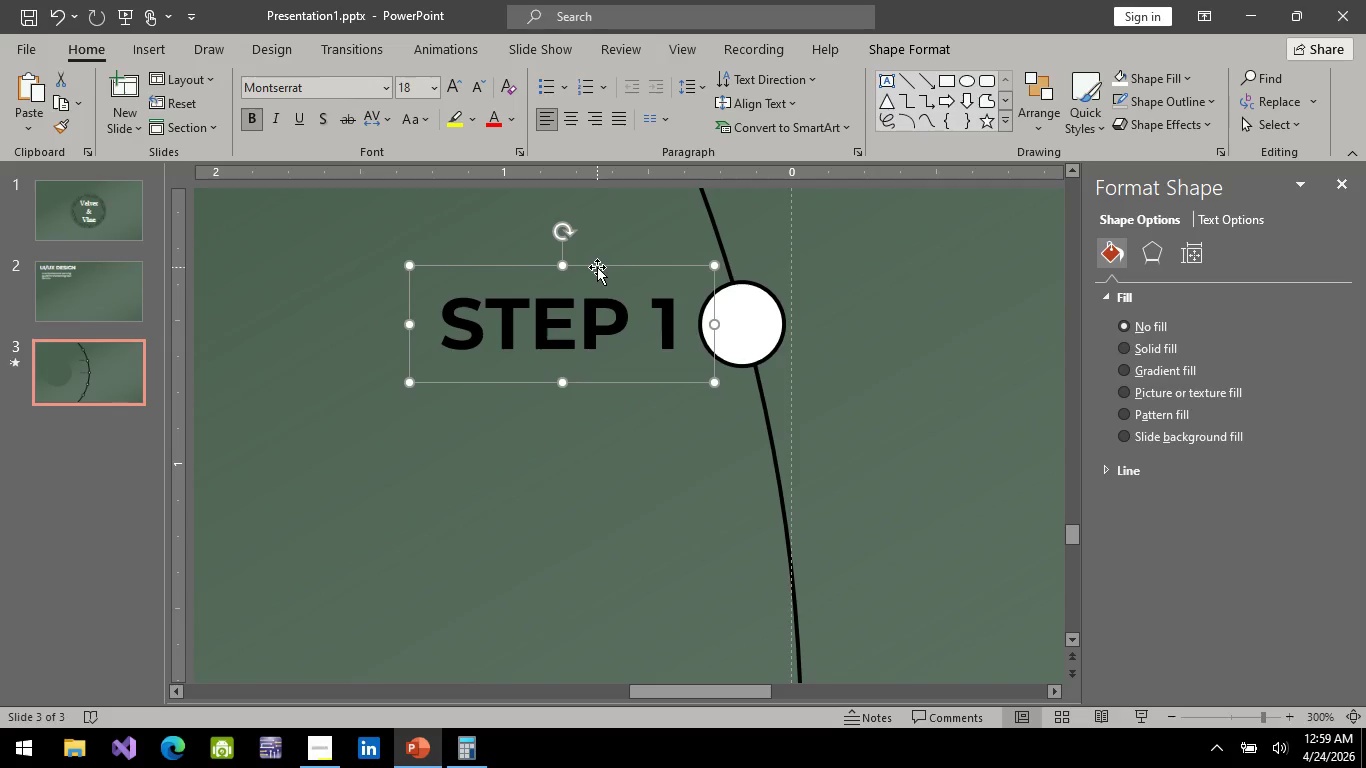 
left_click_drag(start_coordinate=[597, 267], to_coordinate=[573, 261])
 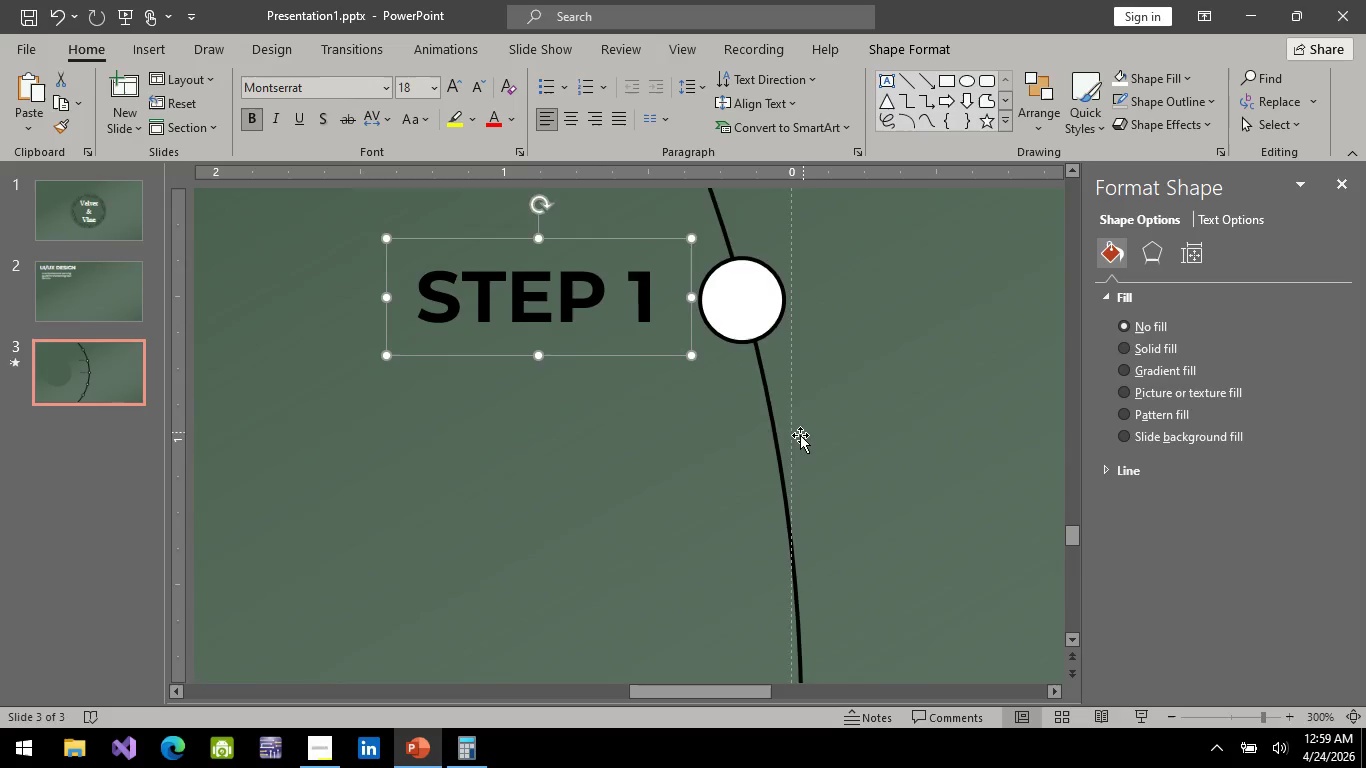 
scroll: coordinate [799, 435], scroll_direction: down, amount: 5.0
 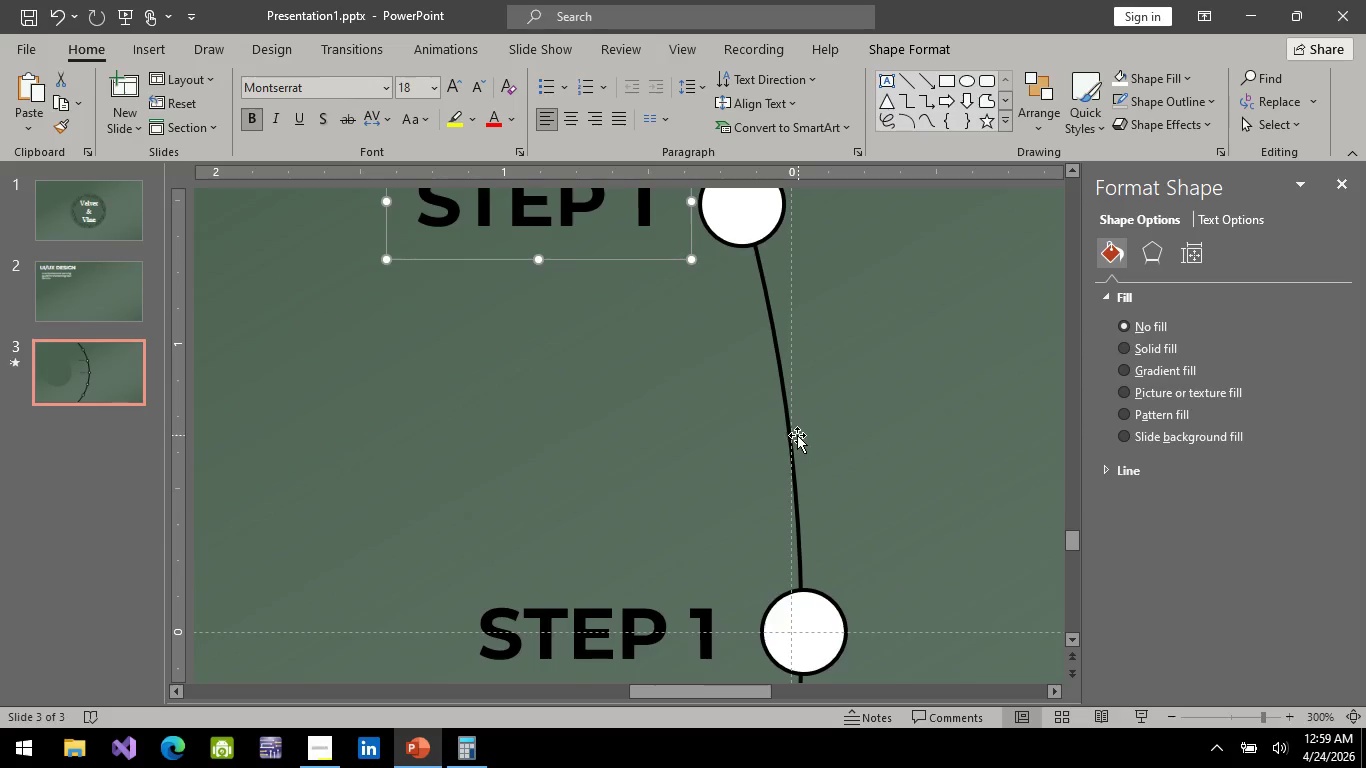 
scroll: coordinate [795, 435], scroll_direction: up, amount: 4.0
 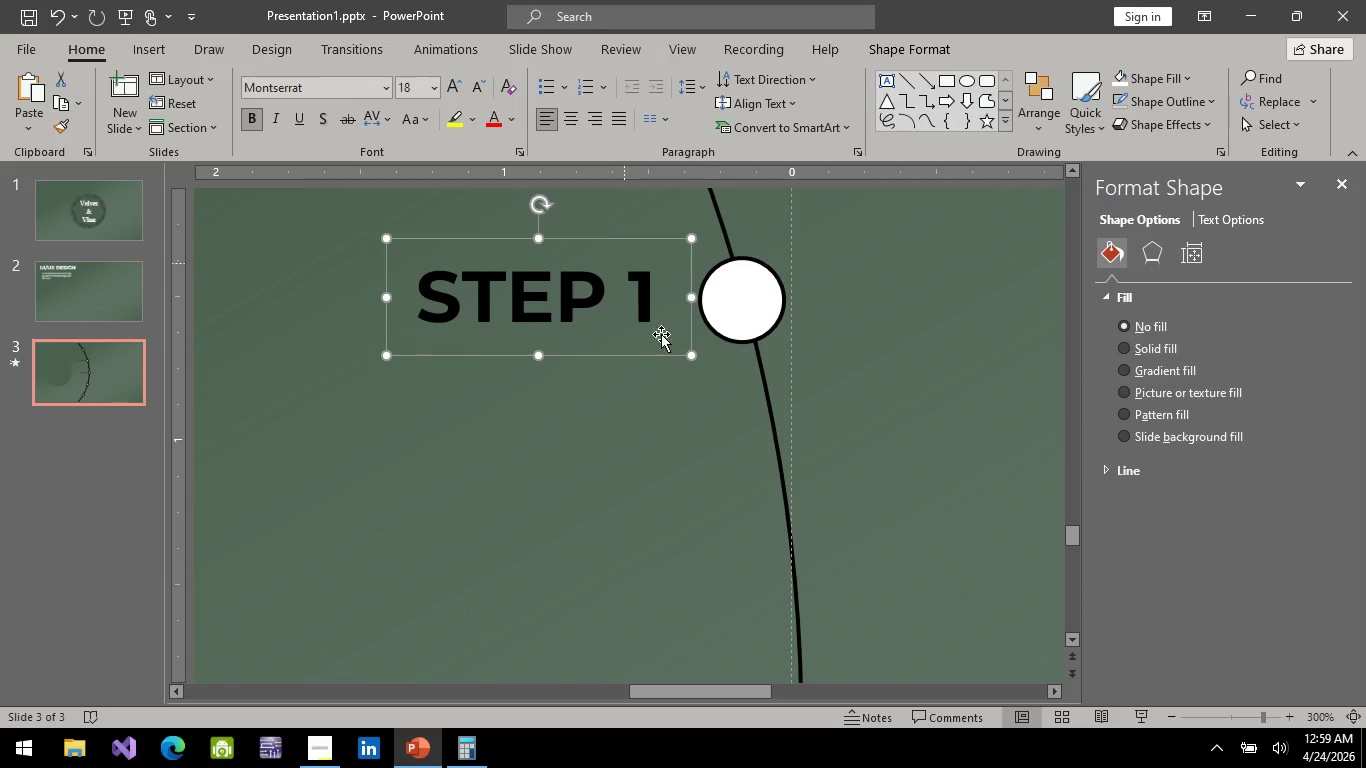 
scroll: coordinate [709, 411], scroll_direction: down, amount: 4.0
 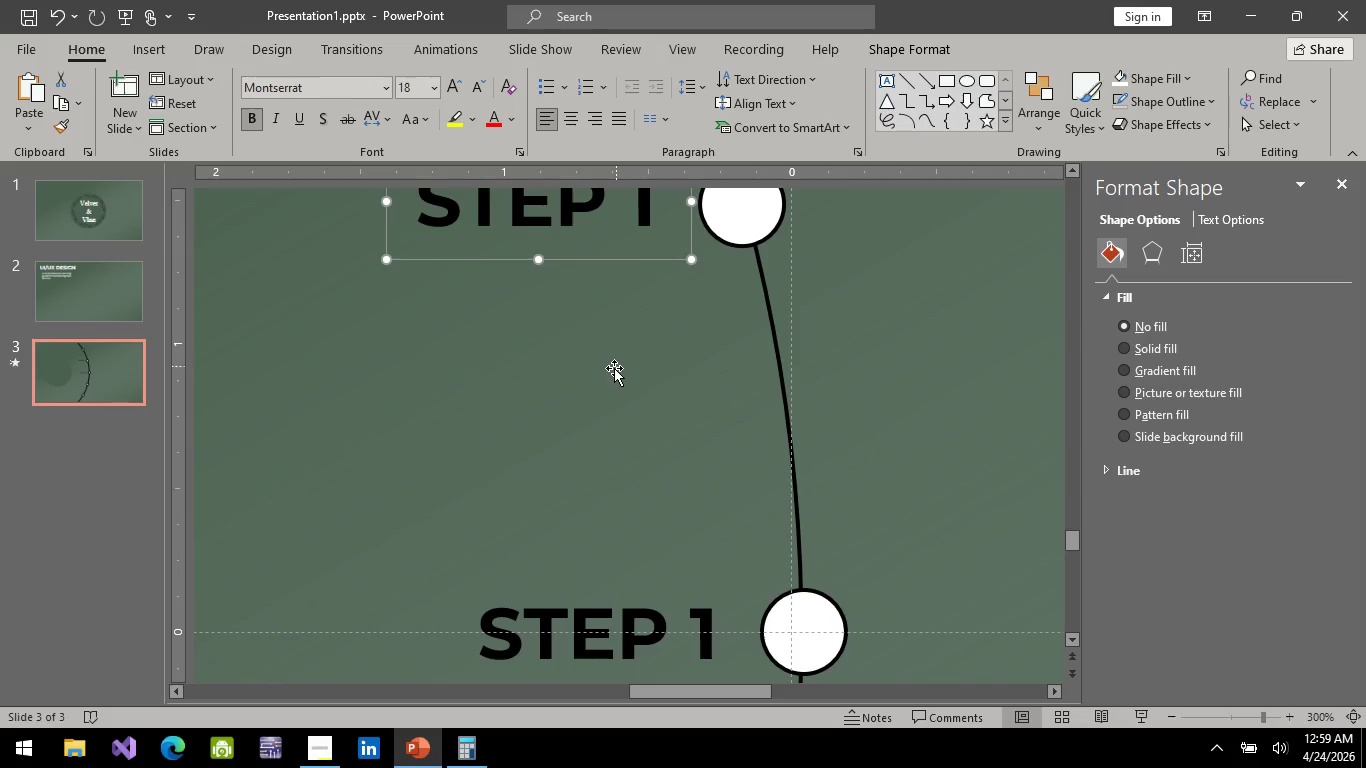 
scroll: coordinate [614, 369], scroll_direction: up, amount: 4.0
 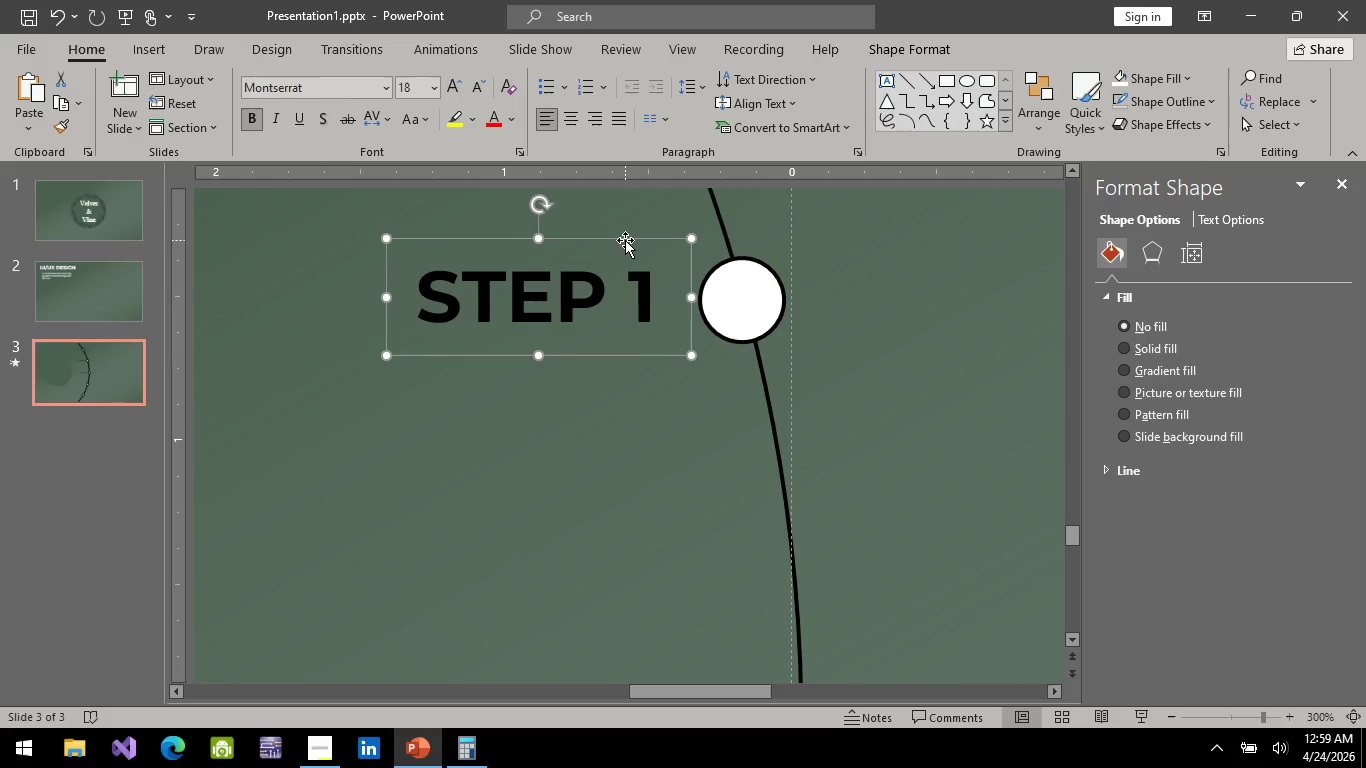 
left_click_drag(start_coordinate=[625, 240], to_coordinate=[622, 245])
 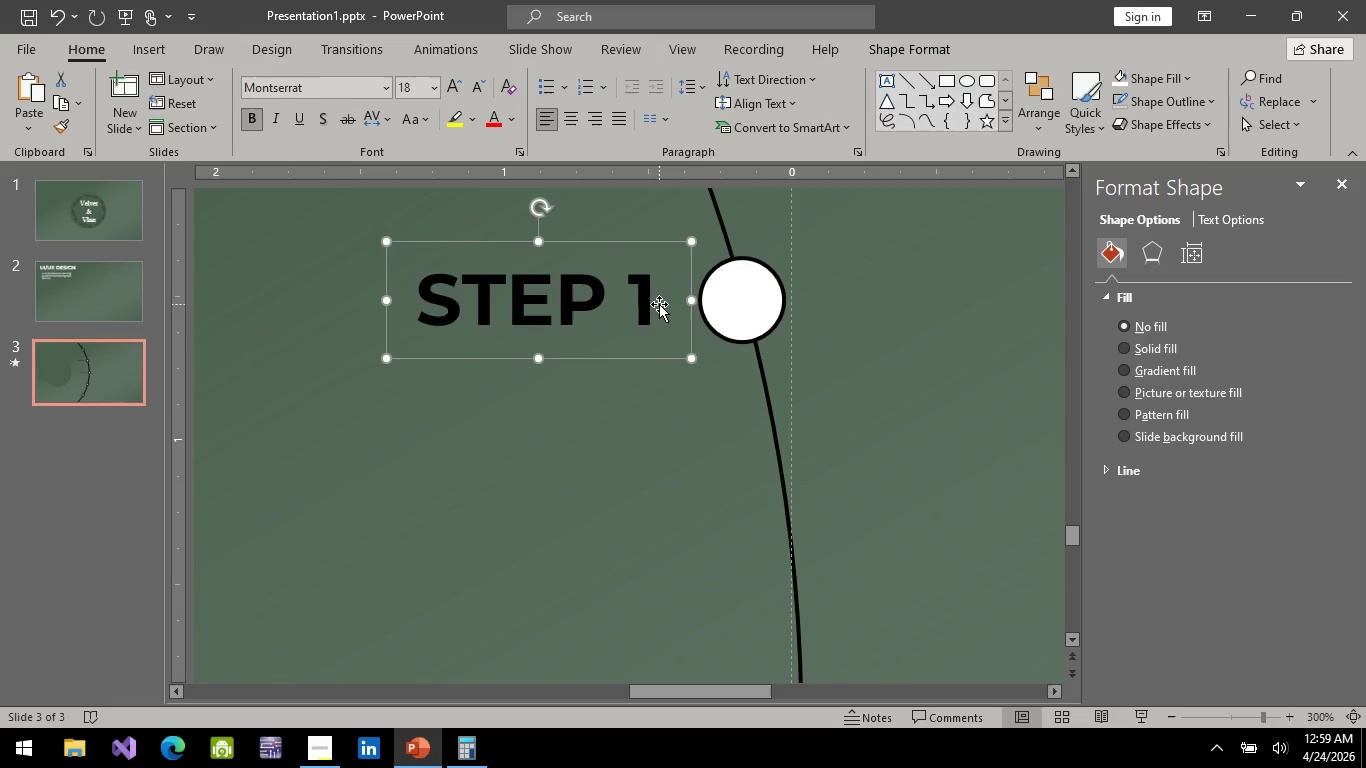 
double_click([659, 304])
 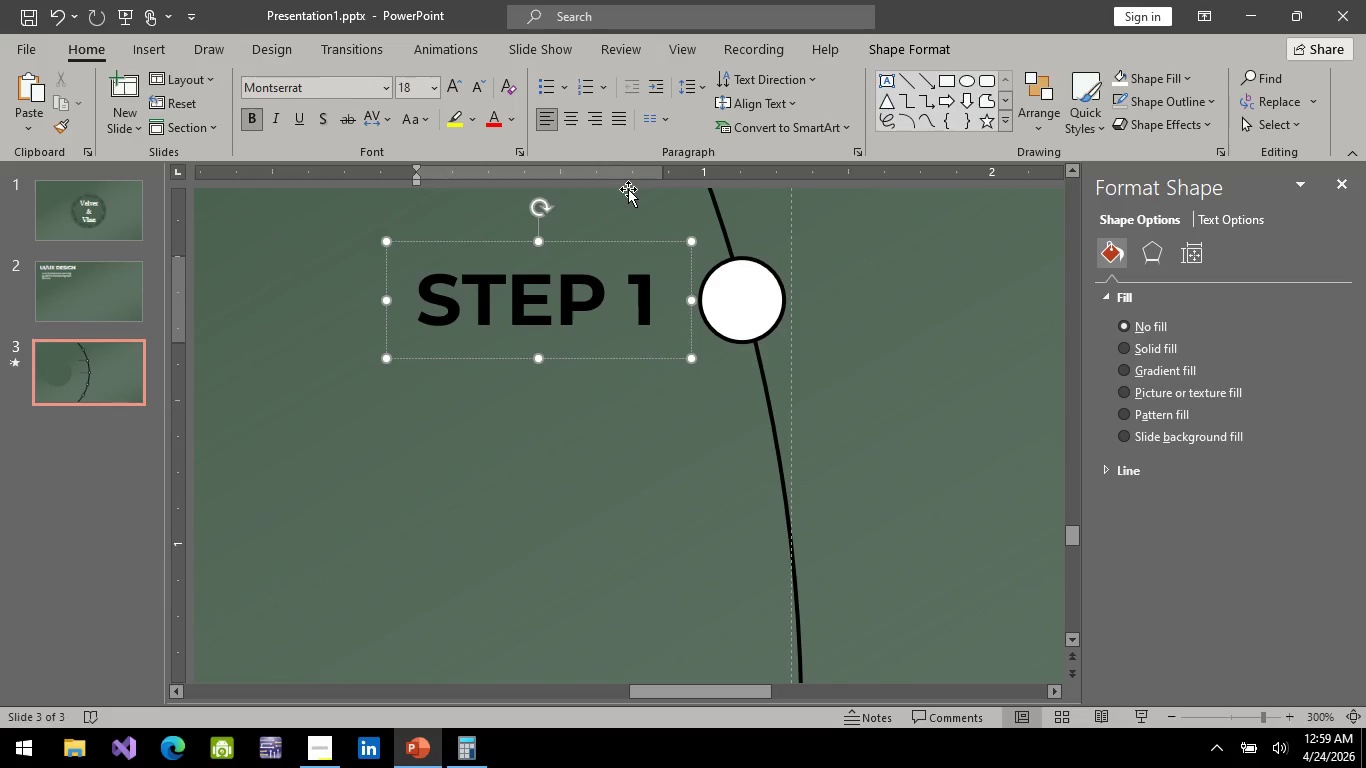 
key(Backspace)
 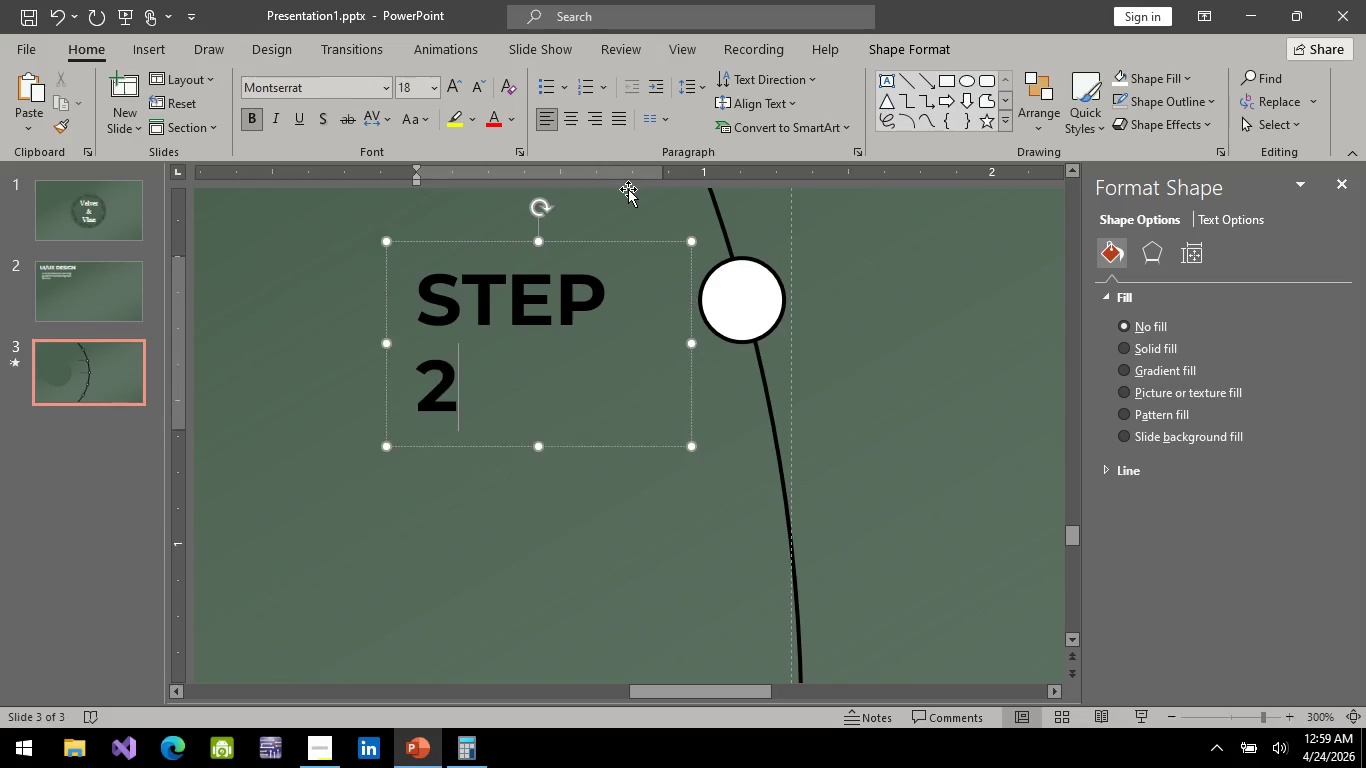 
key(2)
 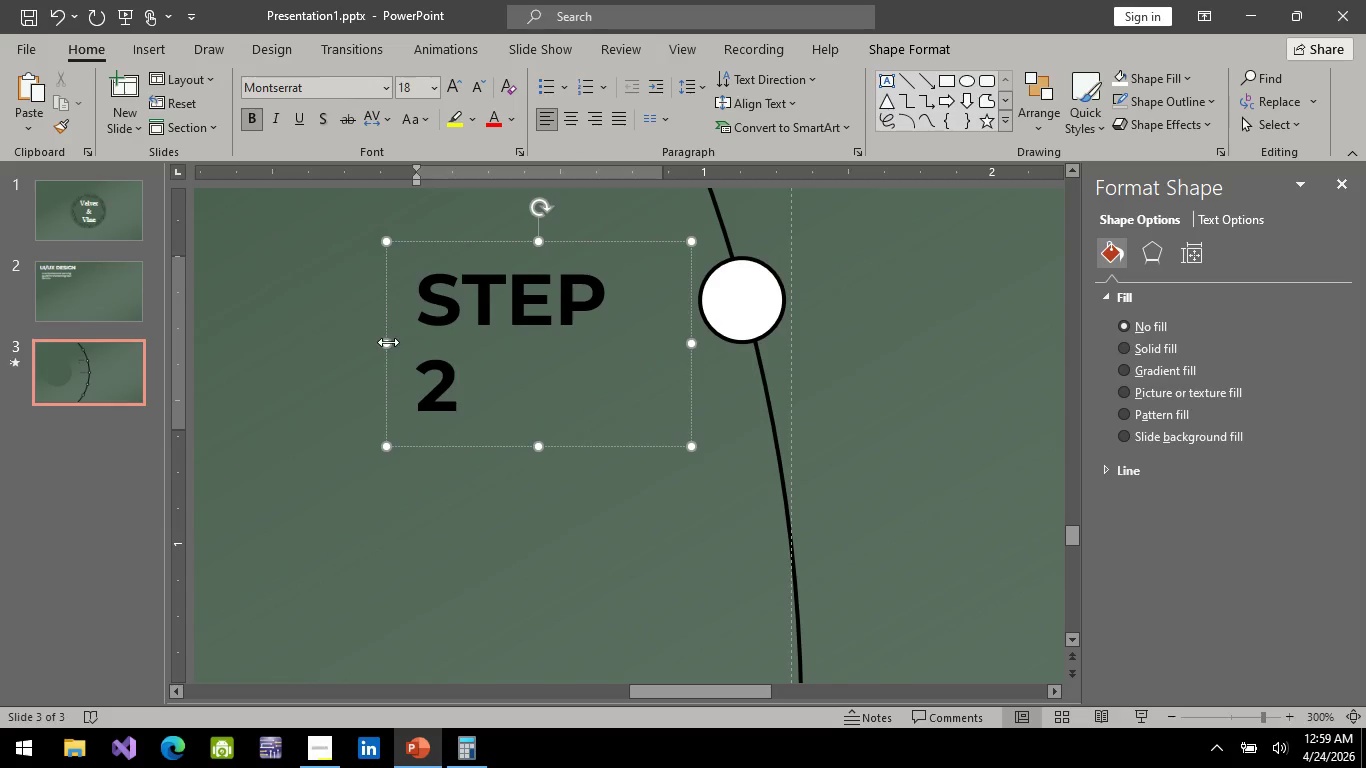 
left_click_drag(start_coordinate=[388, 342], to_coordinate=[368, 339])
 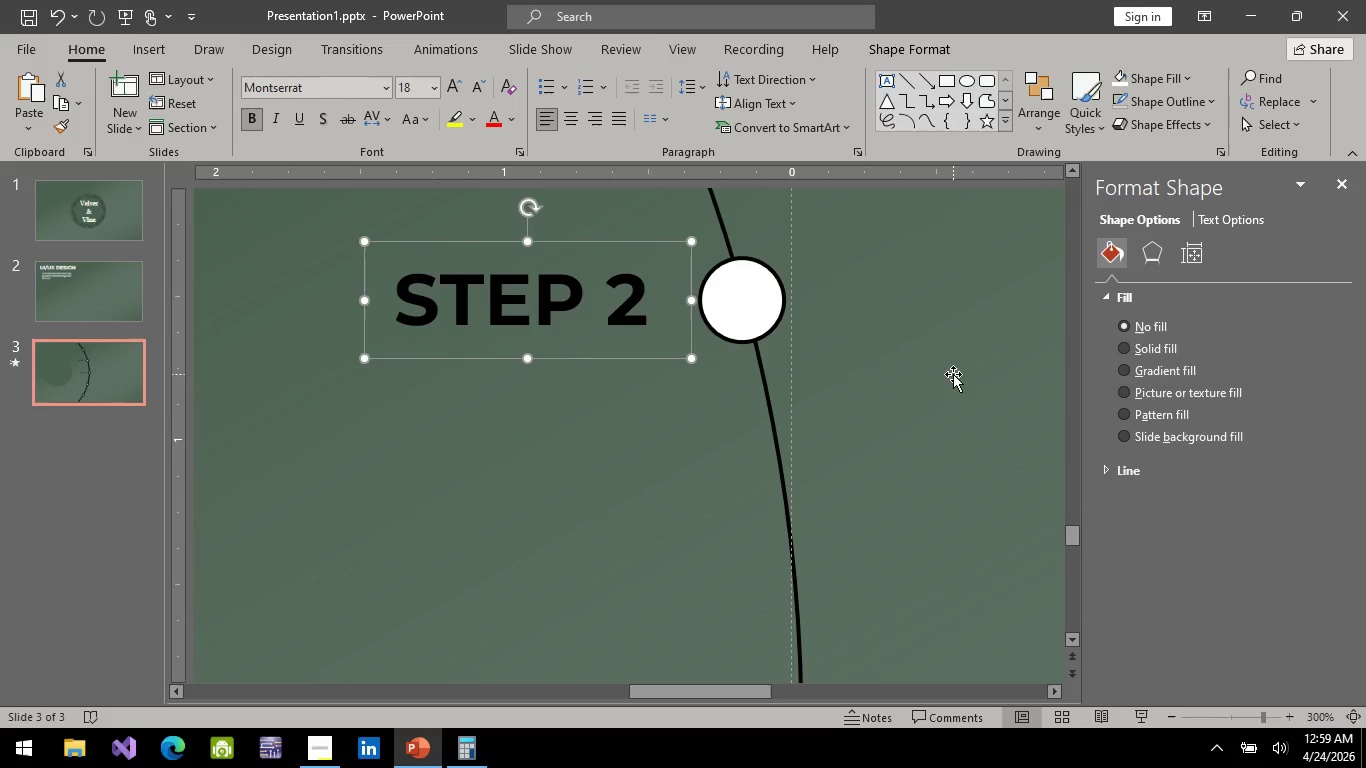 
left_click([945, 380])
 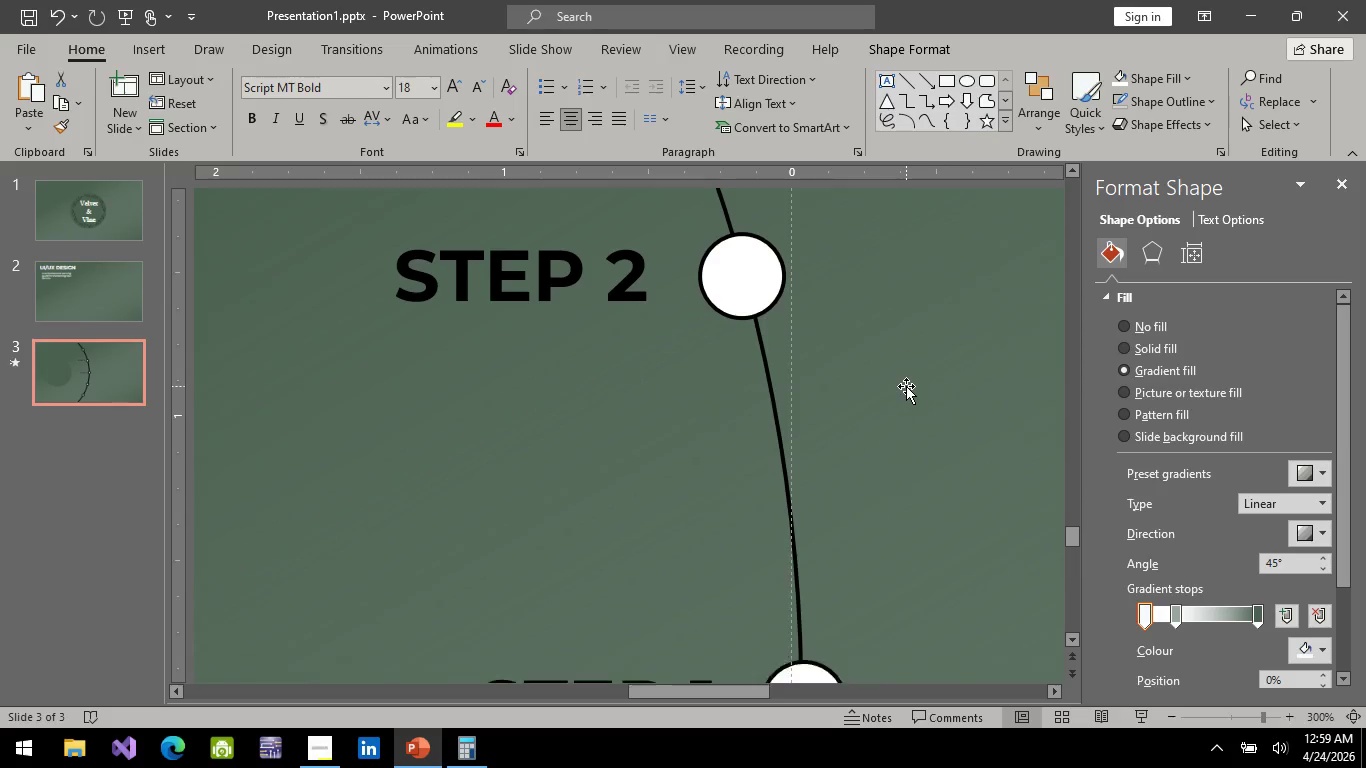 
scroll: coordinate [541, 453], scroll_direction: up, amount: 11.0
 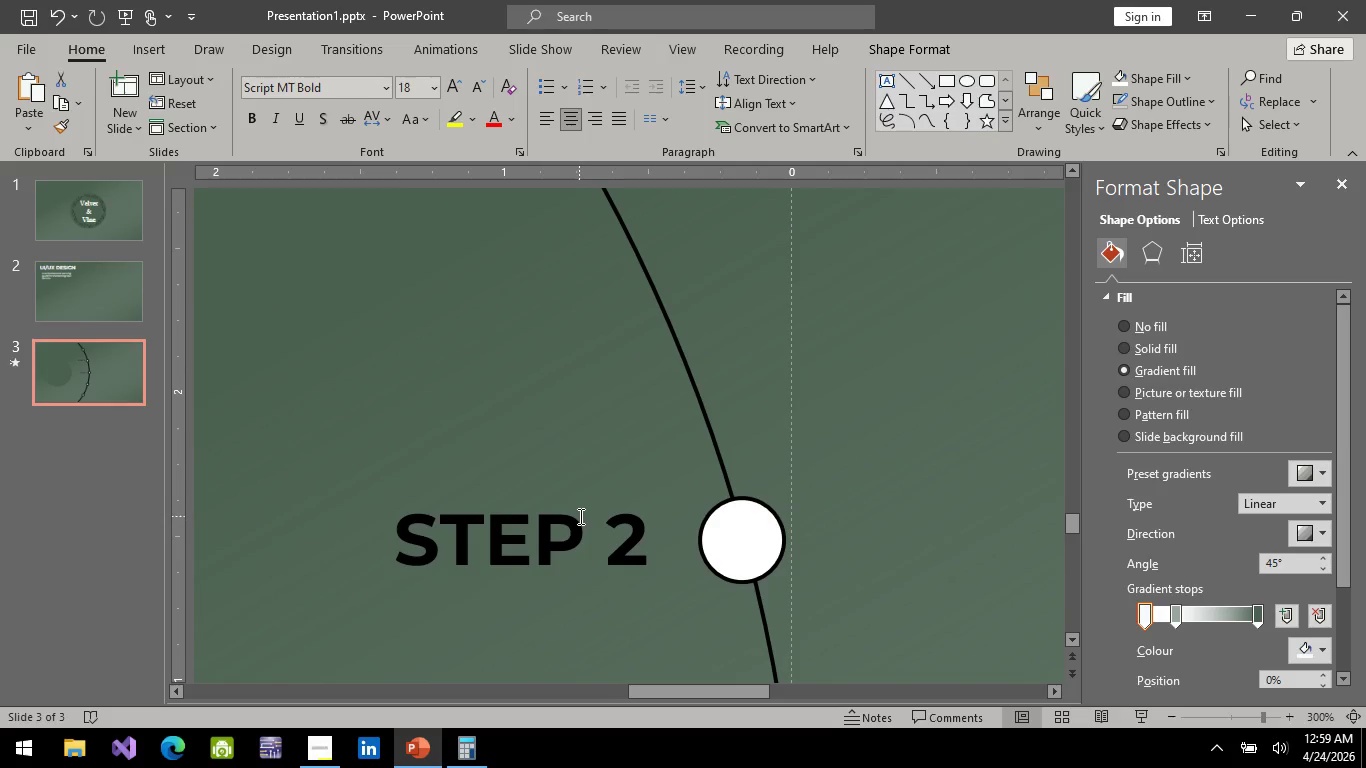 
left_click([579, 516])
 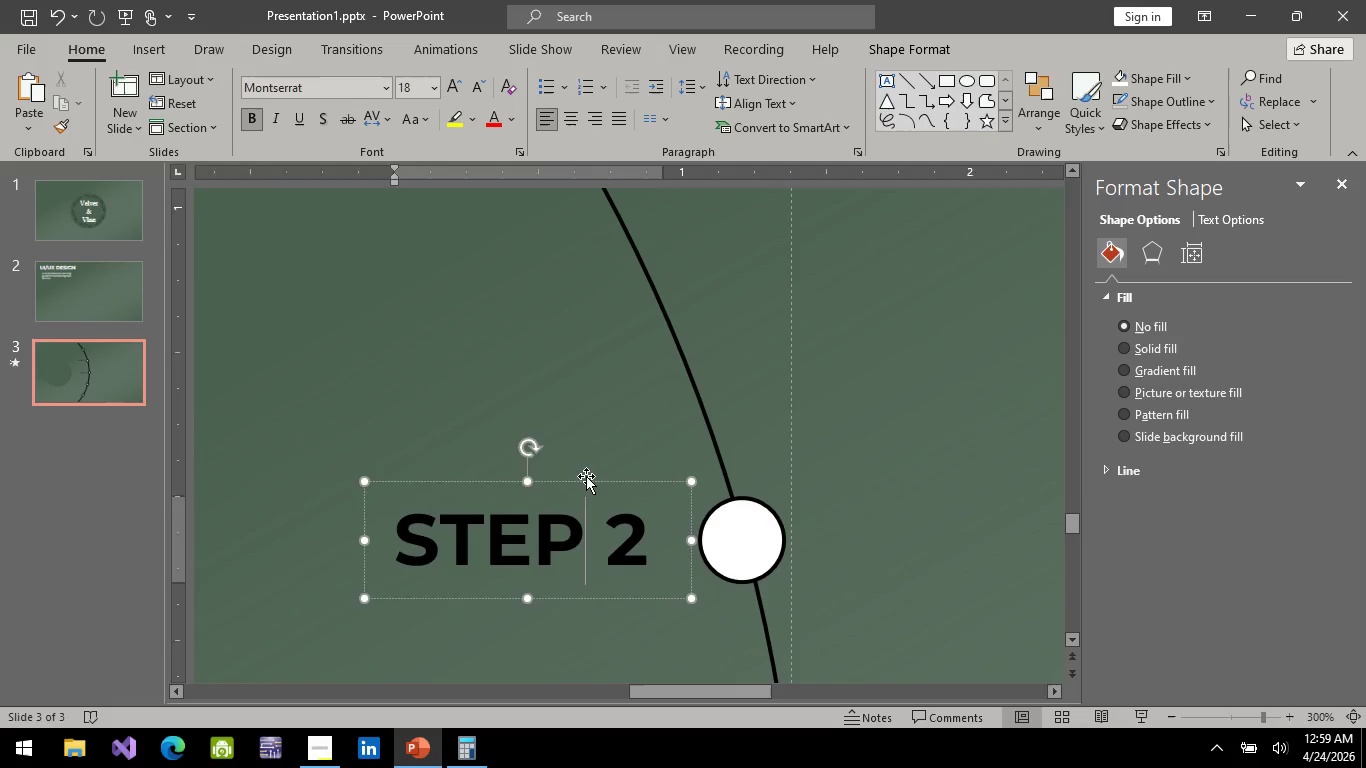 
left_click([586, 476])
 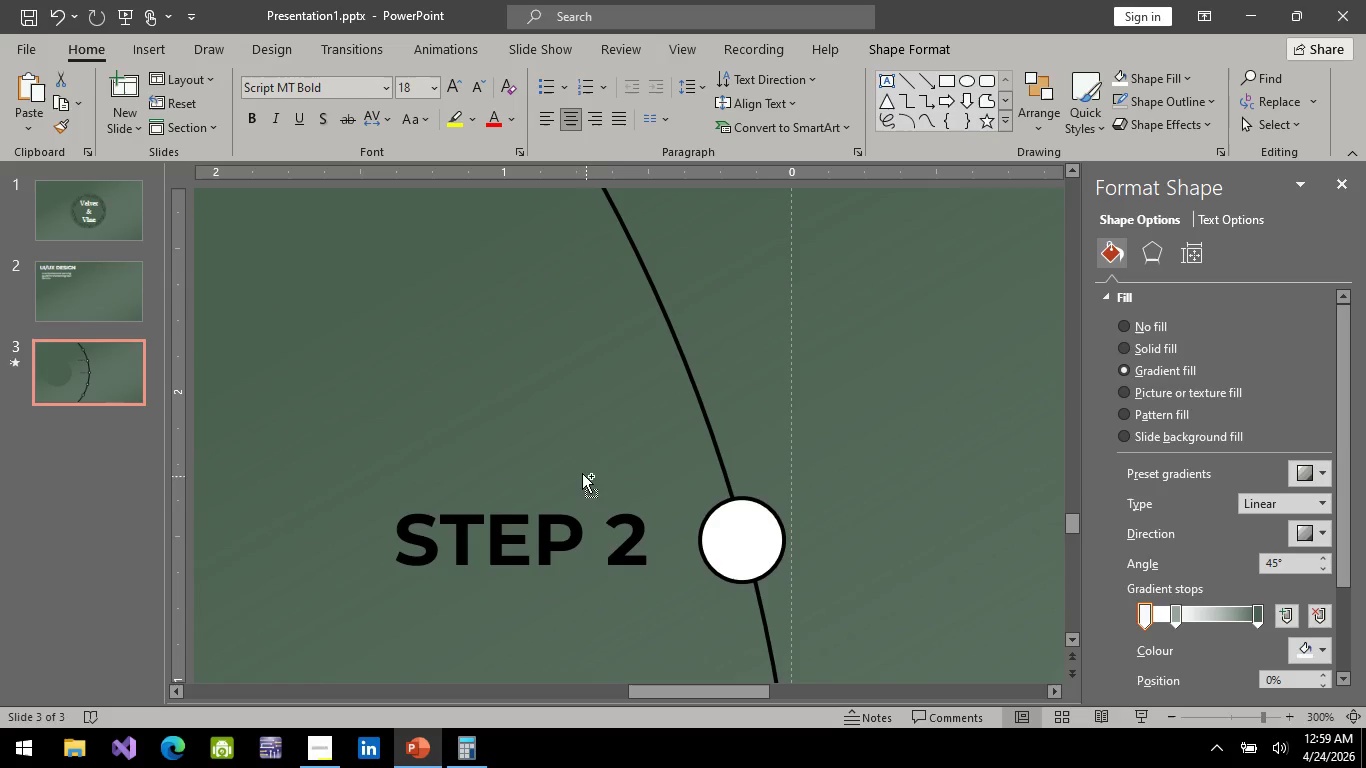 
hold_key(key=ControlLeft, duration=0.45)
 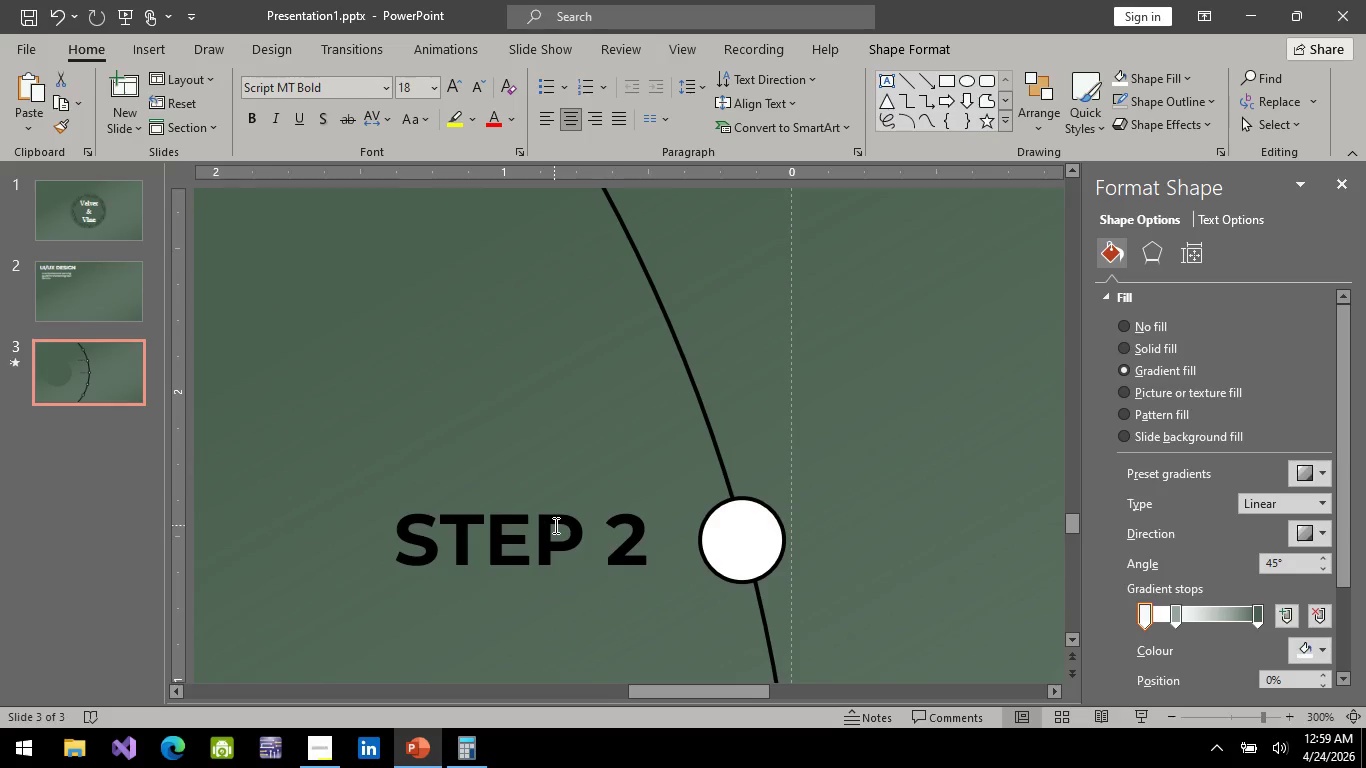 
left_click([554, 525])
 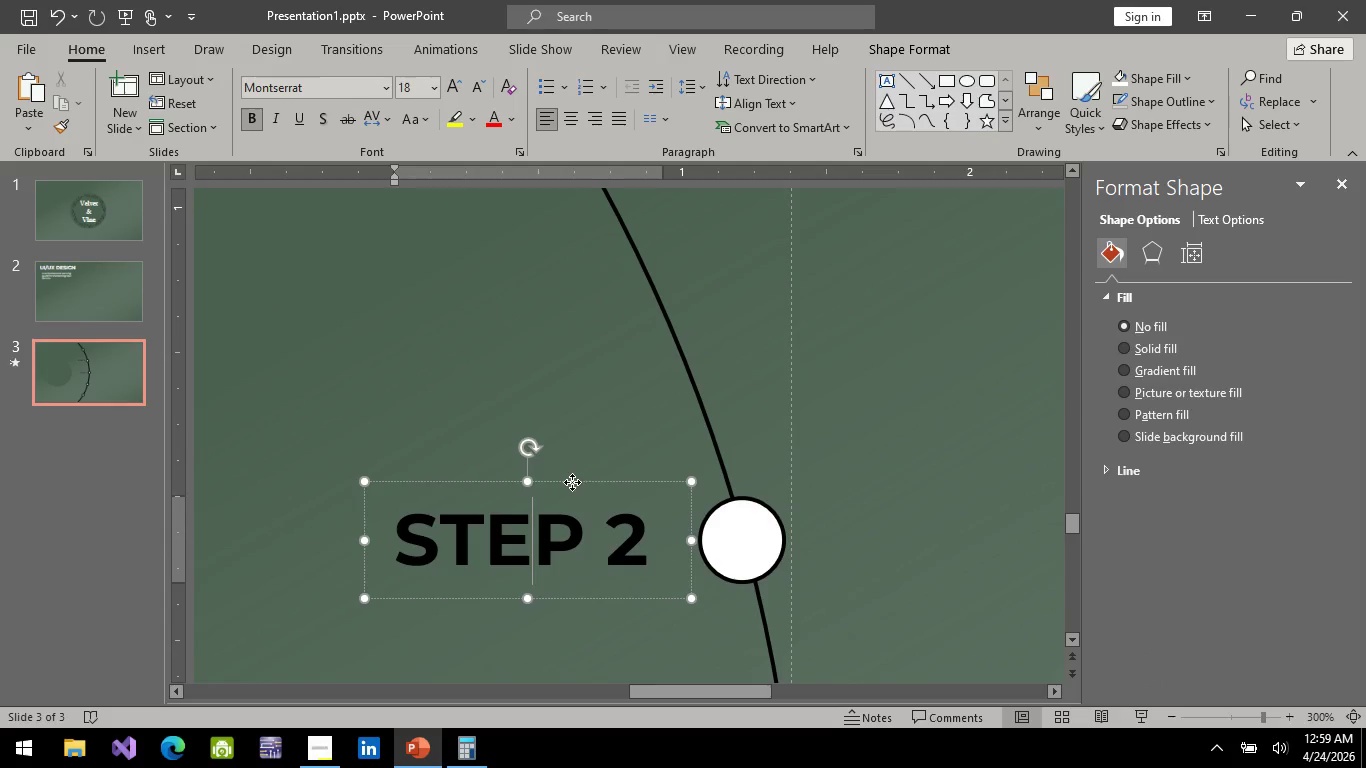 
left_click([572, 482])
 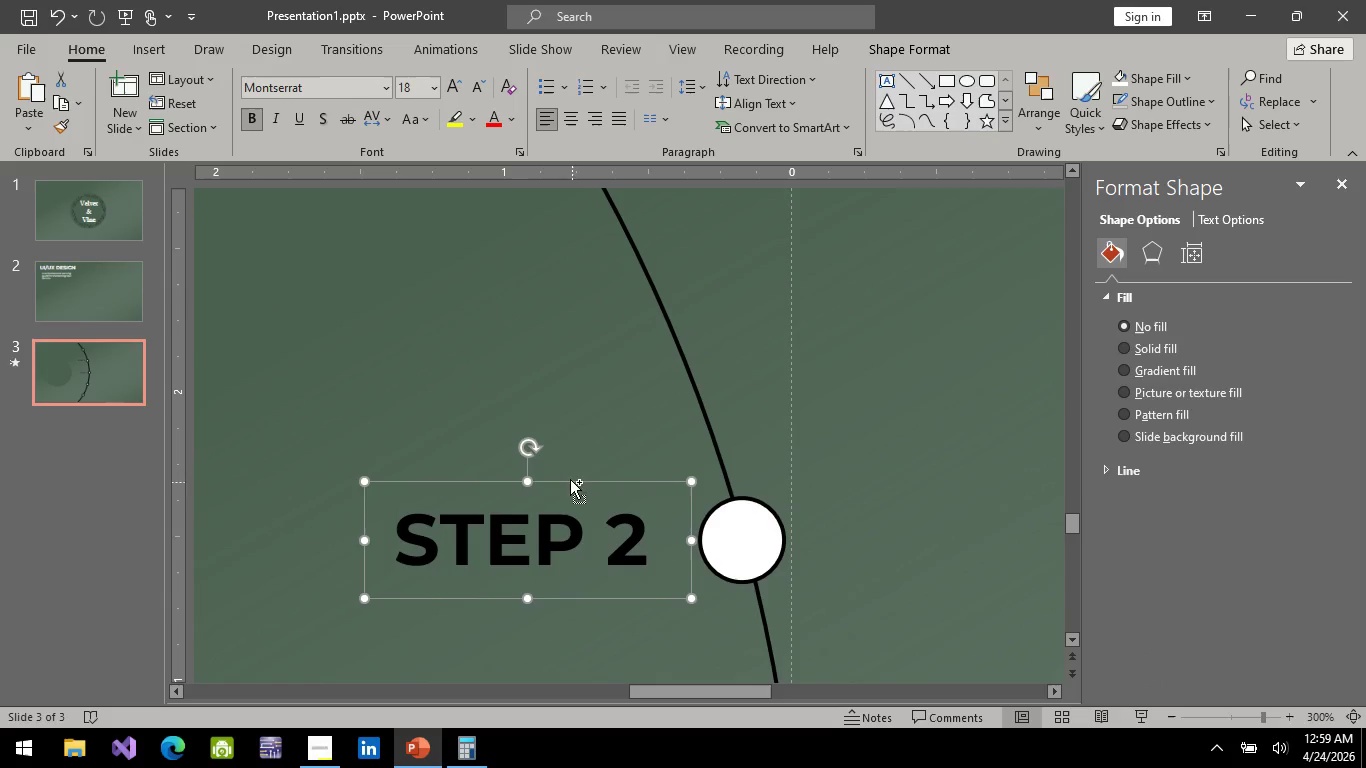 
key(Control+C)
 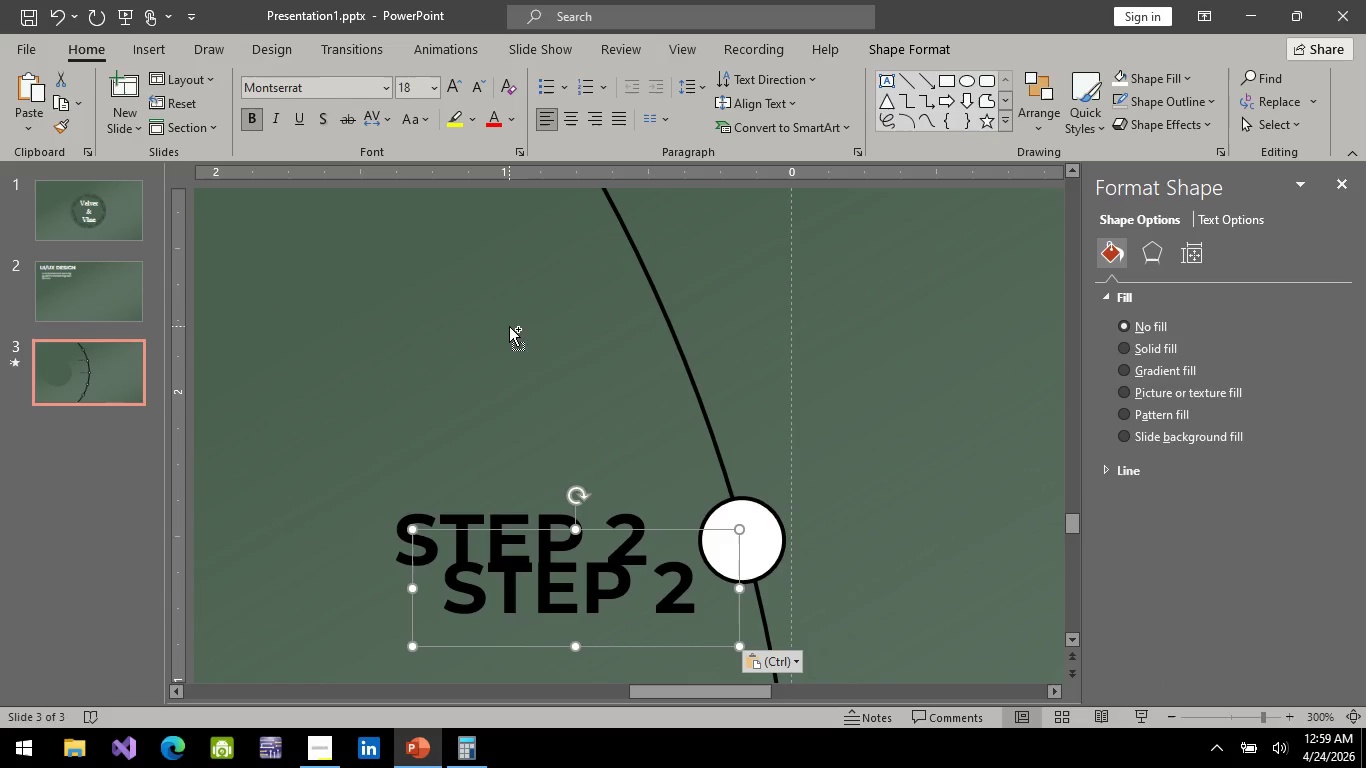 
key(Control+V)
 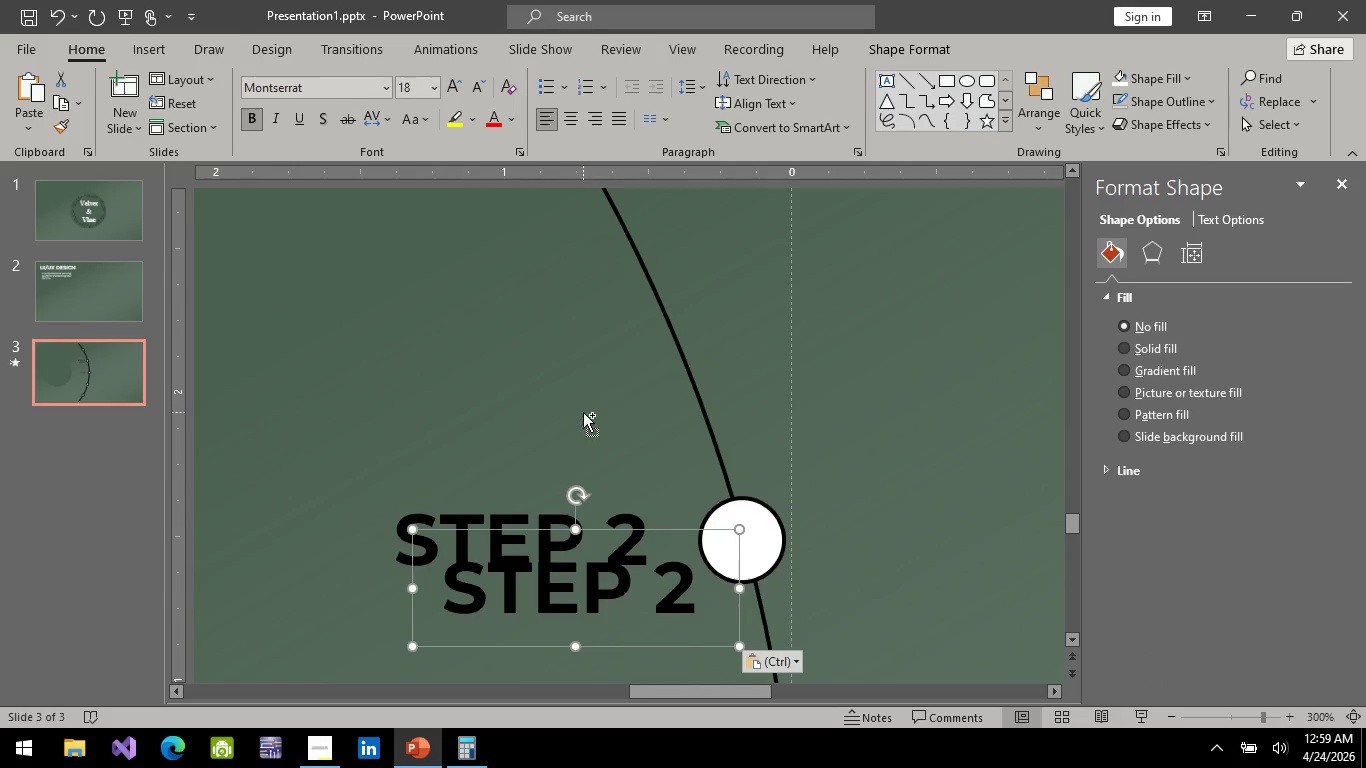 
hold_key(key=ControlLeft, duration=0.61)
scroll: coordinate [584, 414], scroll_direction: down, amount: 10.0
 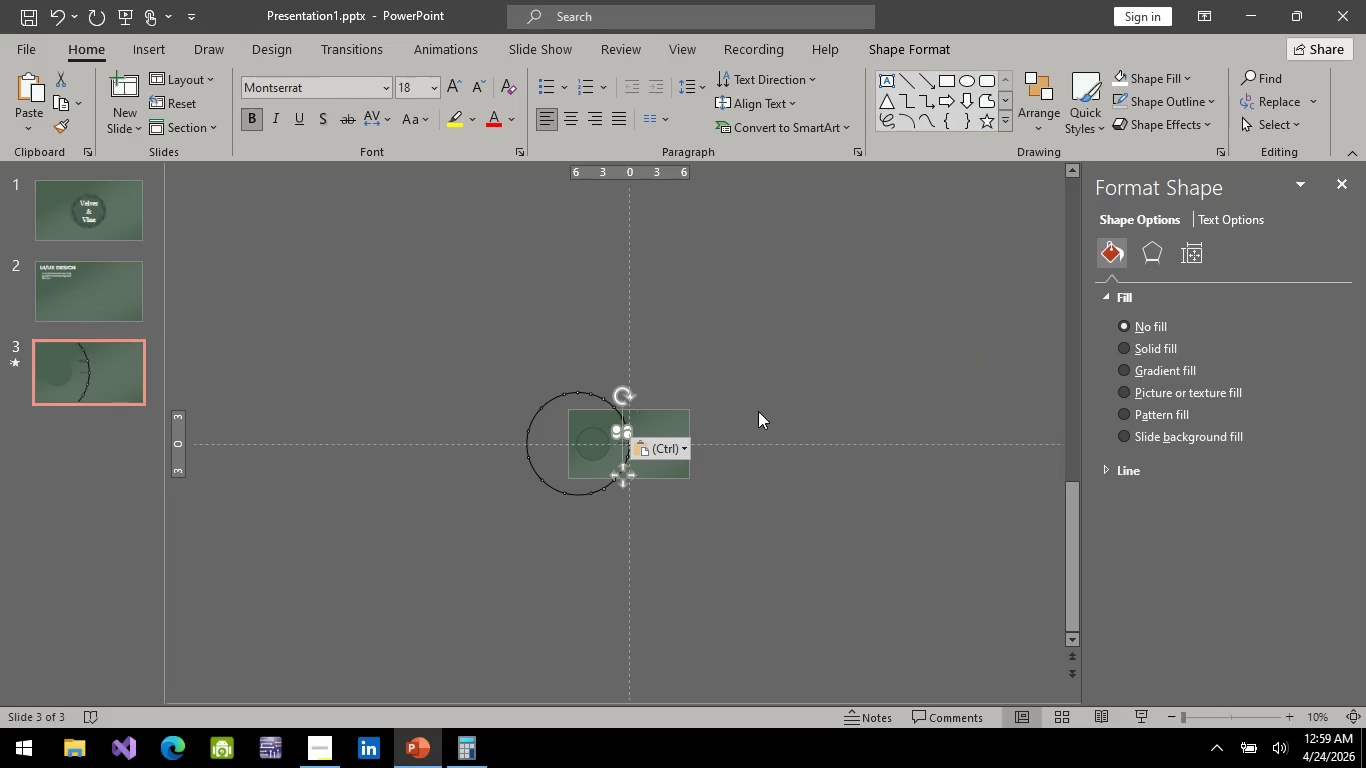 
hold_key(key=ControlLeft, duration=1.19)
scroll: coordinate [709, 370], scroll_direction: up, amount: 10.0
 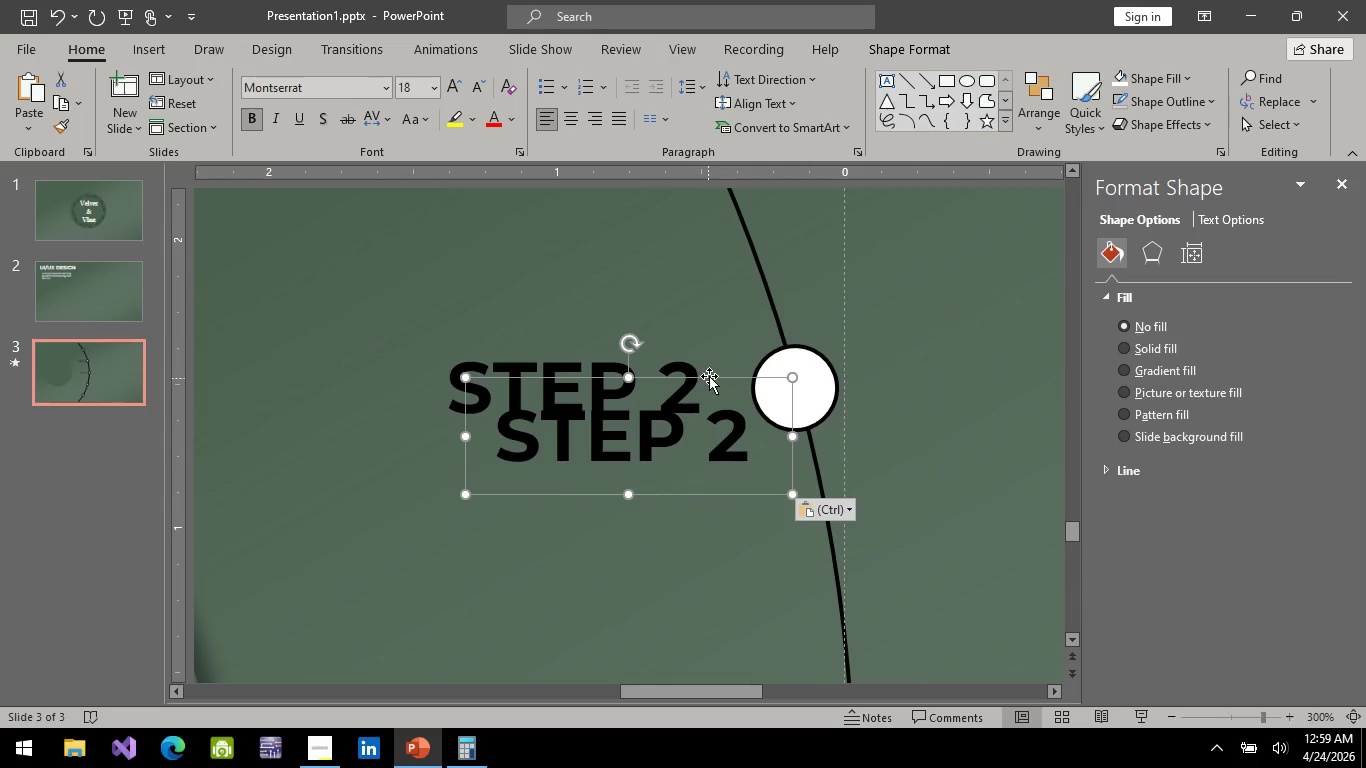 
left_click_drag(start_coordinate=[709, 376], to_coordinate=[542, 195])
 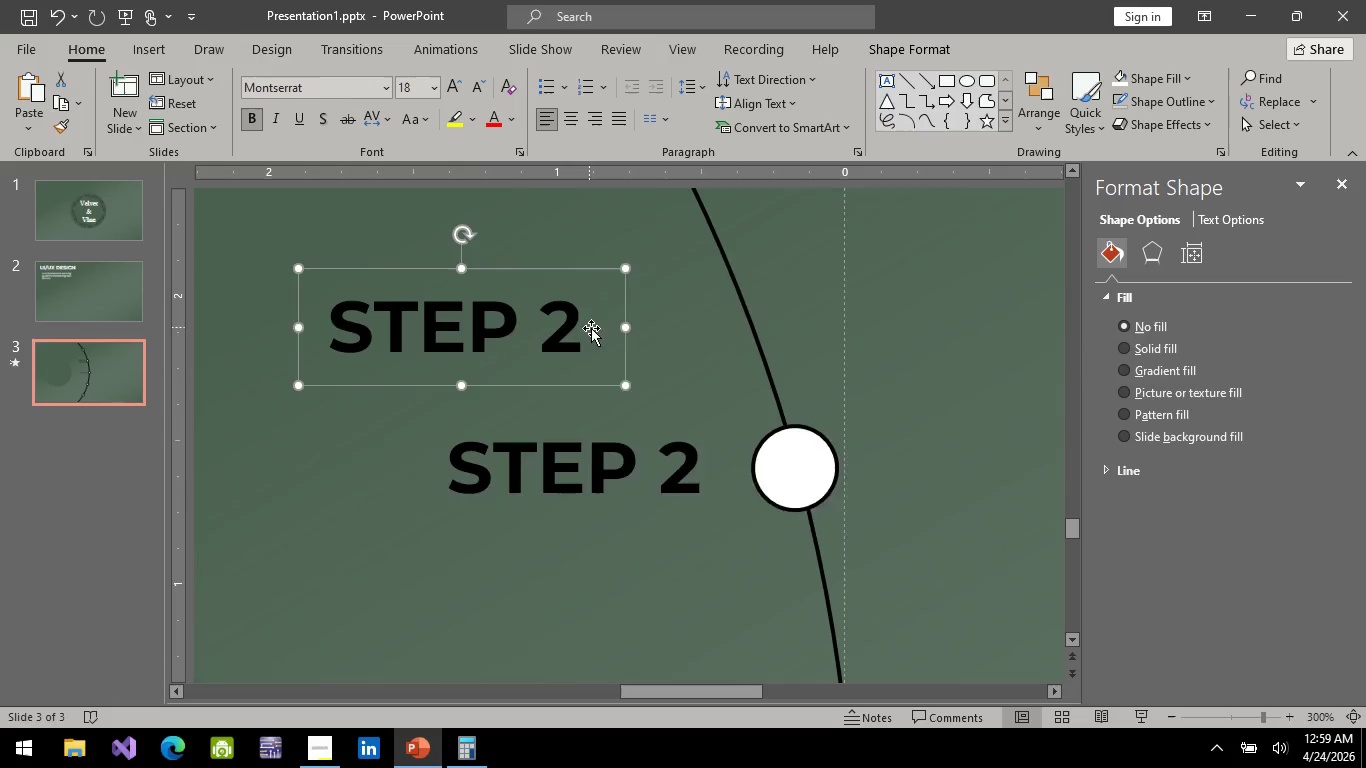 
scroll: coordinate [585, 498], scroll_direction: up, amount: 15.0
 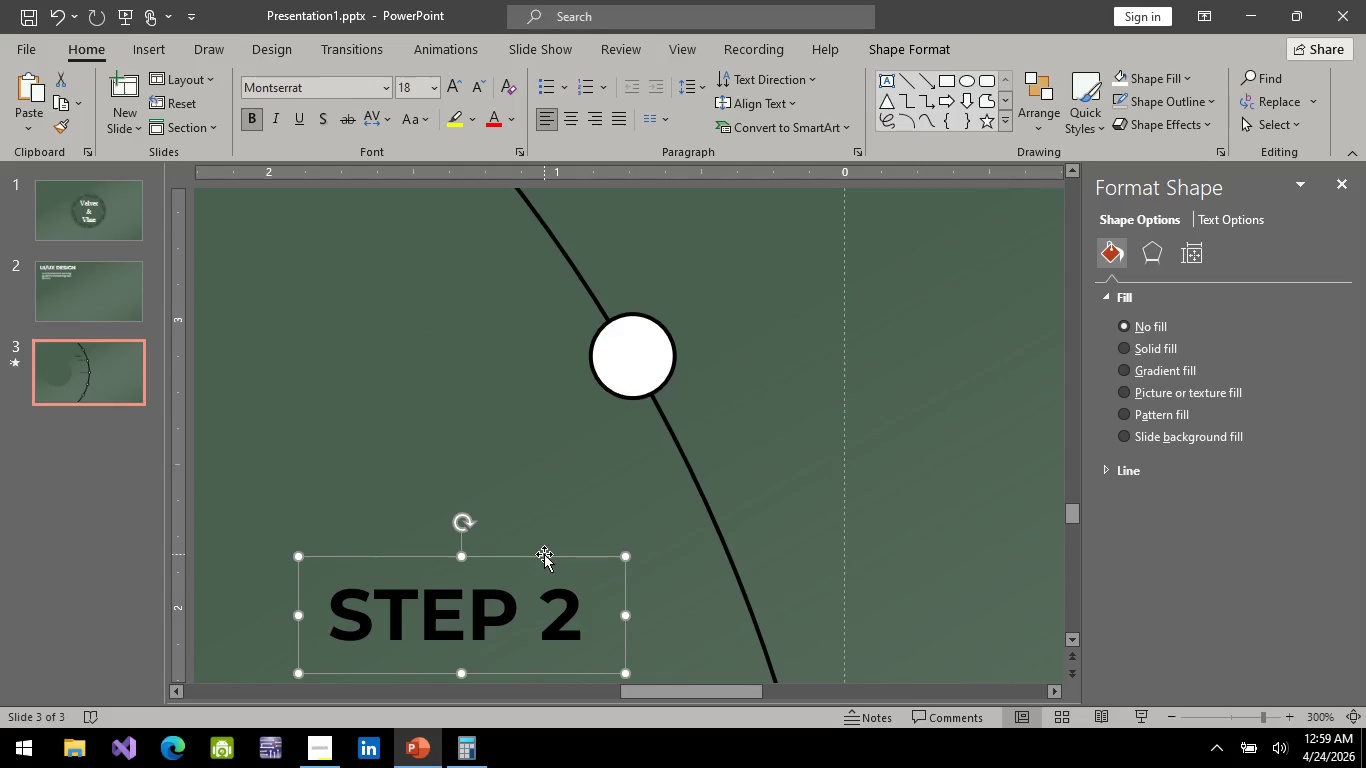 
left_click_drag(start_coordinate=[544, 556], to_coordinate=[507, 298])
 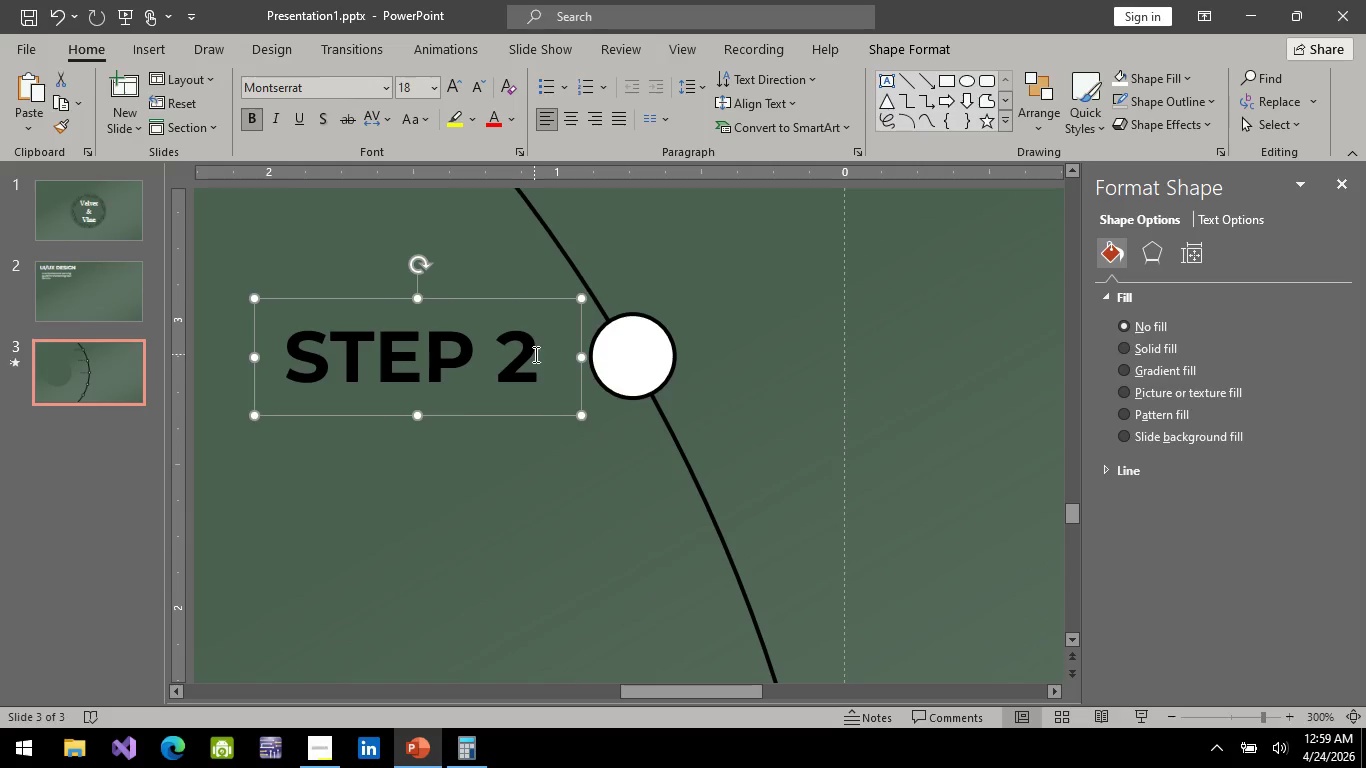 
left_click([534, 354])
 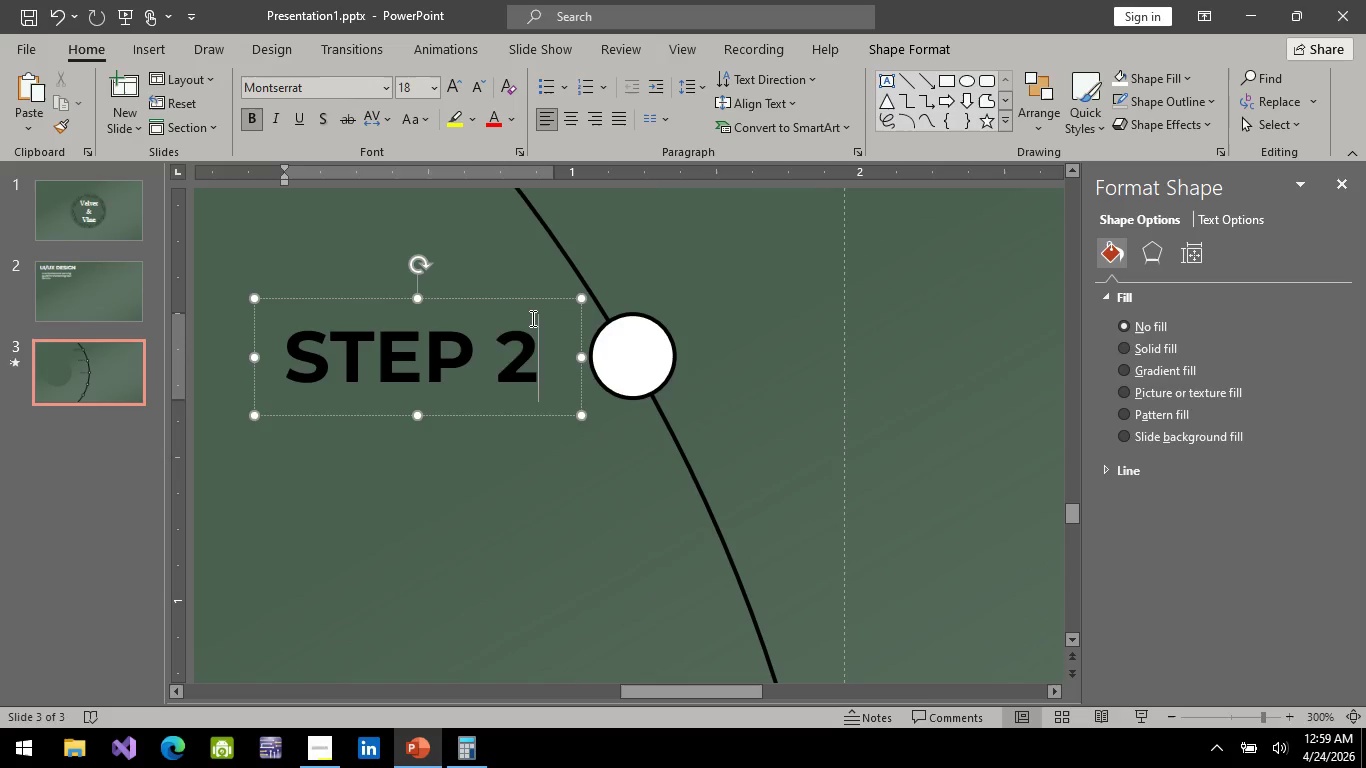 
key(Backspace)
 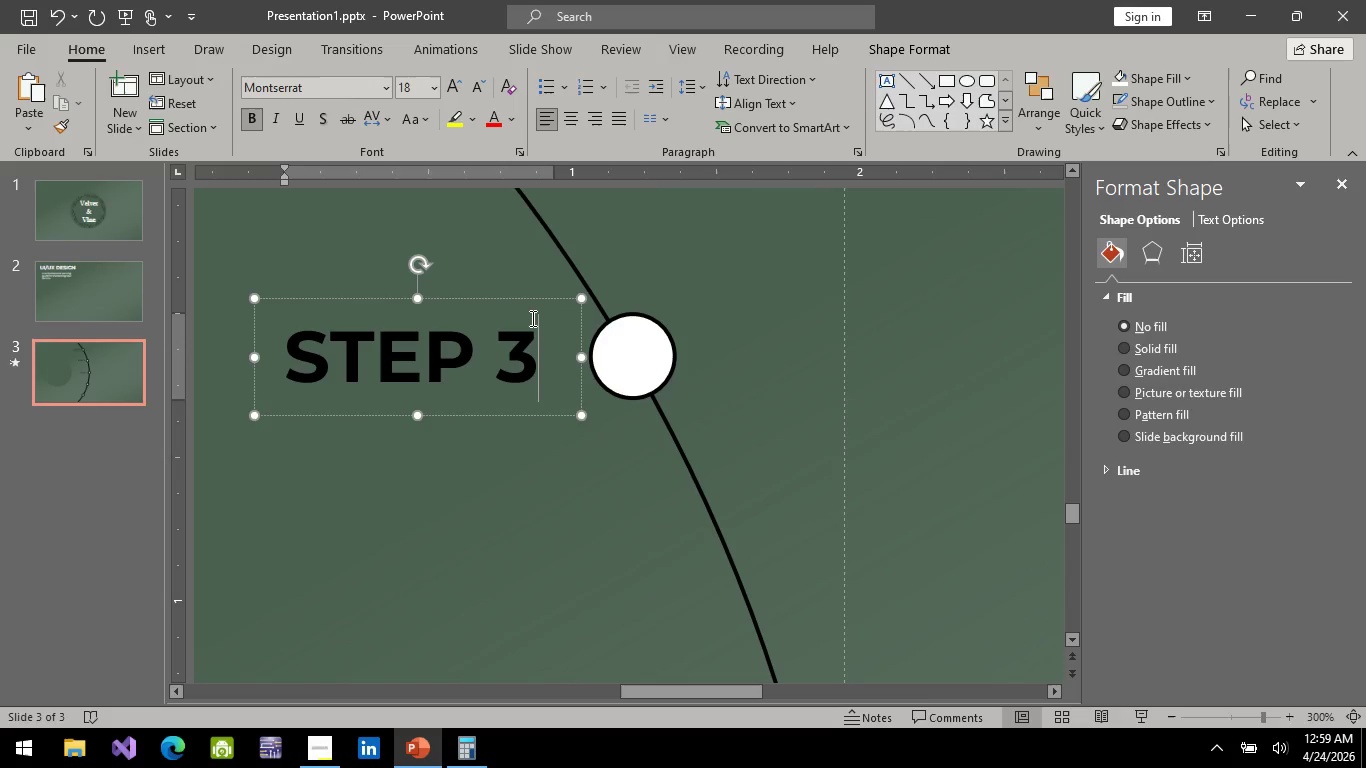 
key(3)
 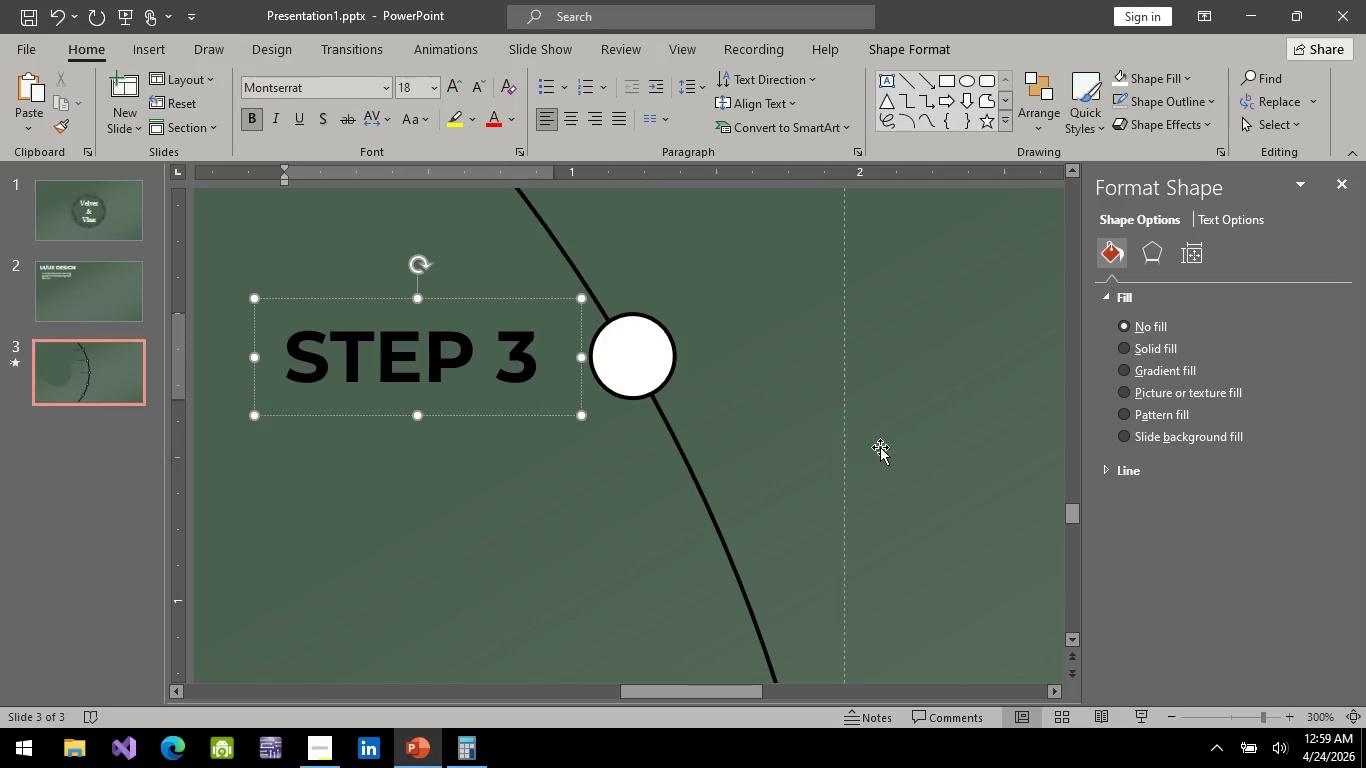 
left_click([943, 457])
 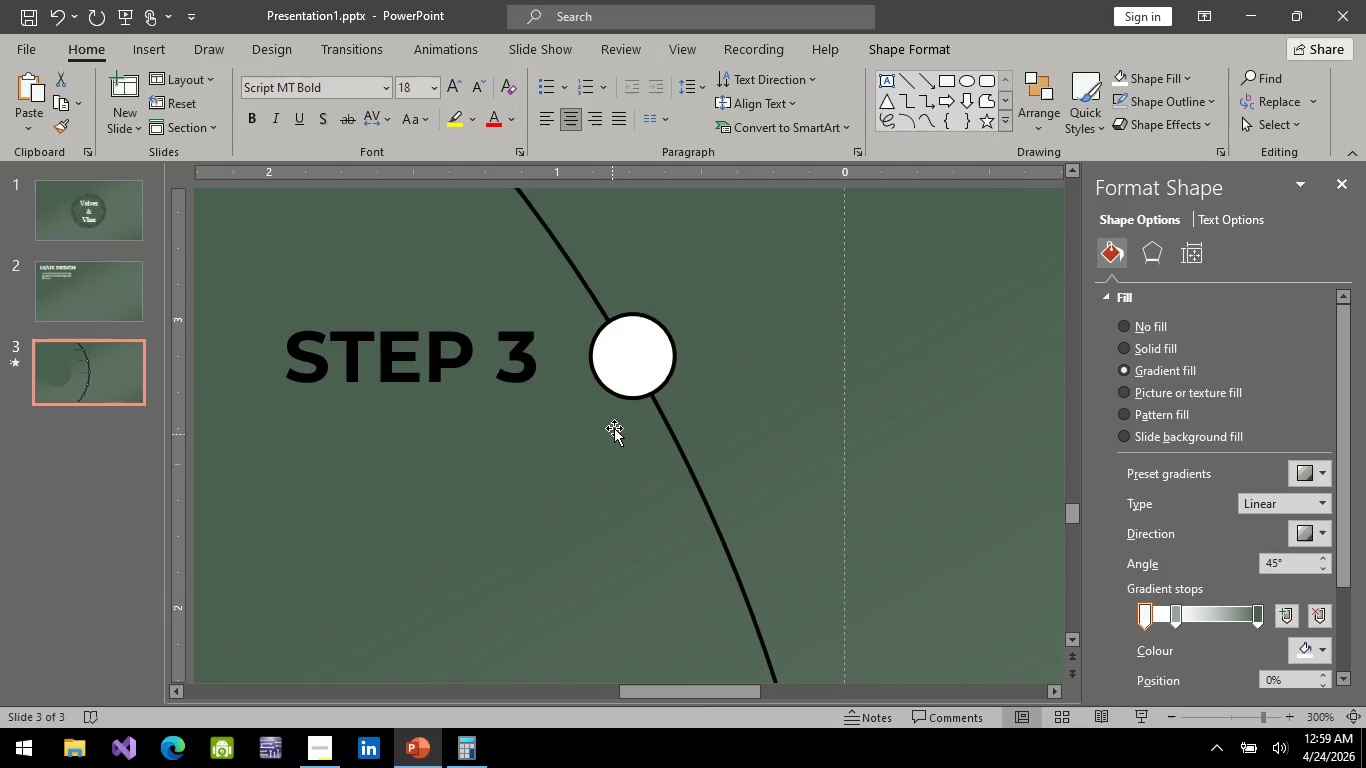 
hold_key(key=ControlLeft, duration=0.56)
 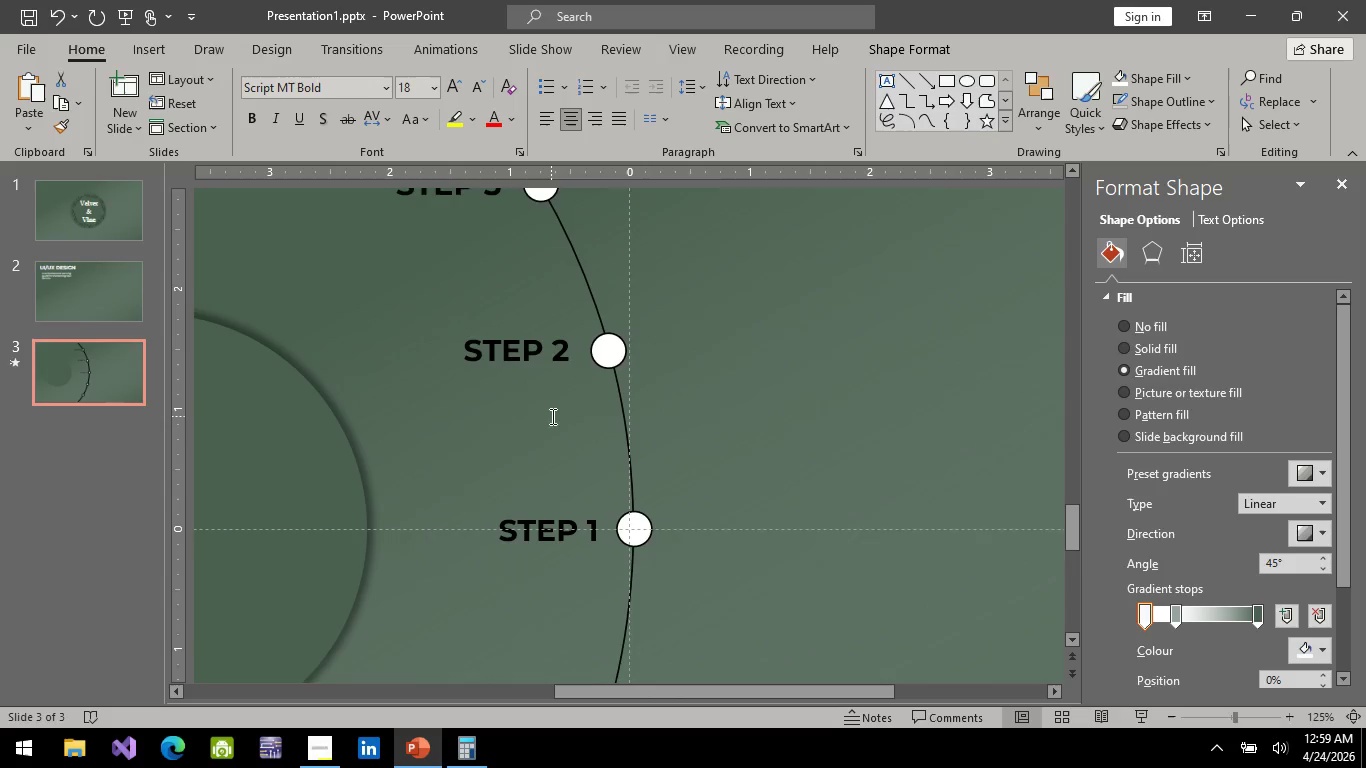 
hold_key(key=ControlLeft, duration=3.67)
 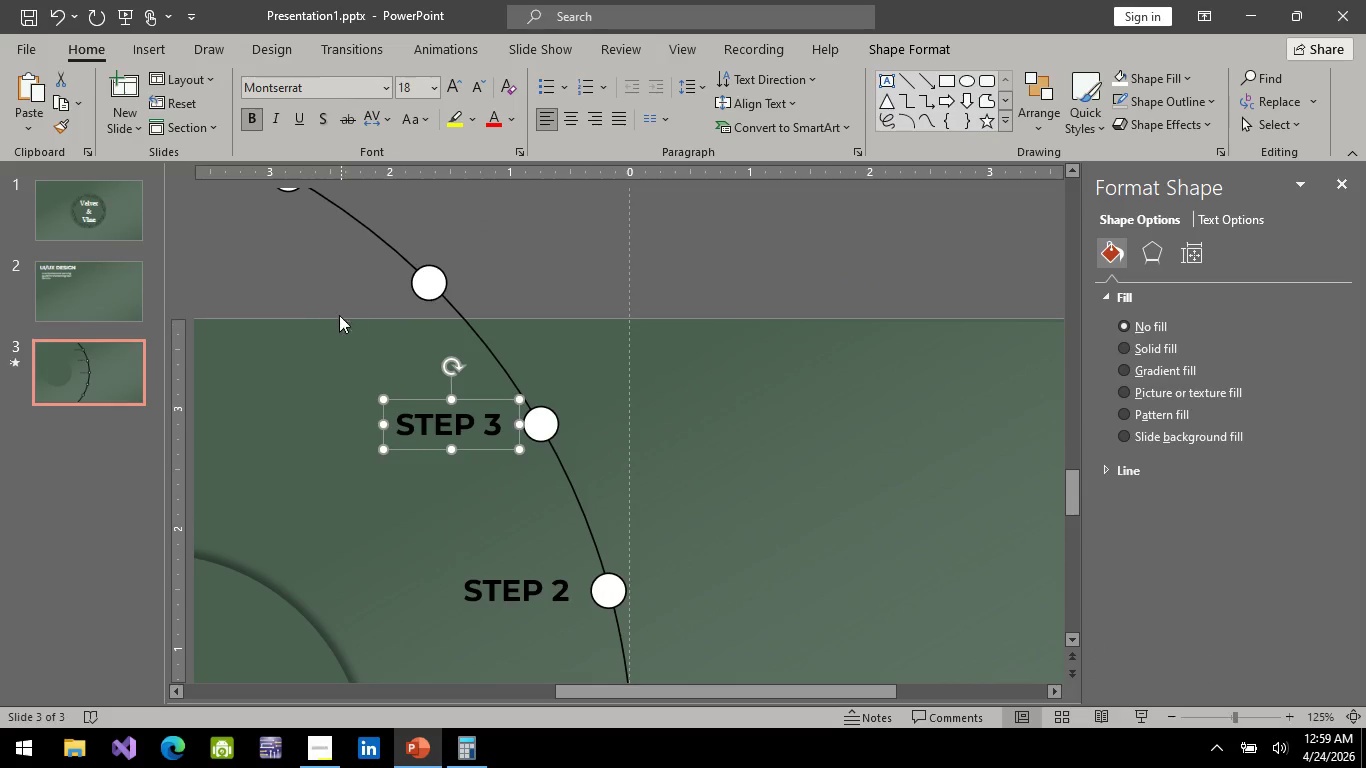 
scroll: coordinate [614, 428], scroll_direction: down, amount: 4.0
 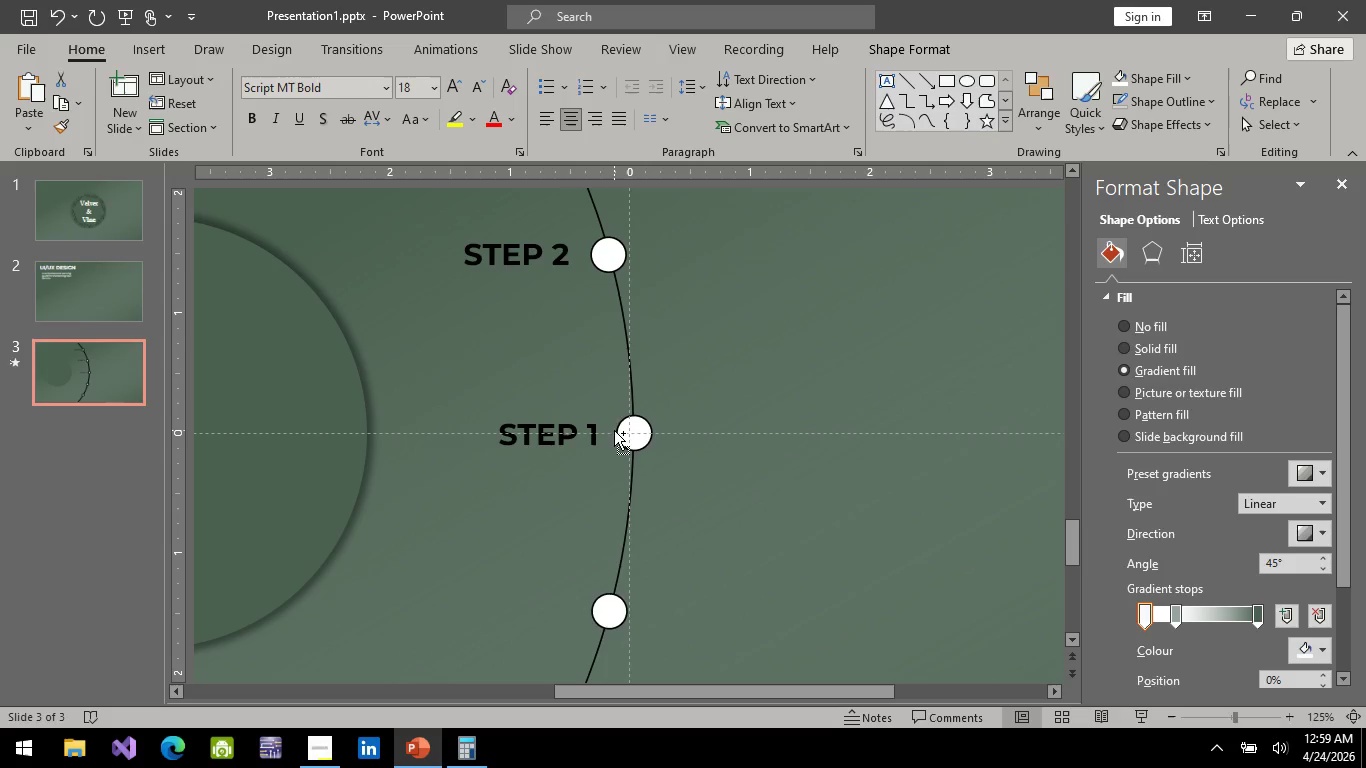 
scroll: coordinate [523, 468], scroll_direction: up, amount: 15.0
 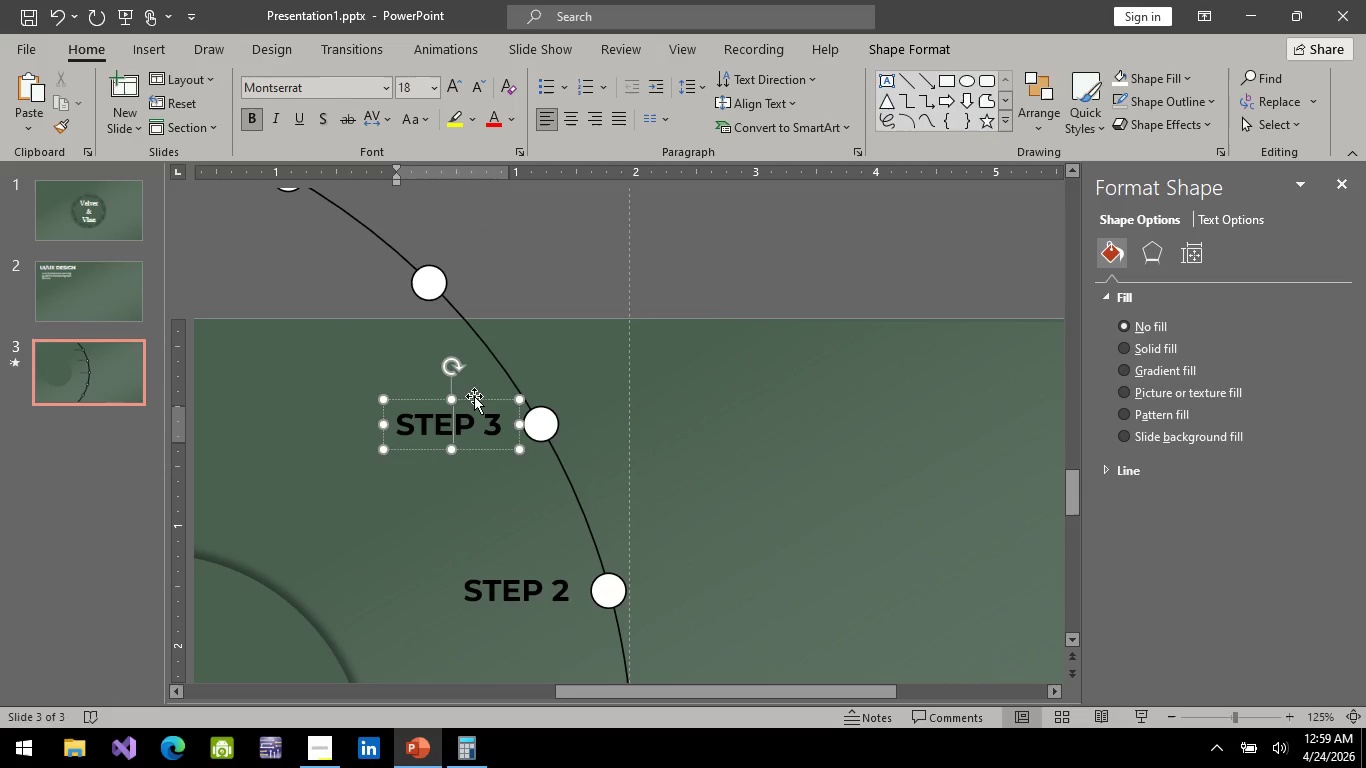 
left_click([478, 402])
 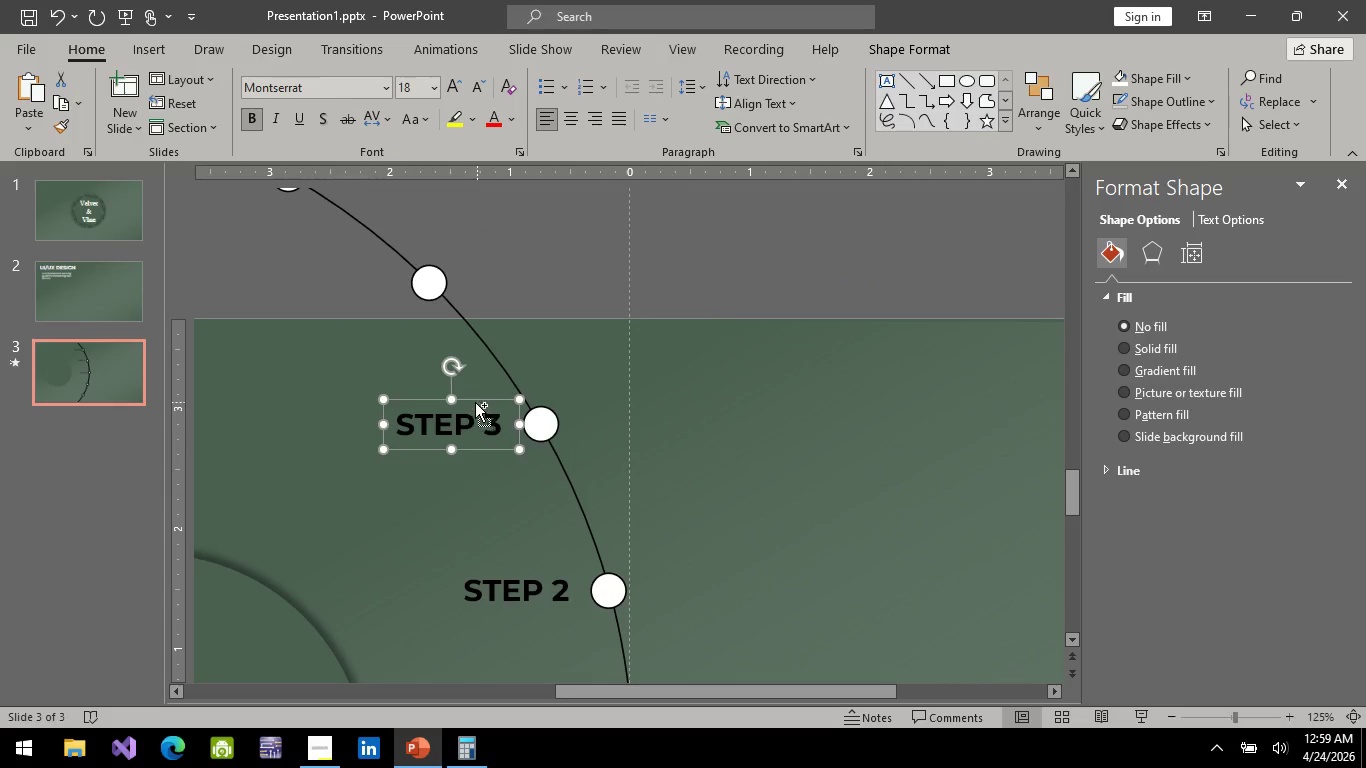 
key(Control+C)
 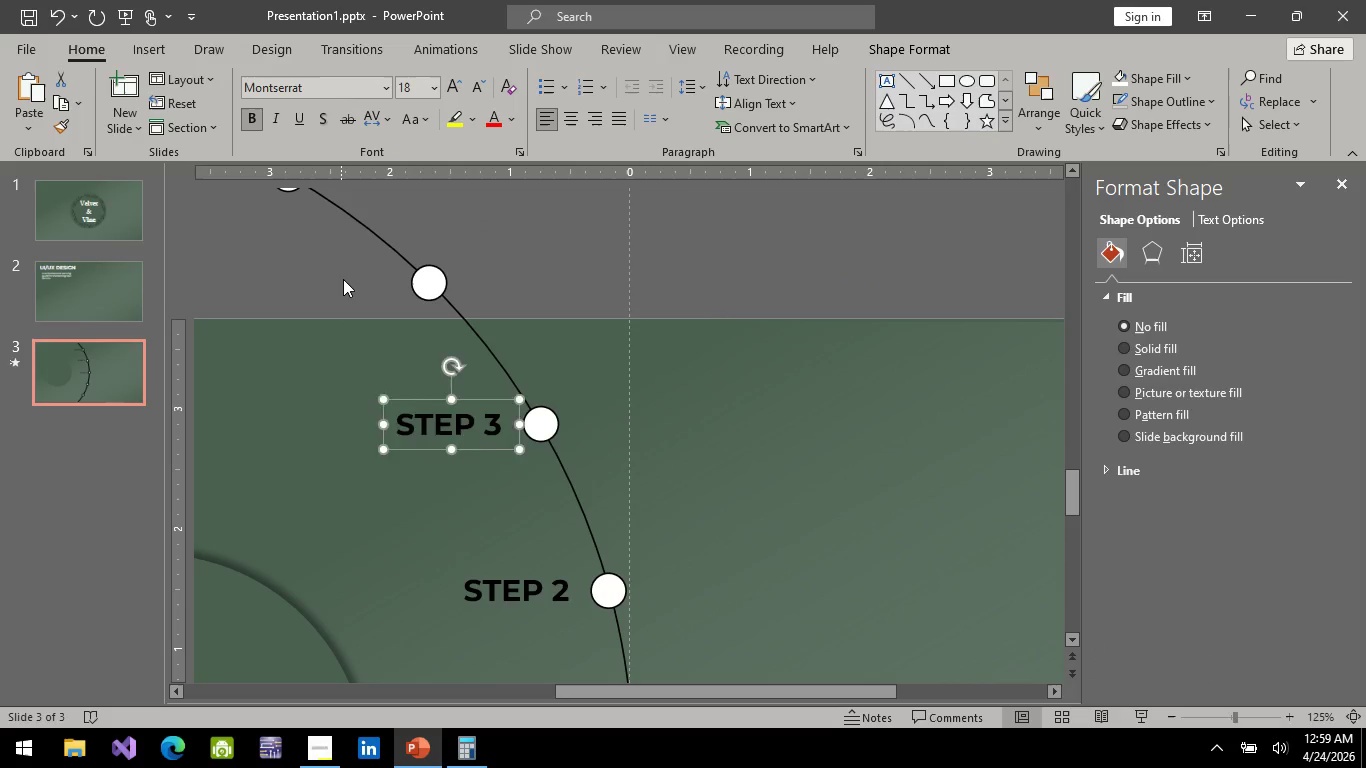 
key(Control+V)
 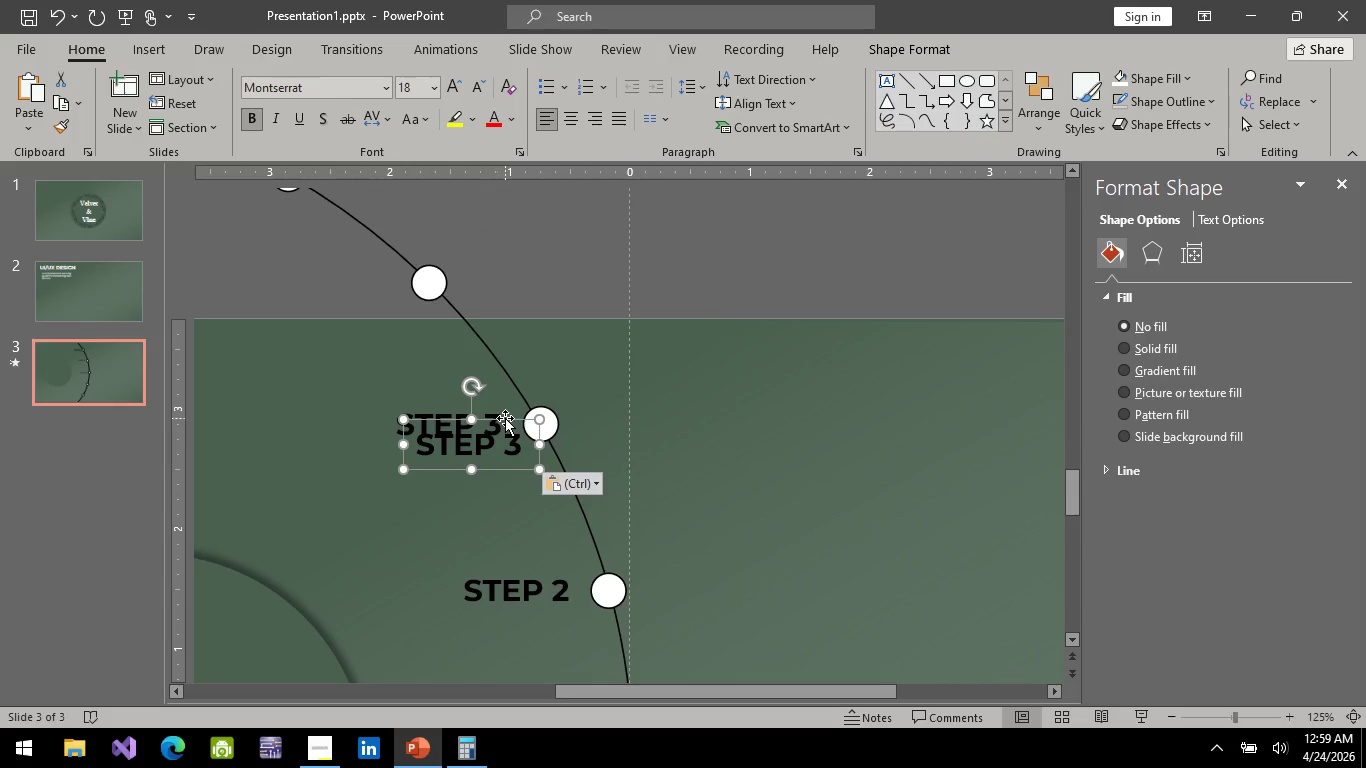 
left_click_drag(start_coordinate=[509, 420], to_coordinate=[378, 258])
 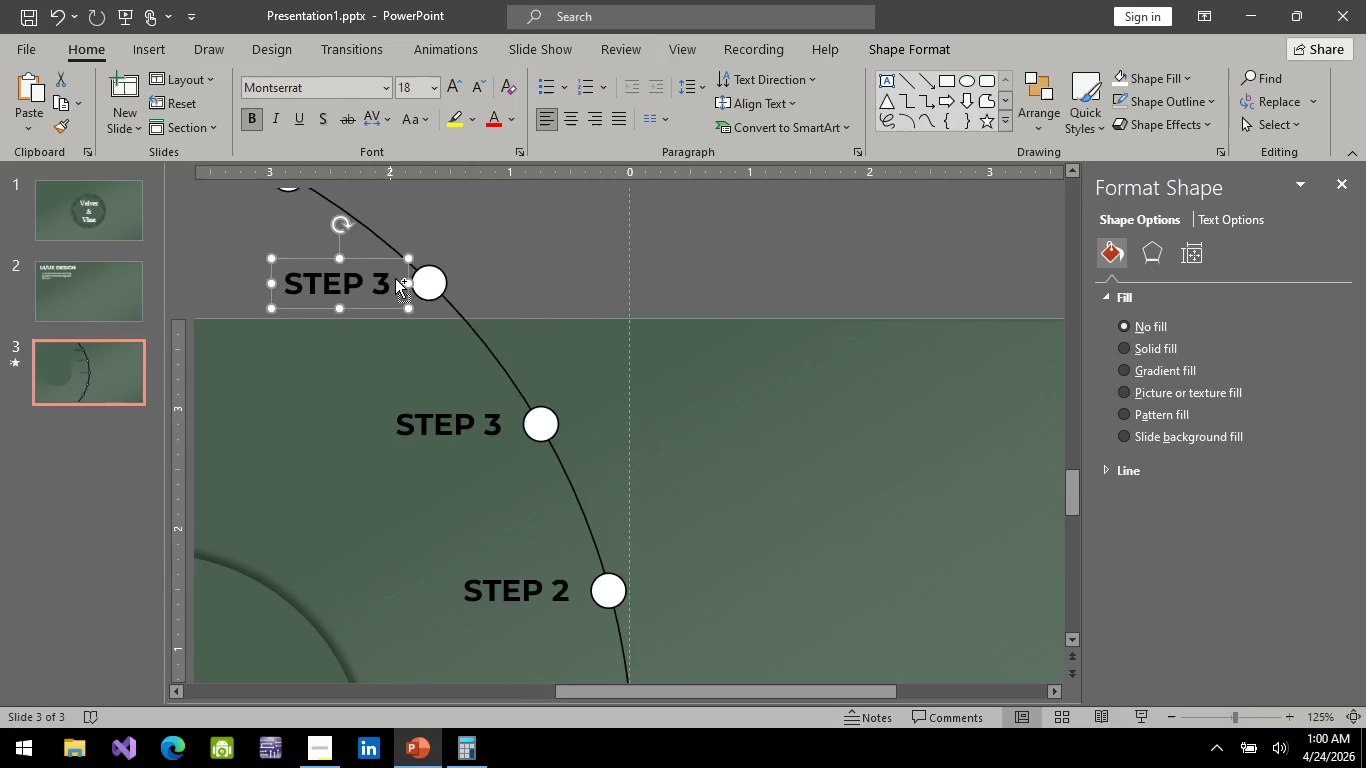 
hold_key(key=ControlLeft, duration=0.48)
scroll: coordinate [406, 283], scroll_direction: up, amount: 5.0
 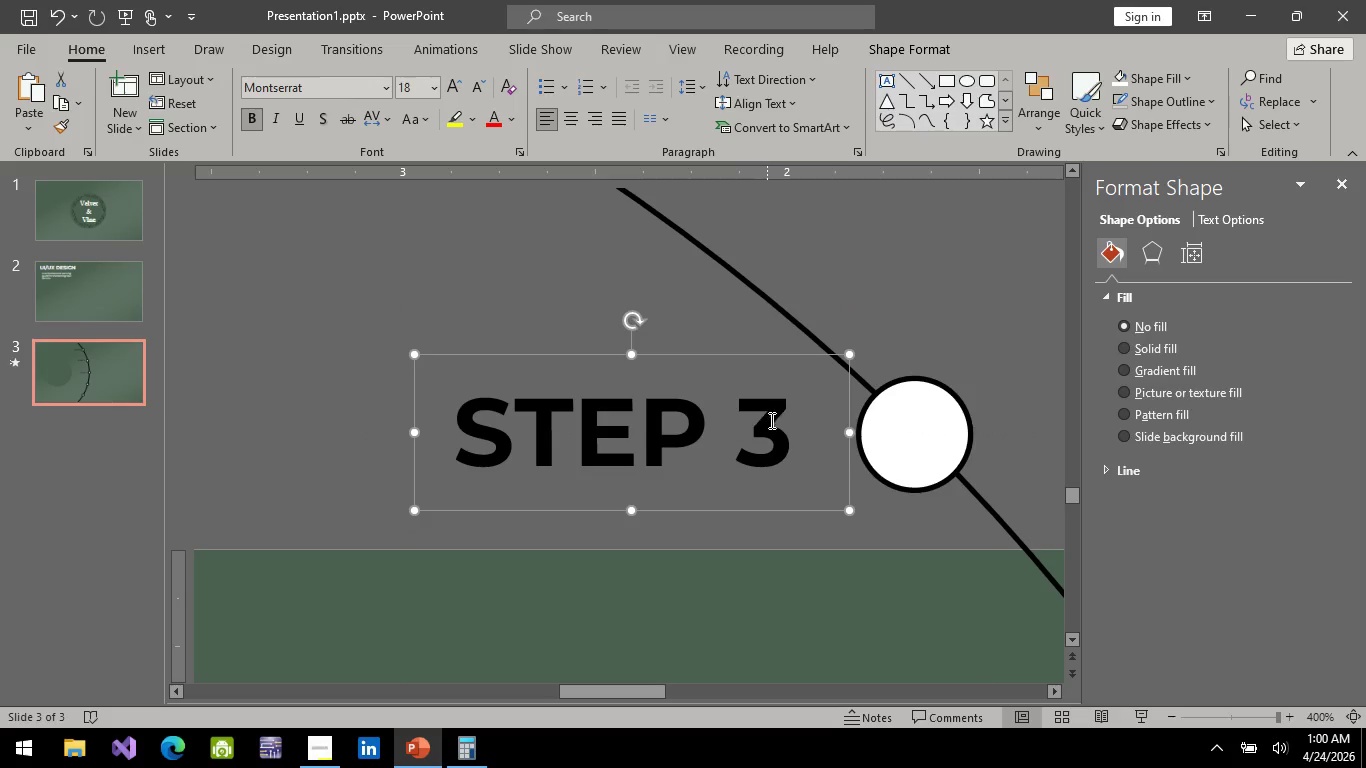 
wait(6.87)
 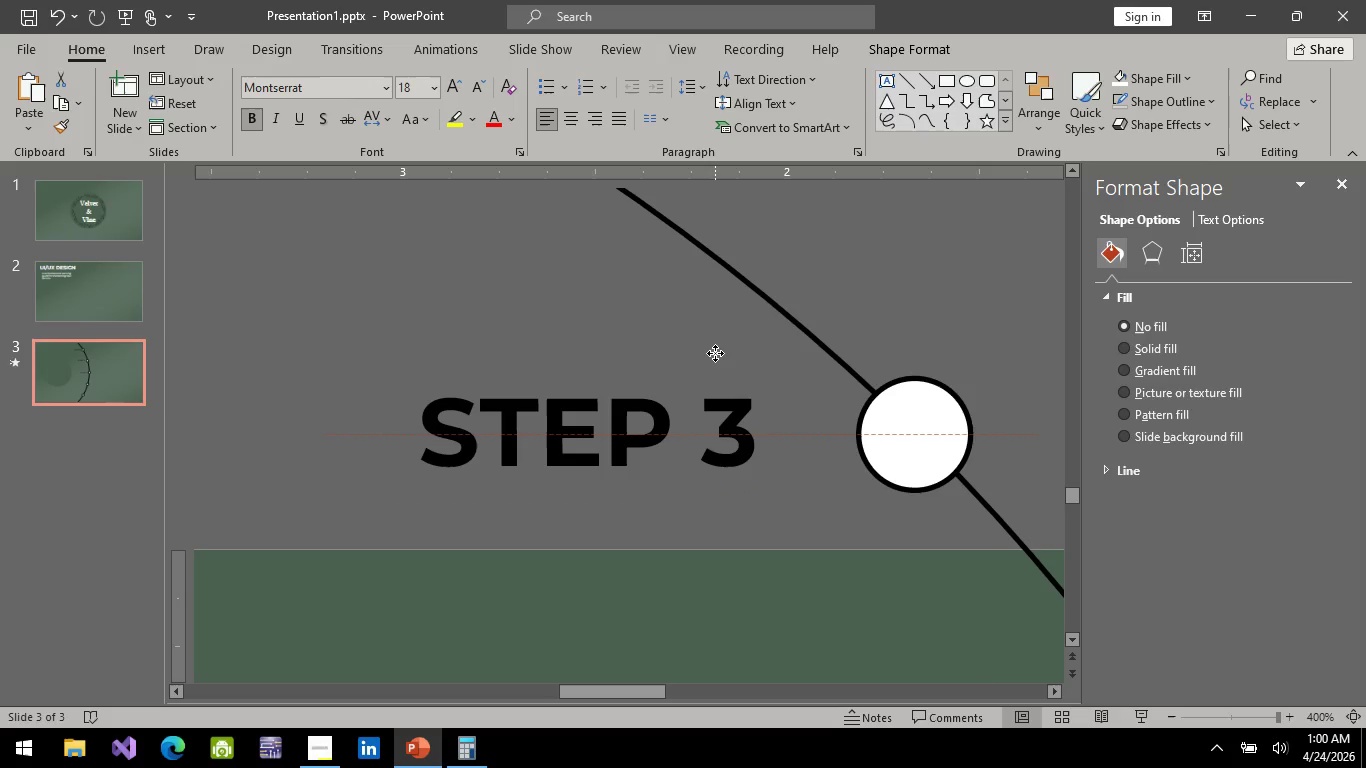 
key(Backspace)
 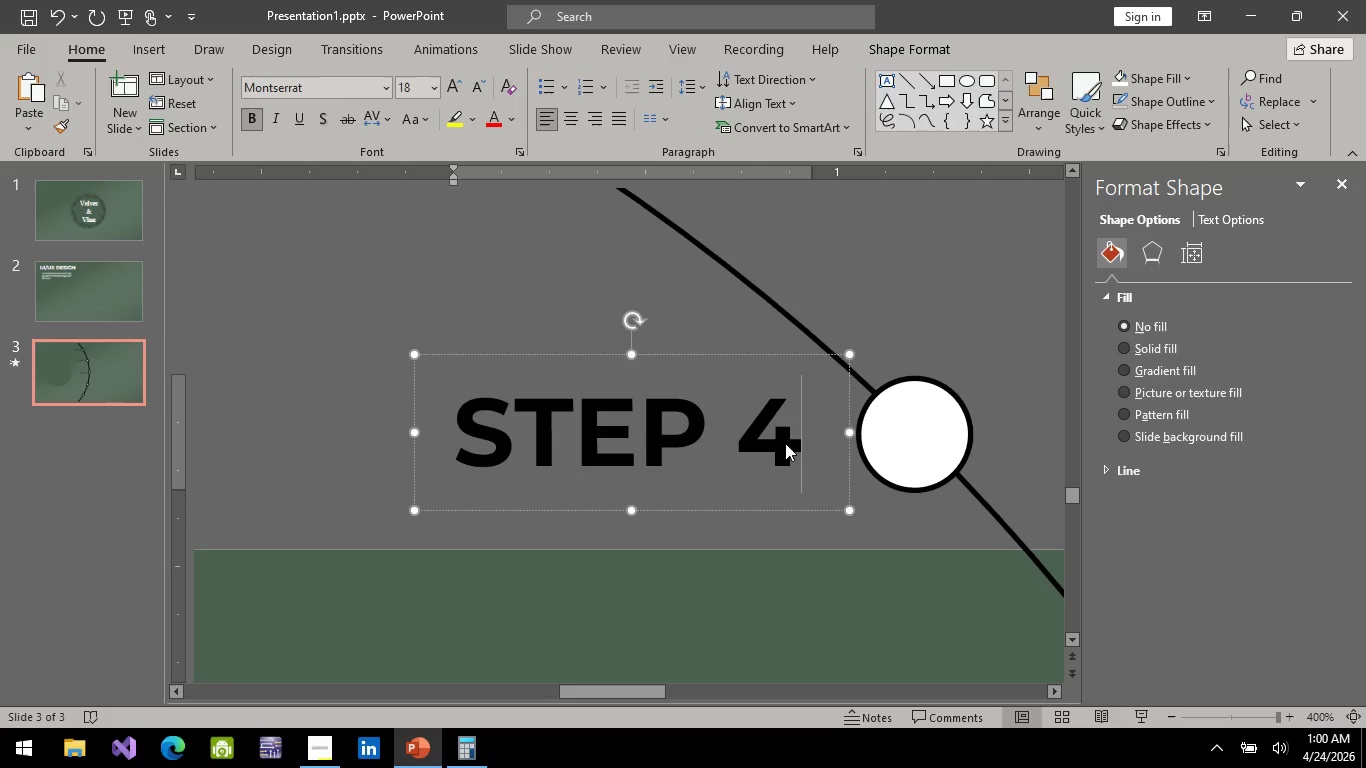 
key(4)
 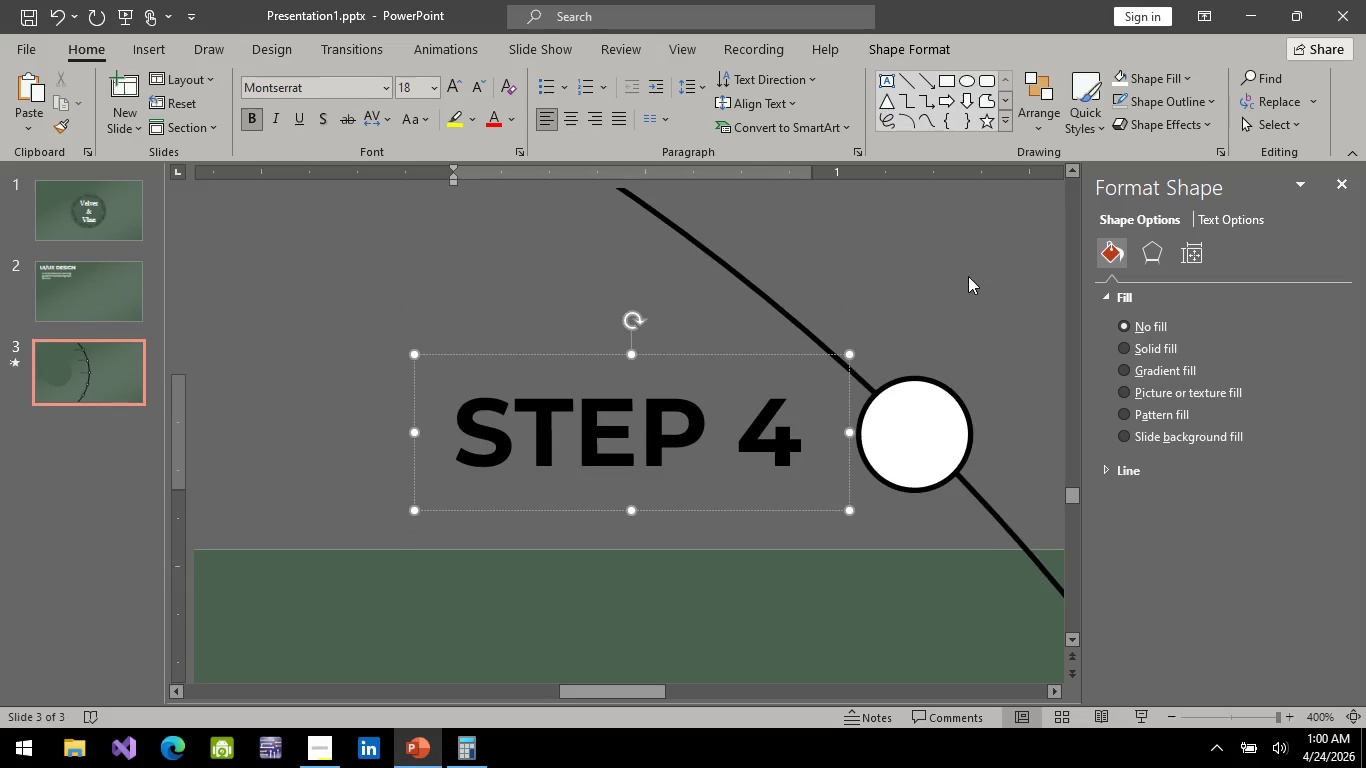 
hold_key(key=ControlLeft, duration=0.58)
scroll: coordinate [846, 478], scroll_direction: down, amount: 7.0
 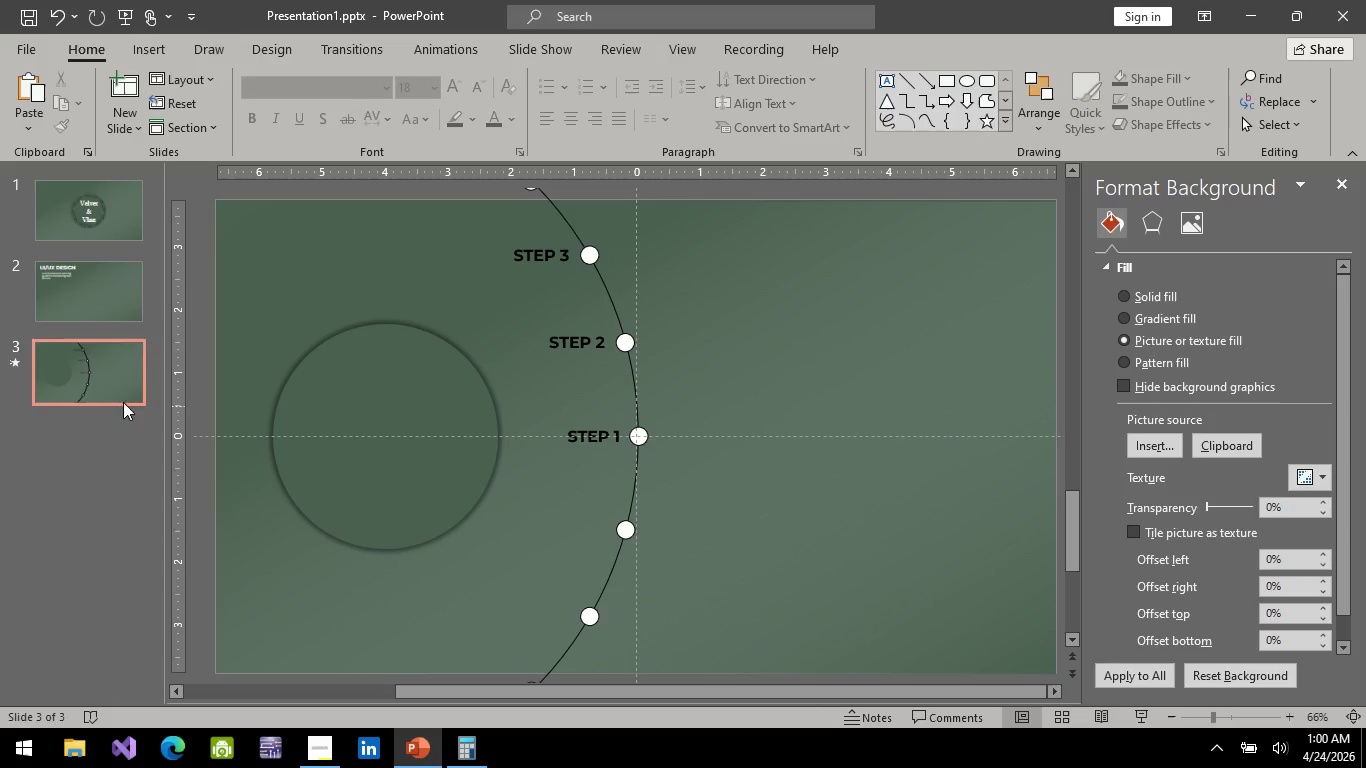 
right_click([89, 367])
 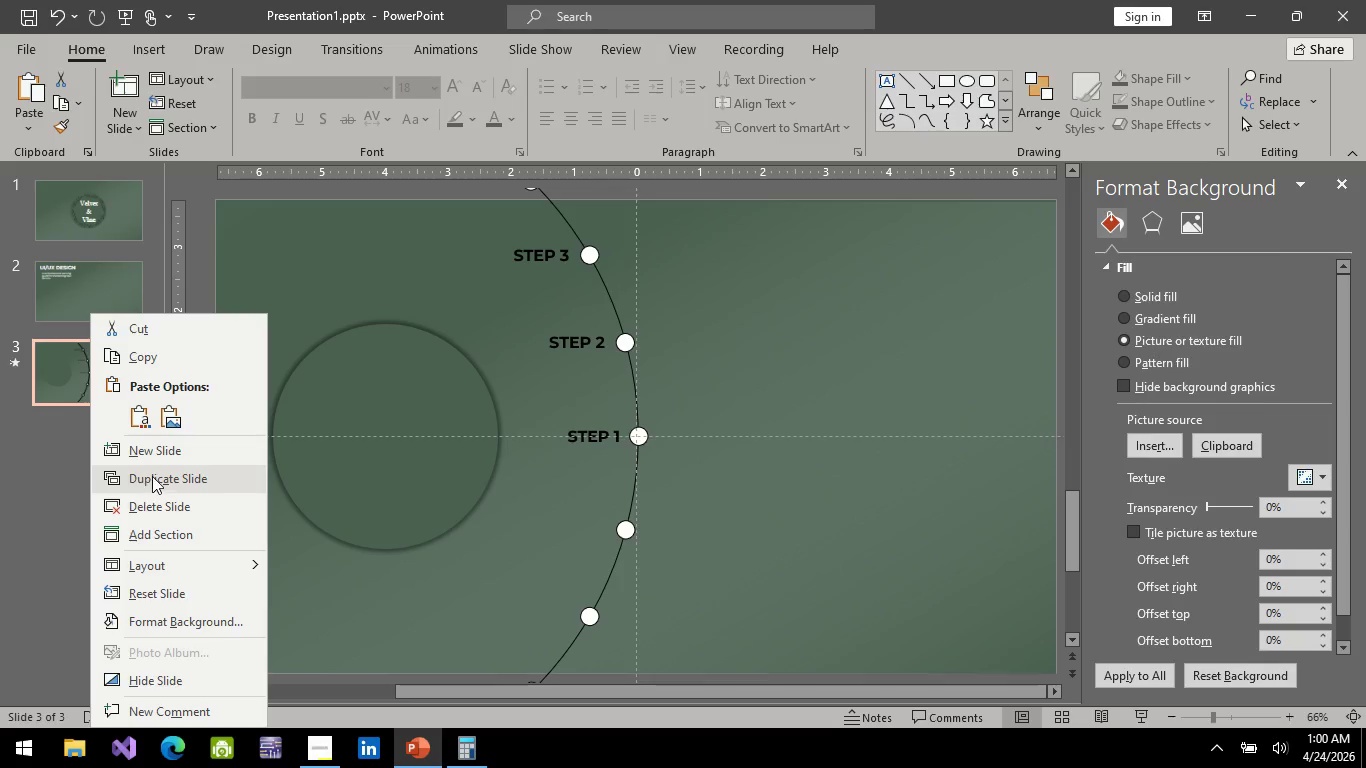 
left_click([152, 476])
 